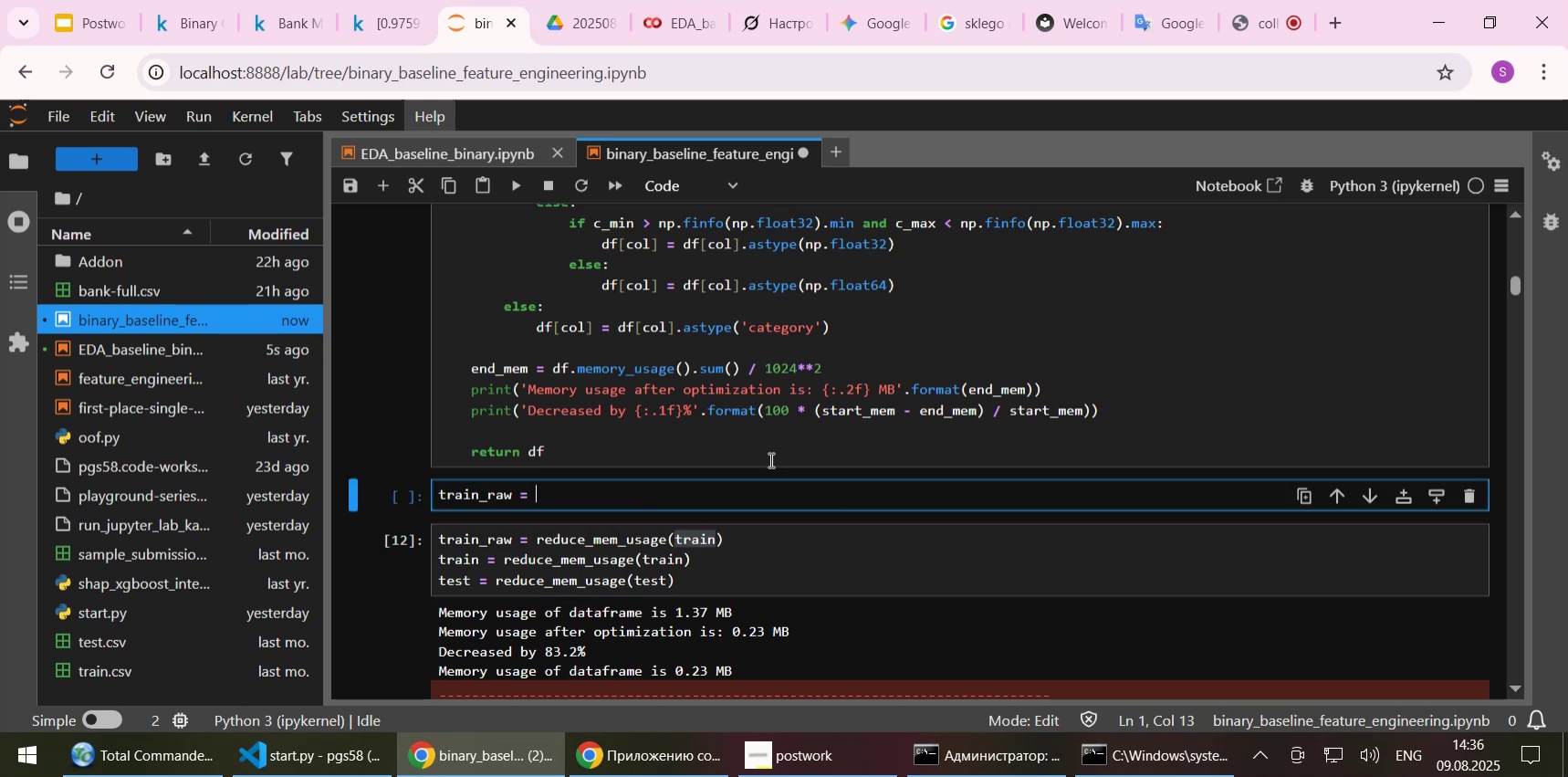 
key(Control+V)
 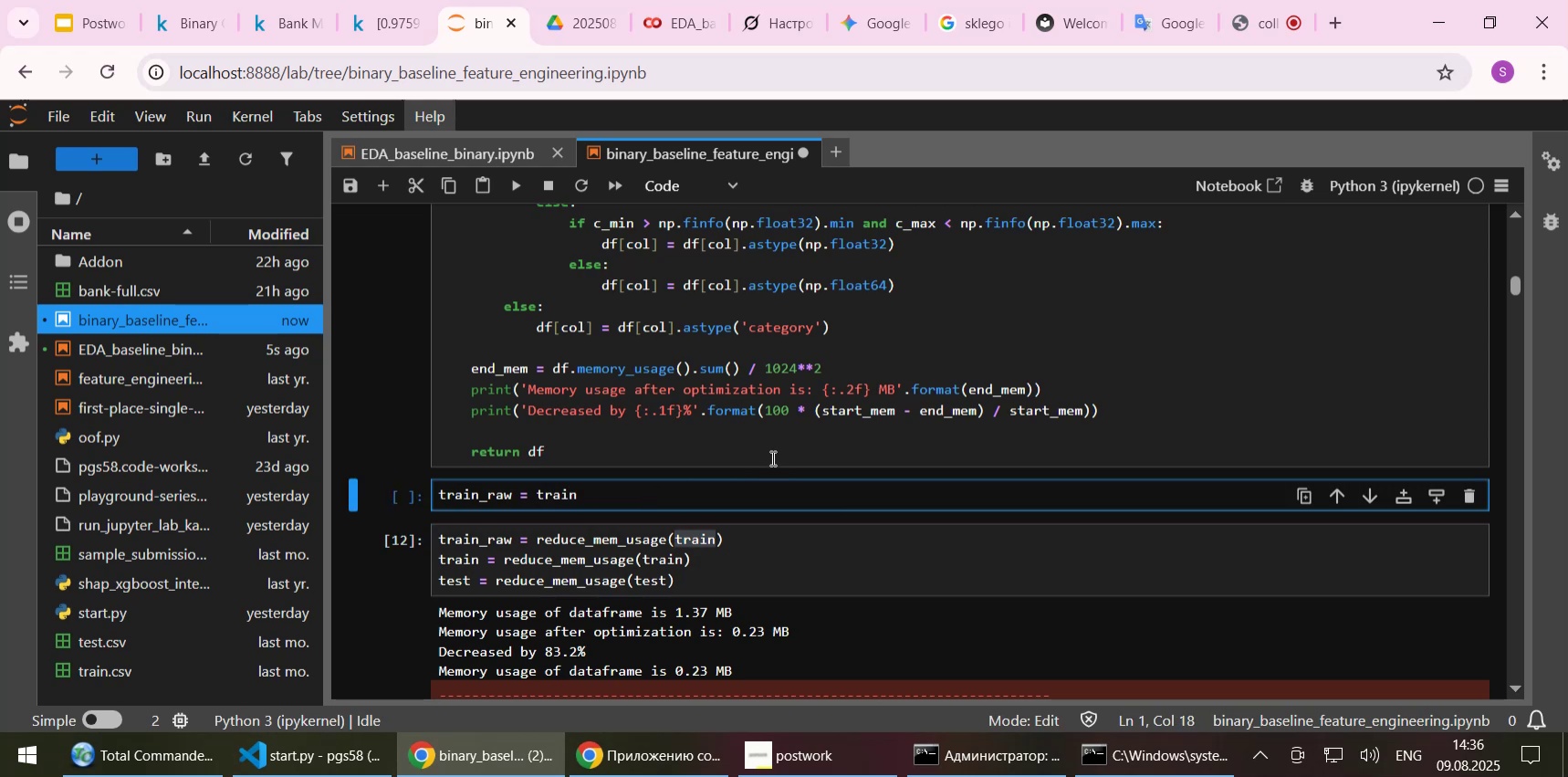 
type(.copy())
 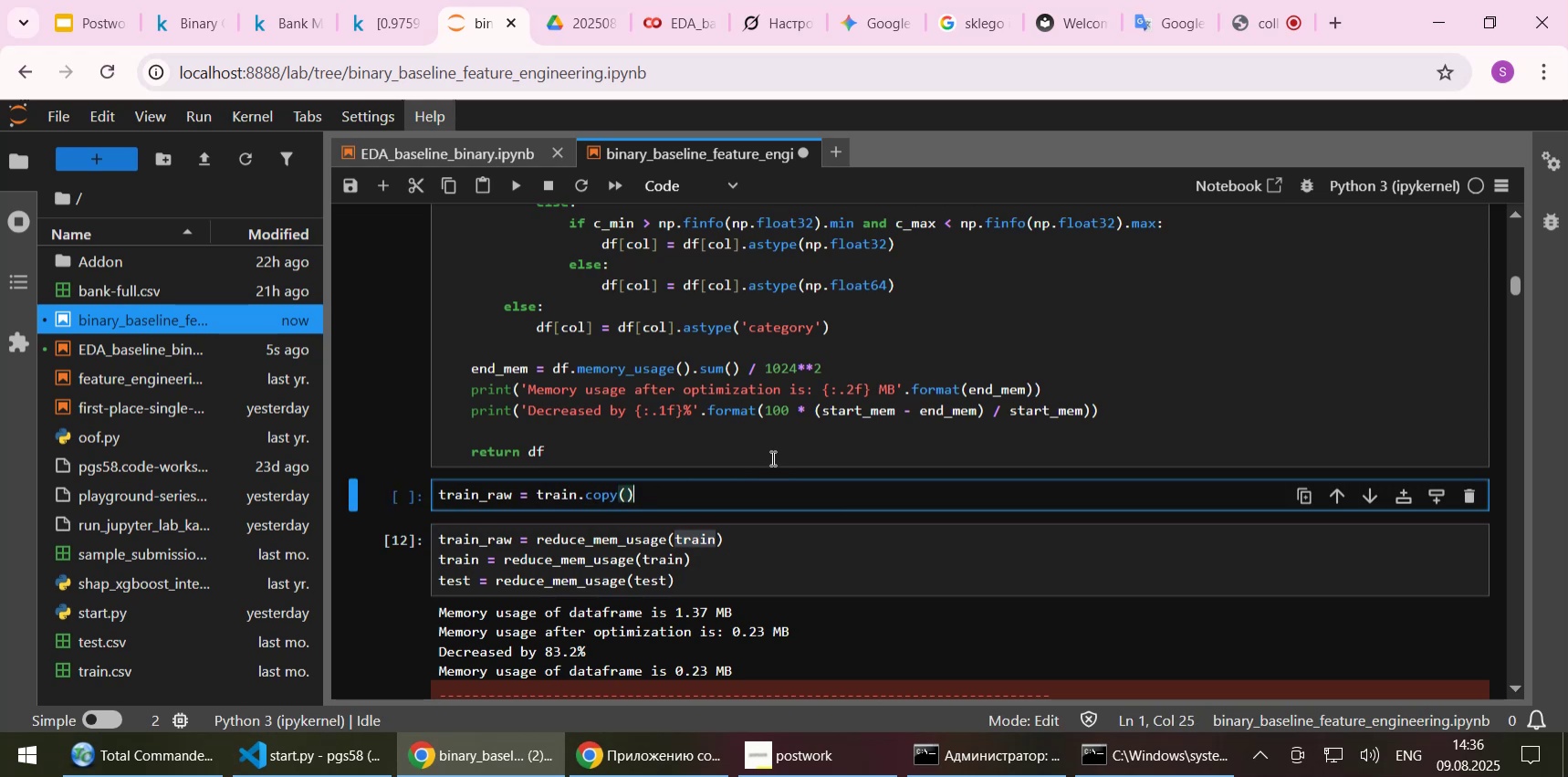 
key(Control+S)
 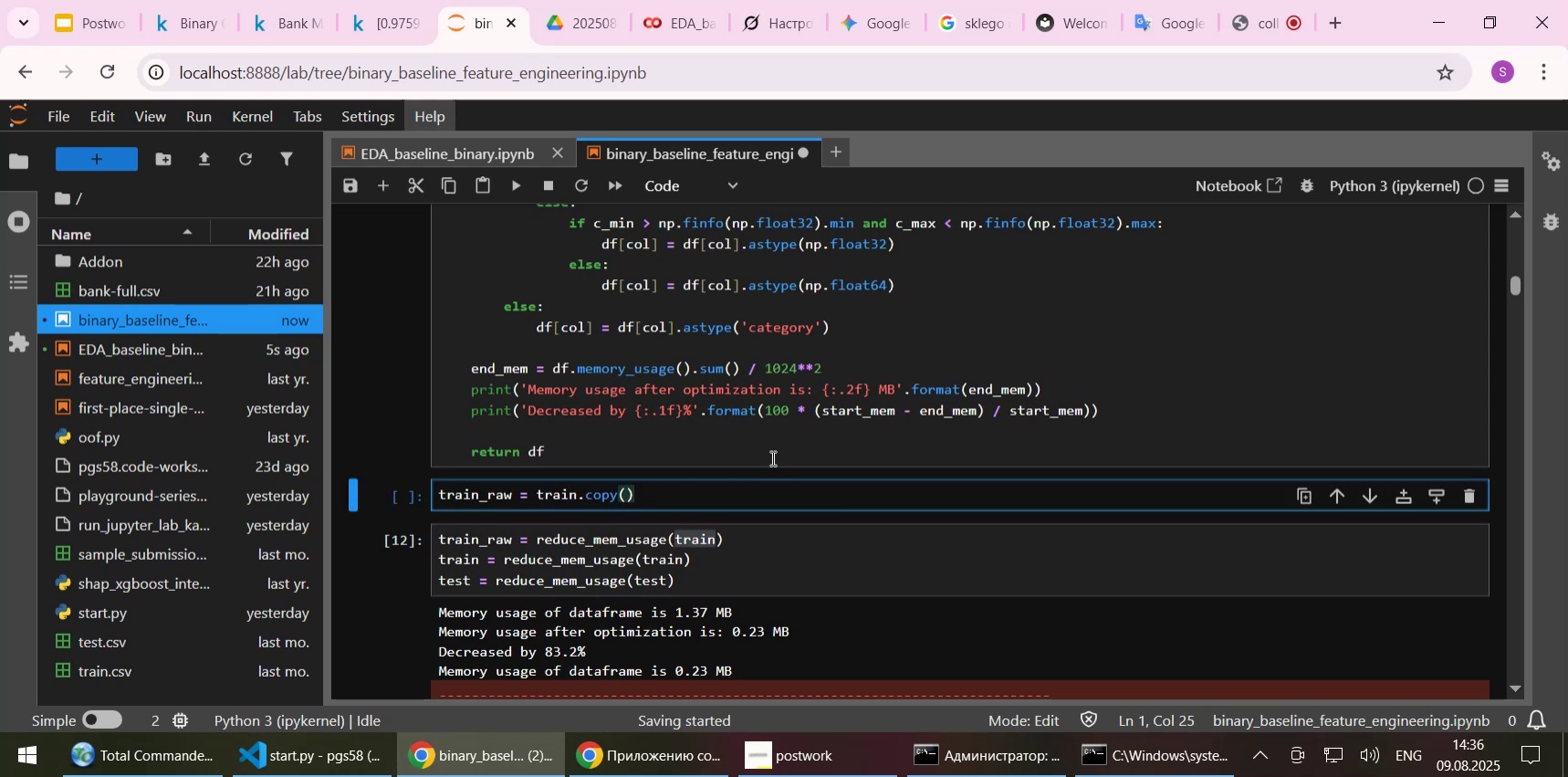 
scroll: coordinate [752, 444], scroll_direction: up, amount: 13.0
 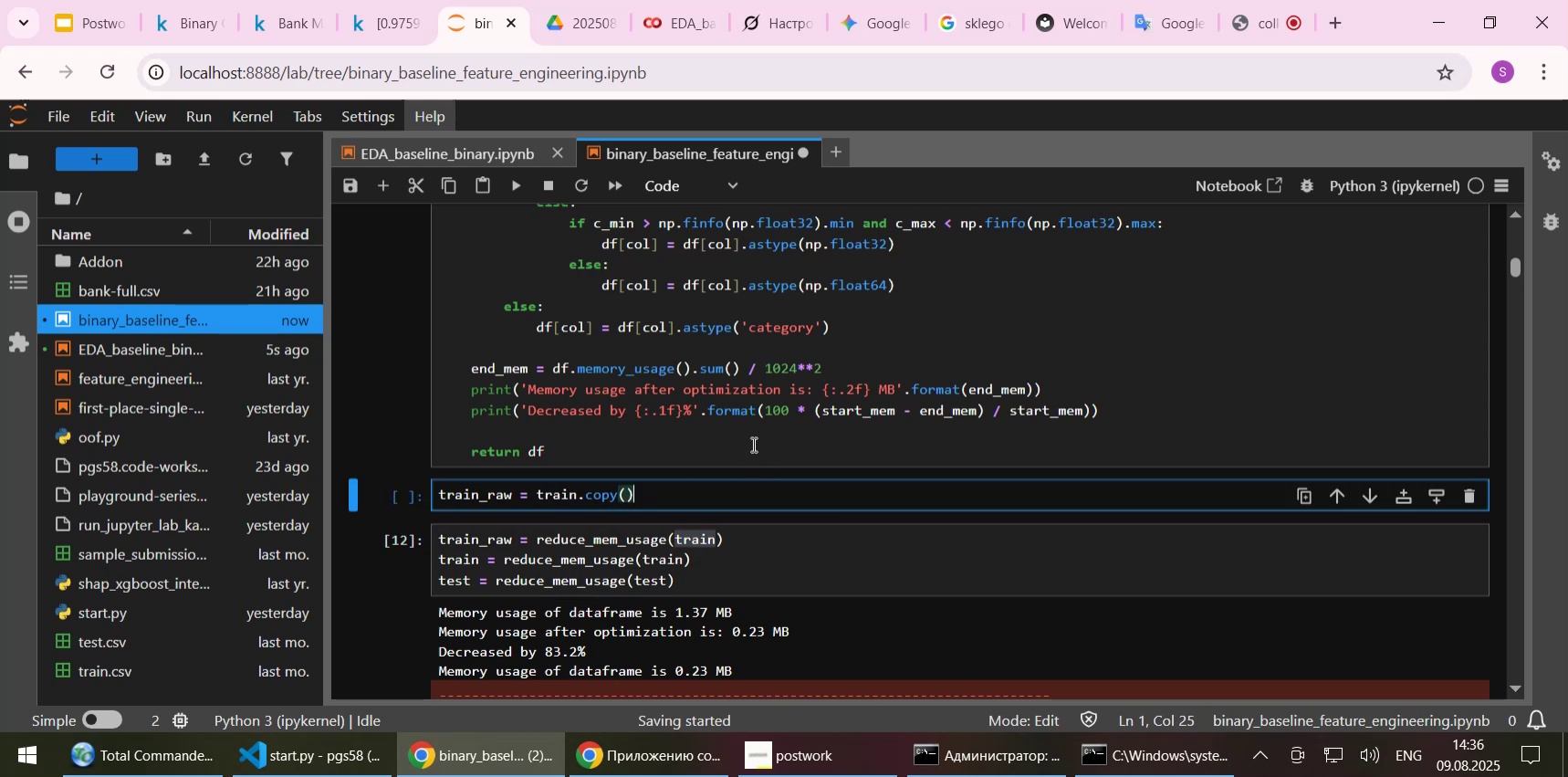 
left_click([789, 380])
 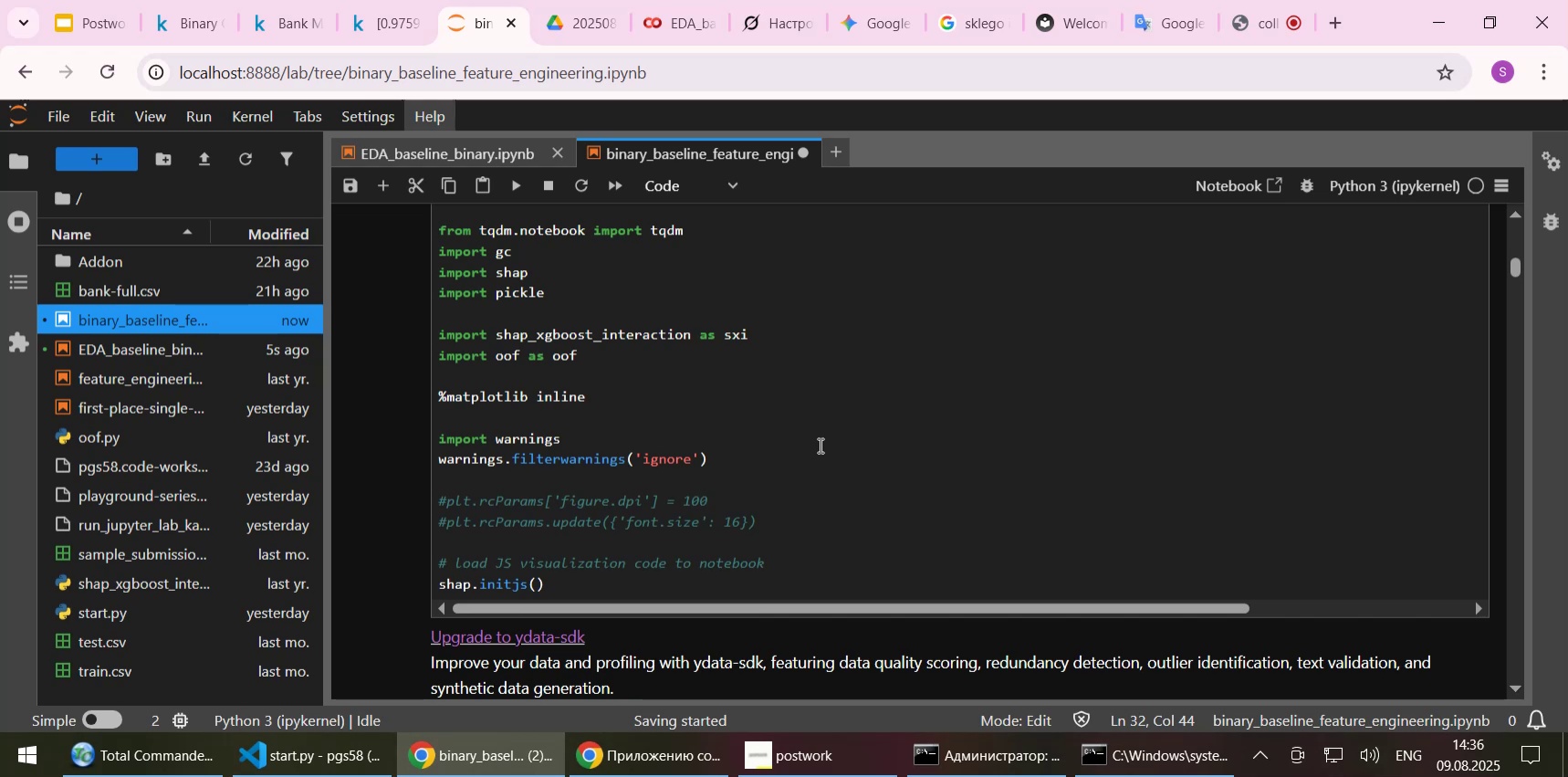 
scroll: coordinate [716, 348], scroll_direction: up, amount: 11.0
 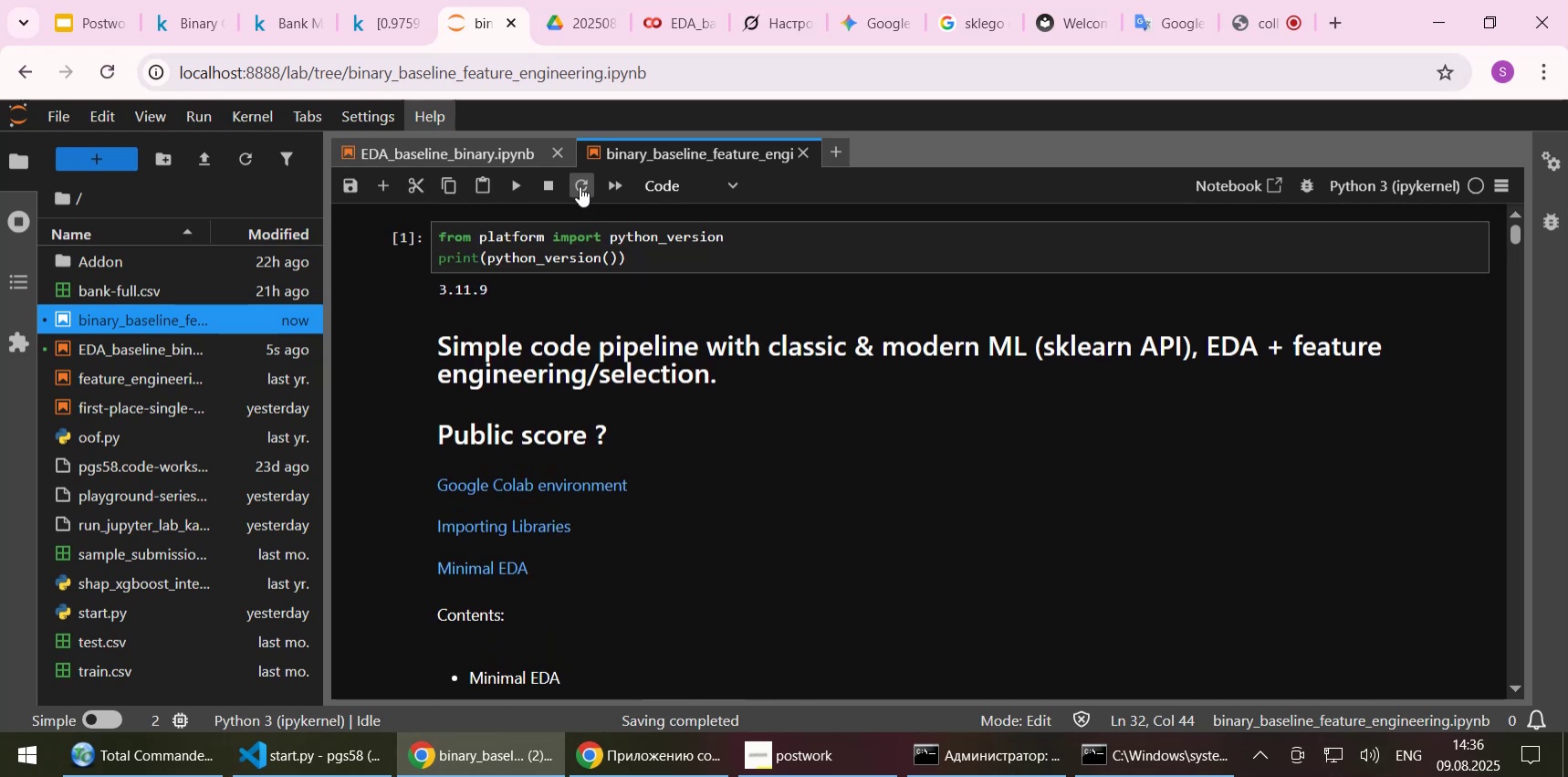 
left_click([580, 186])
 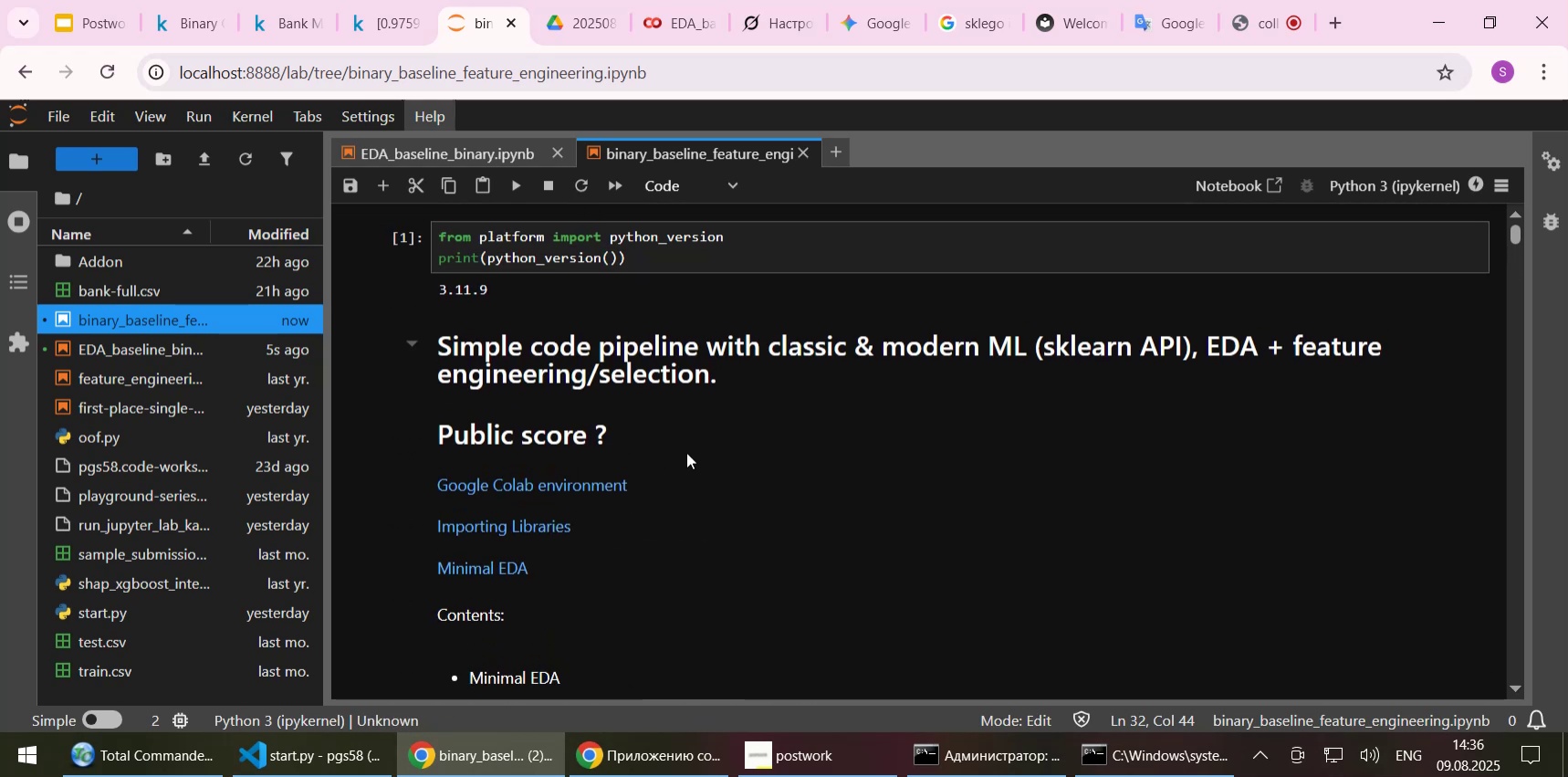 
wait(5.87)
 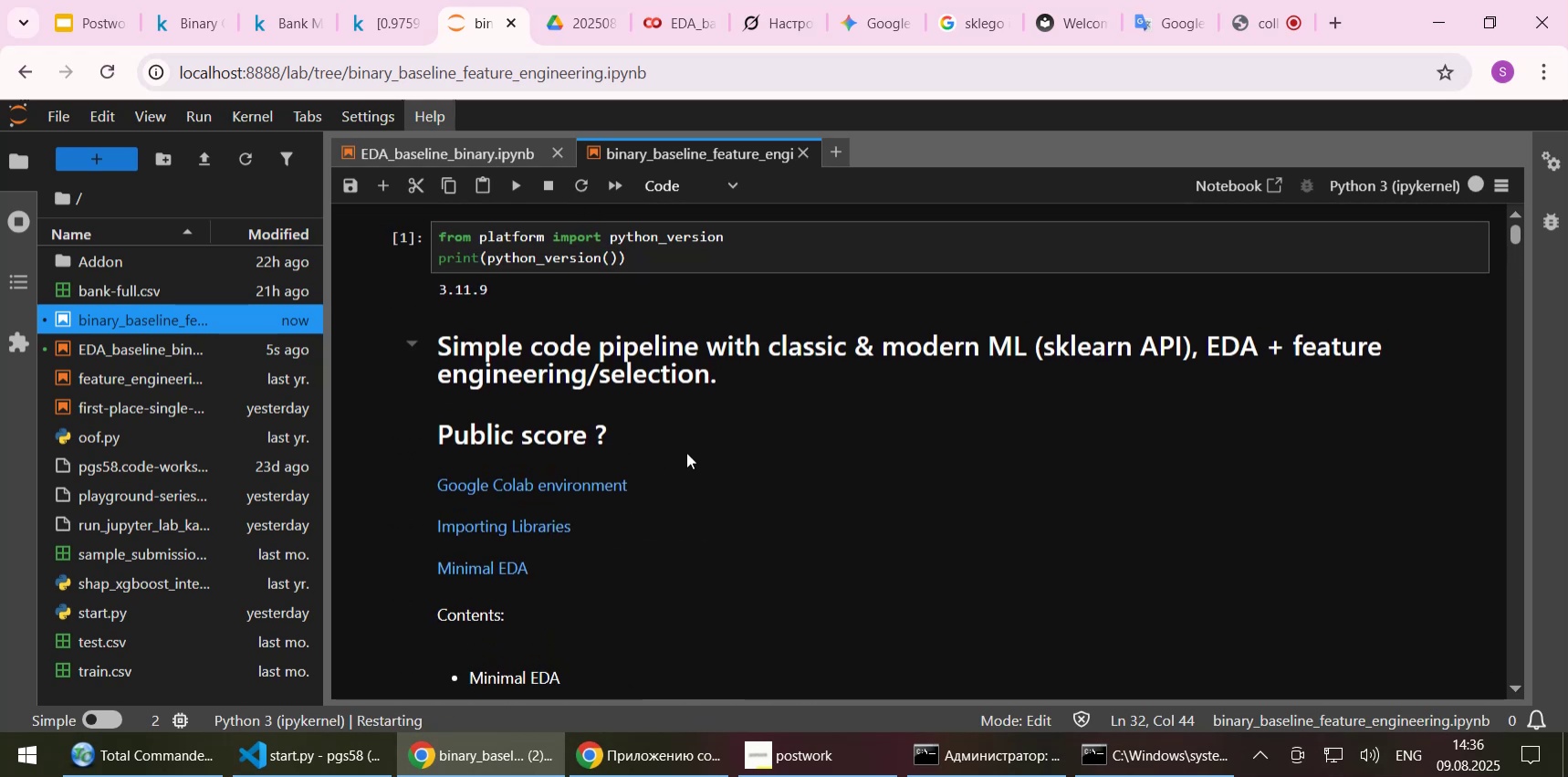 
left_click([702, 235])
 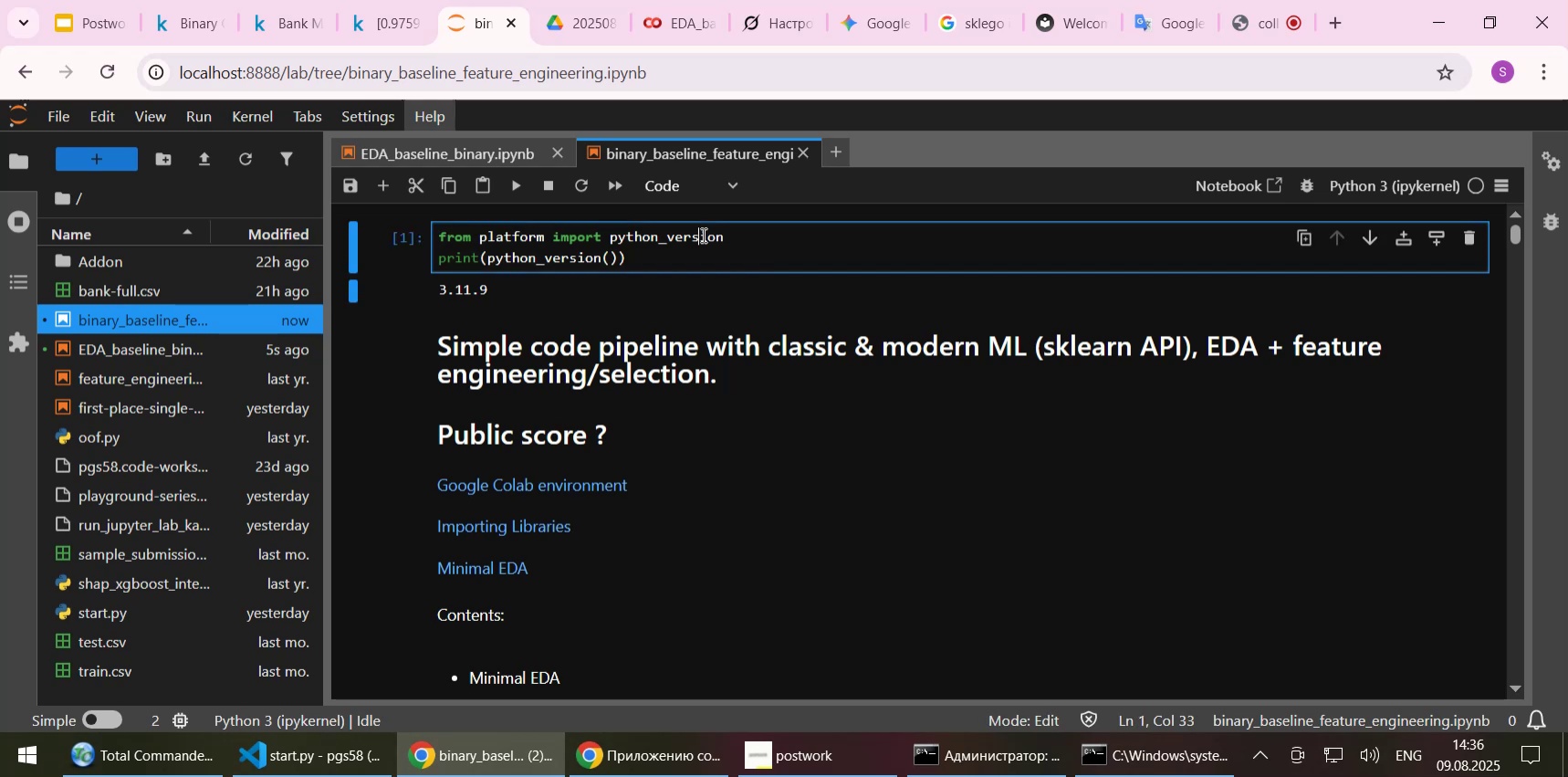 
key(Shift+Enter)
 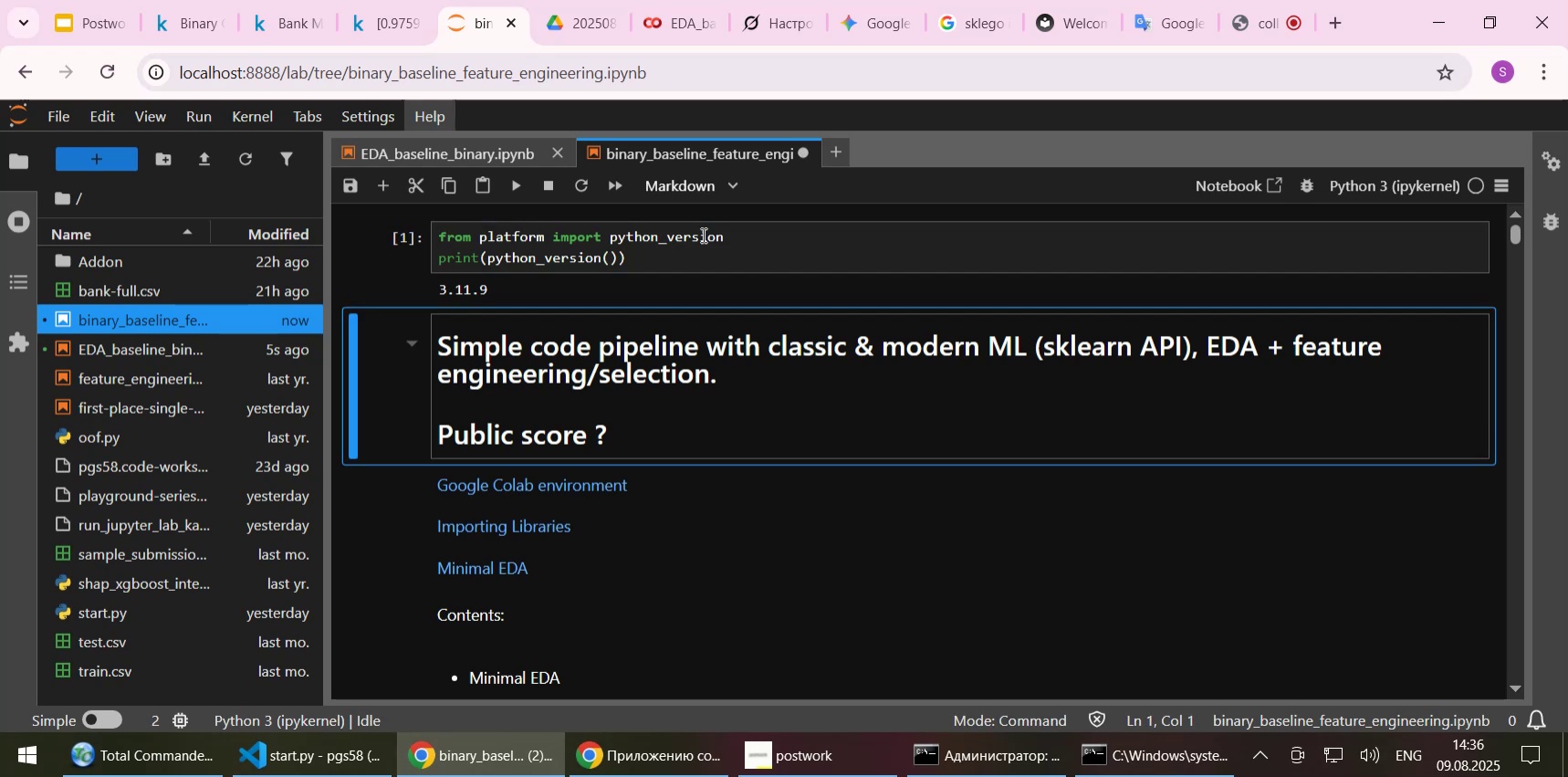 
key(Shift+Enter)
 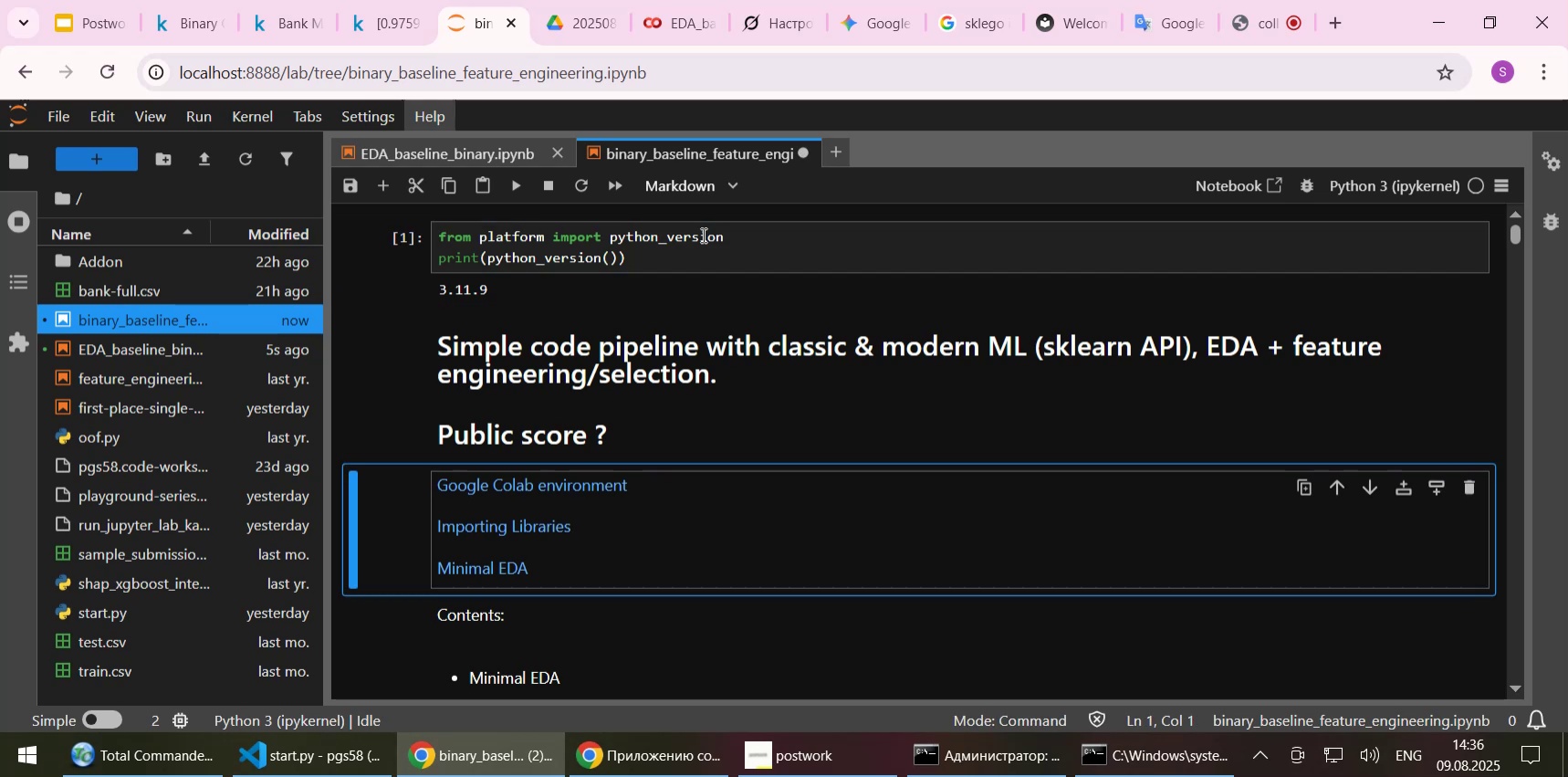 
key(Shift+Enter)
 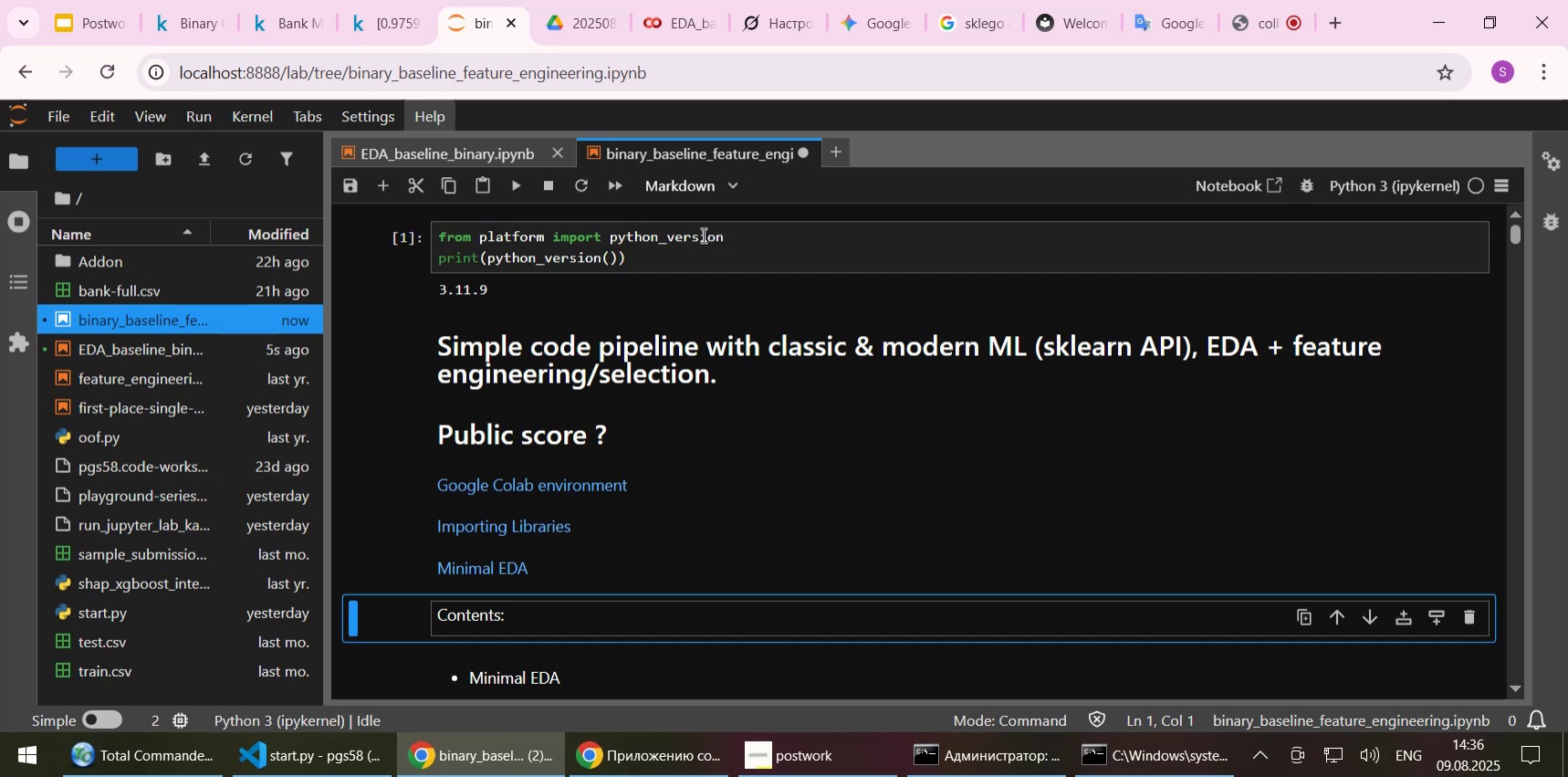 
key(Shift+Enter)
 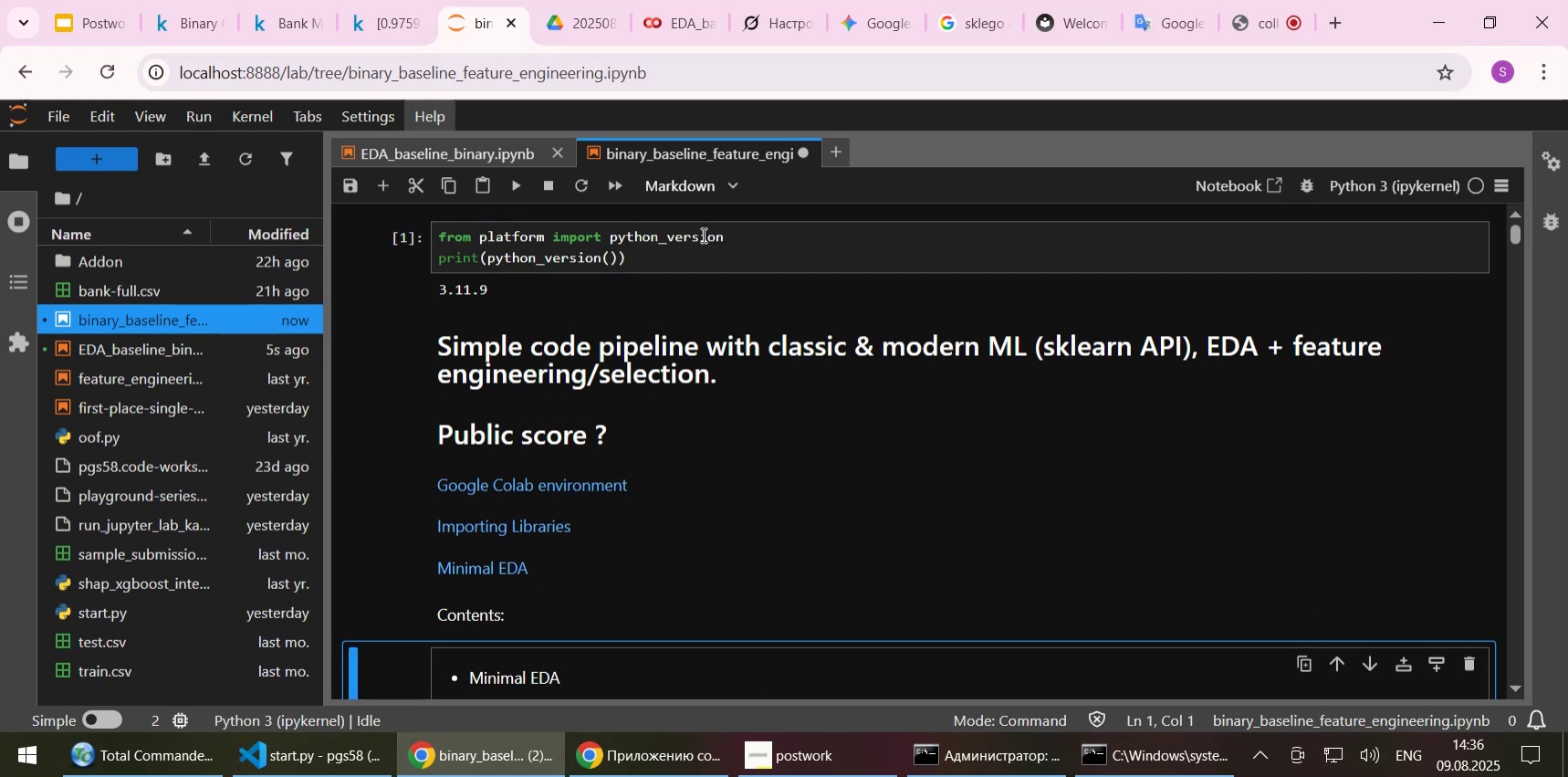 
key(Shift+Enter)
 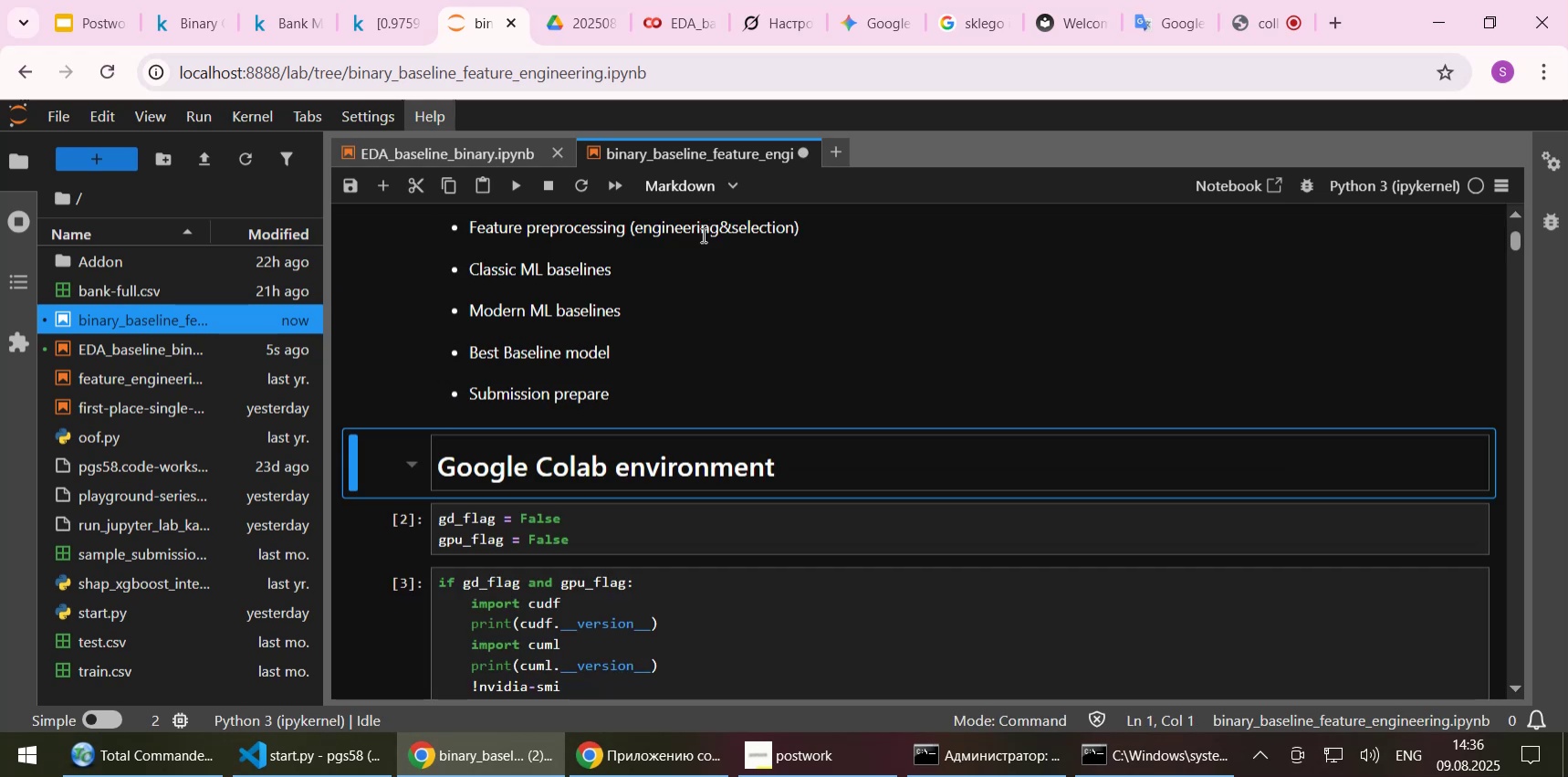 
key(Shift+Enter)
 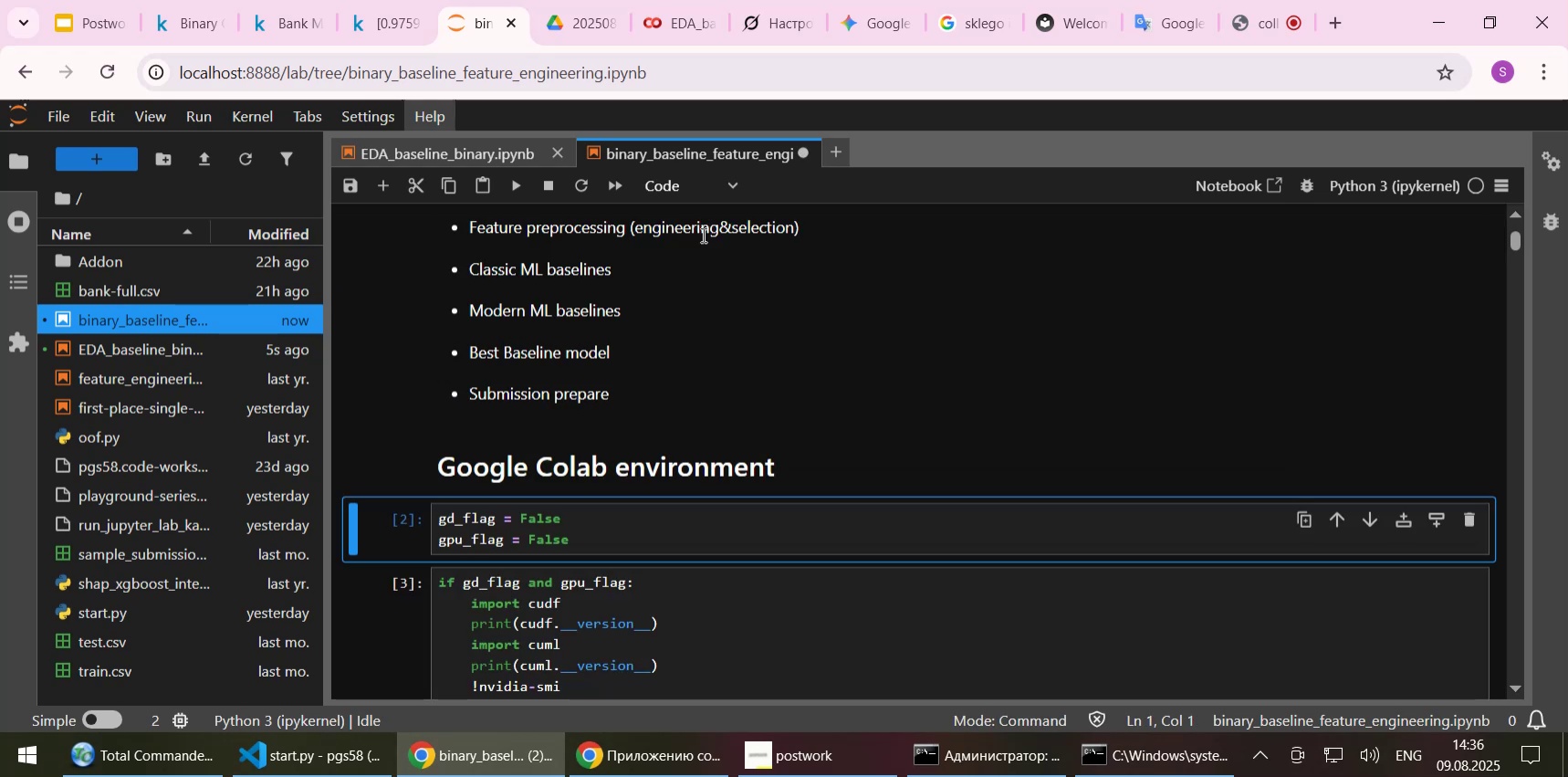 
key(Shift+Enter)
 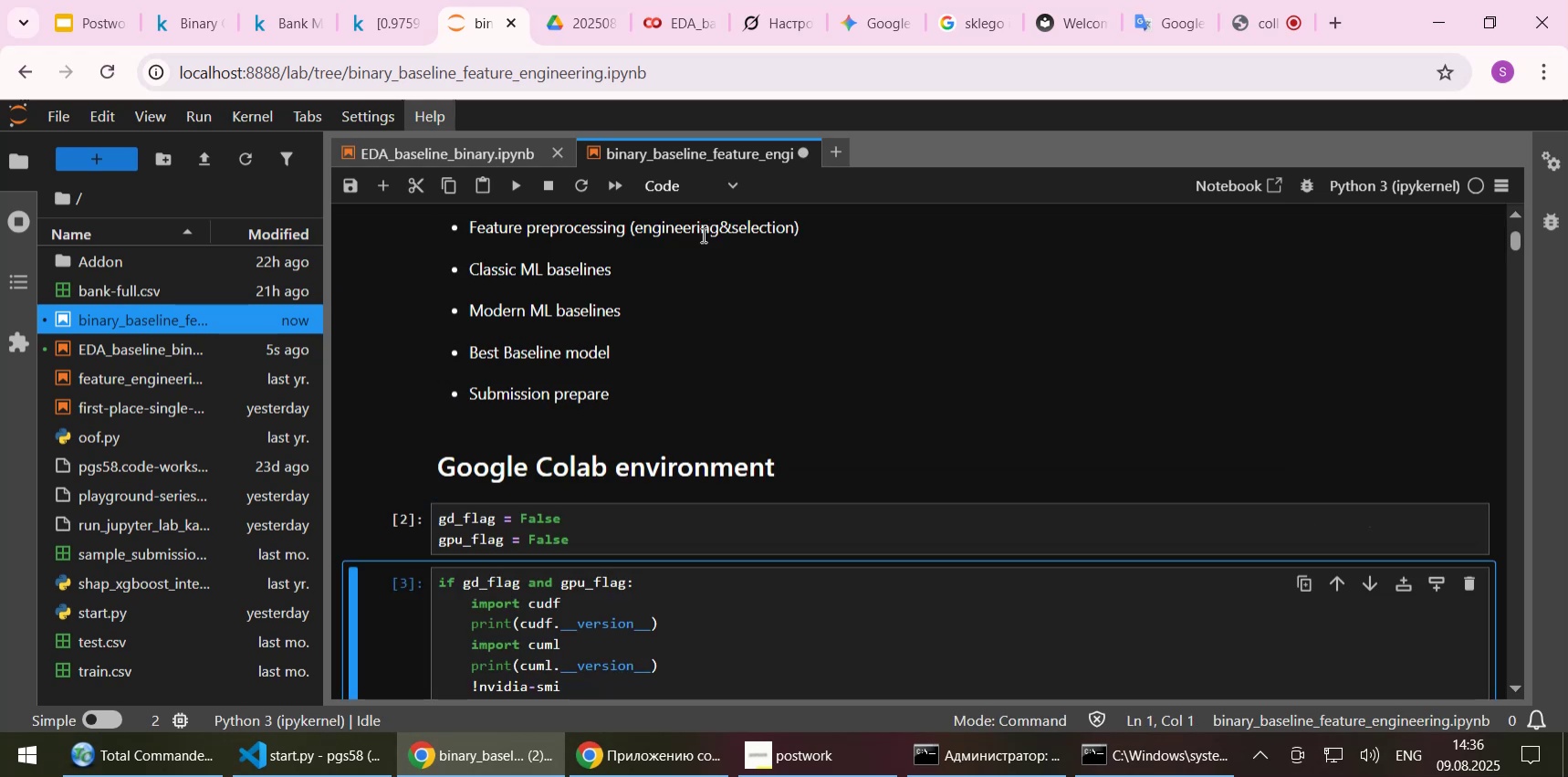 
key(Shift+Enter)
 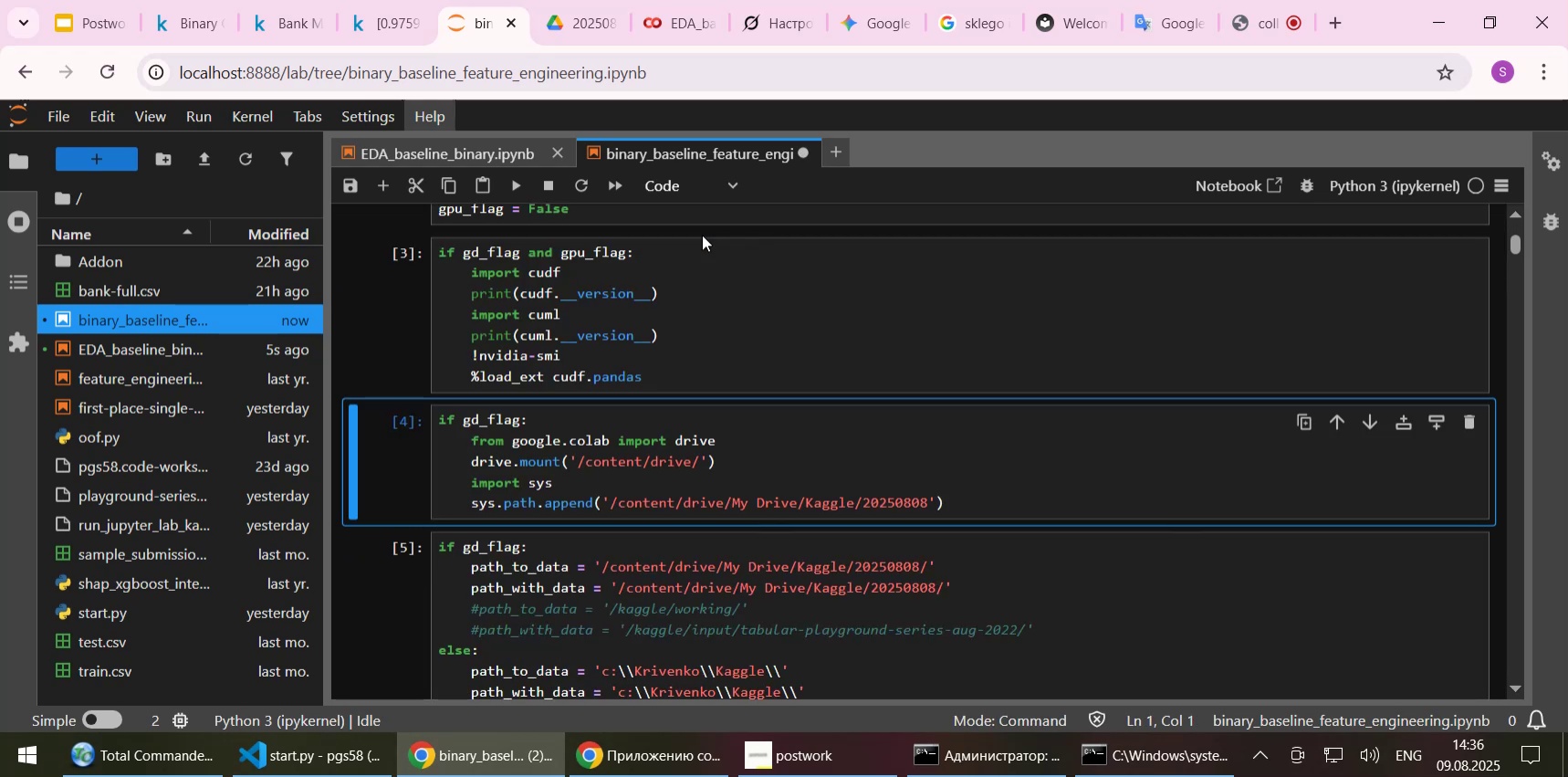 
key(Shift+Enter)
 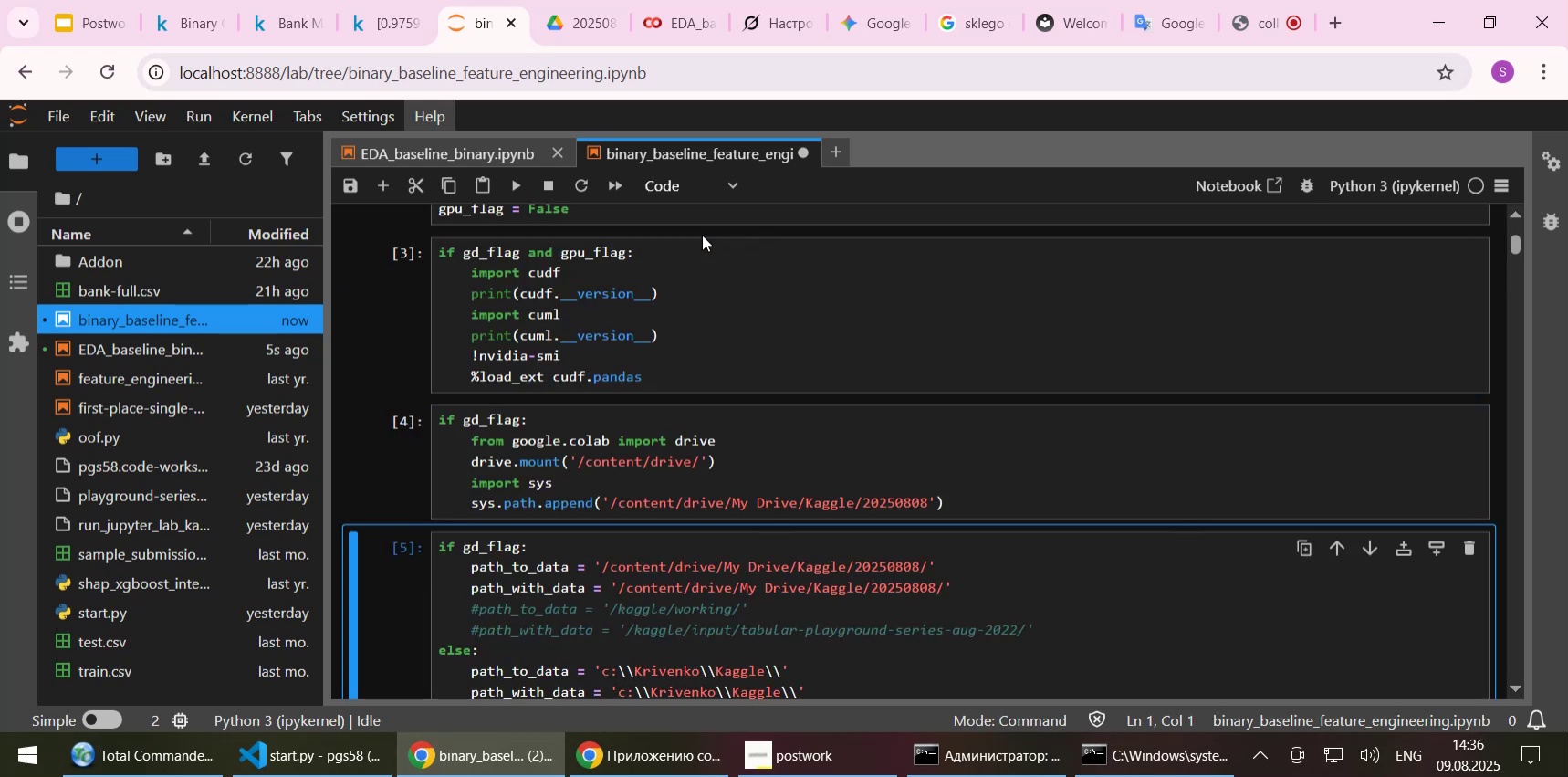 
key(Shift+Enter)
 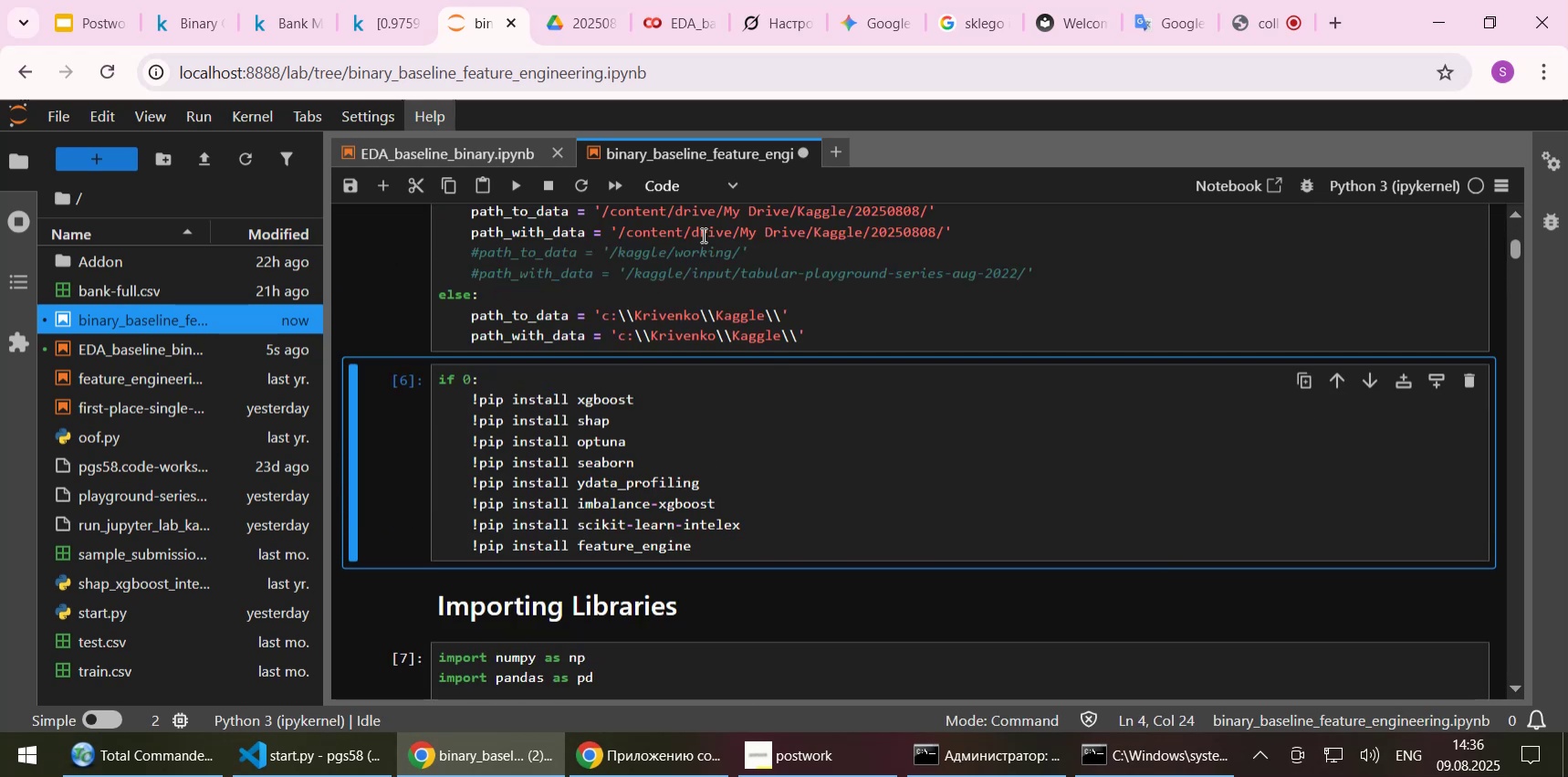 
key(Shift+Enter)
 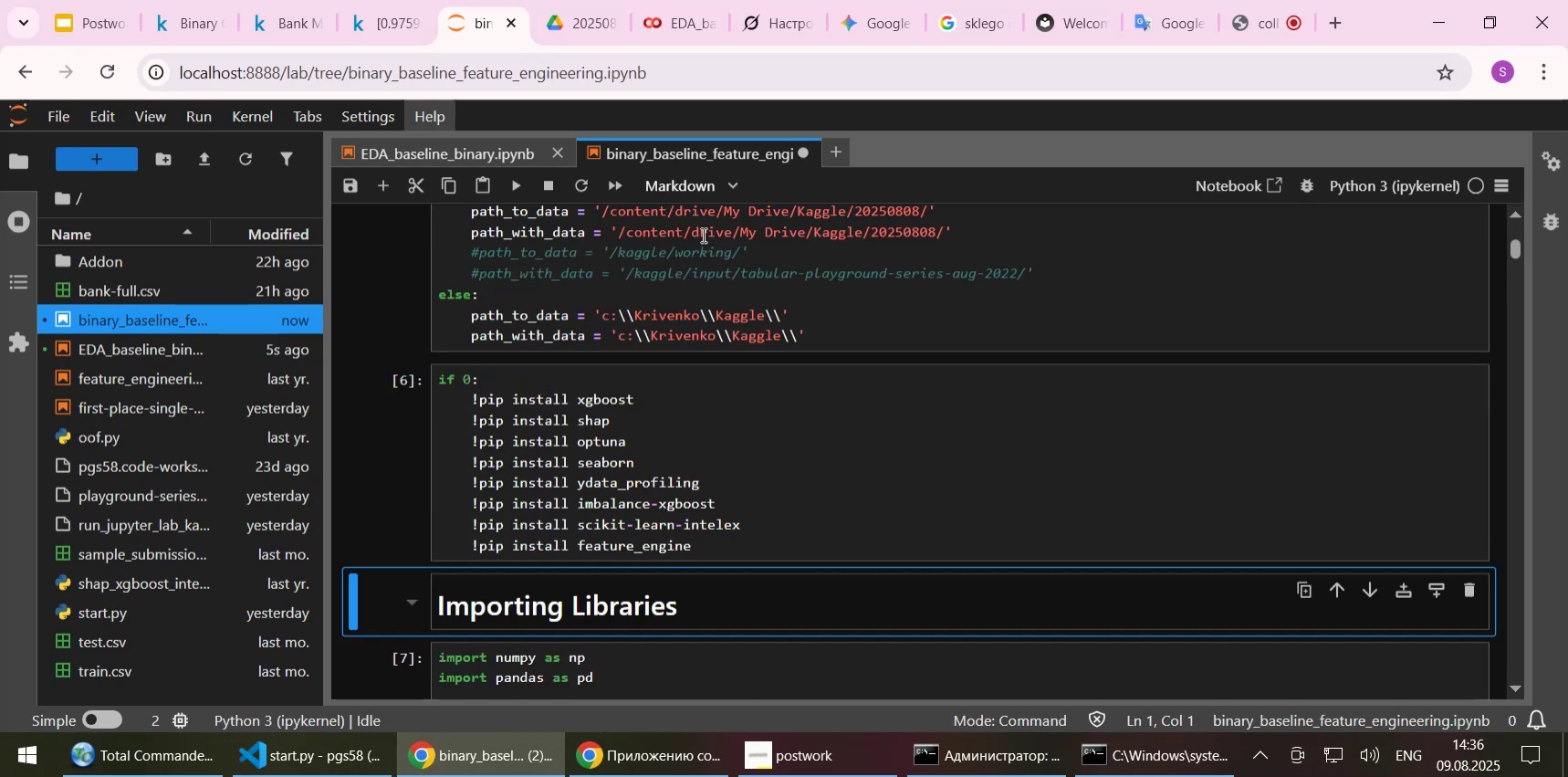 
key(Shift+Enter)
 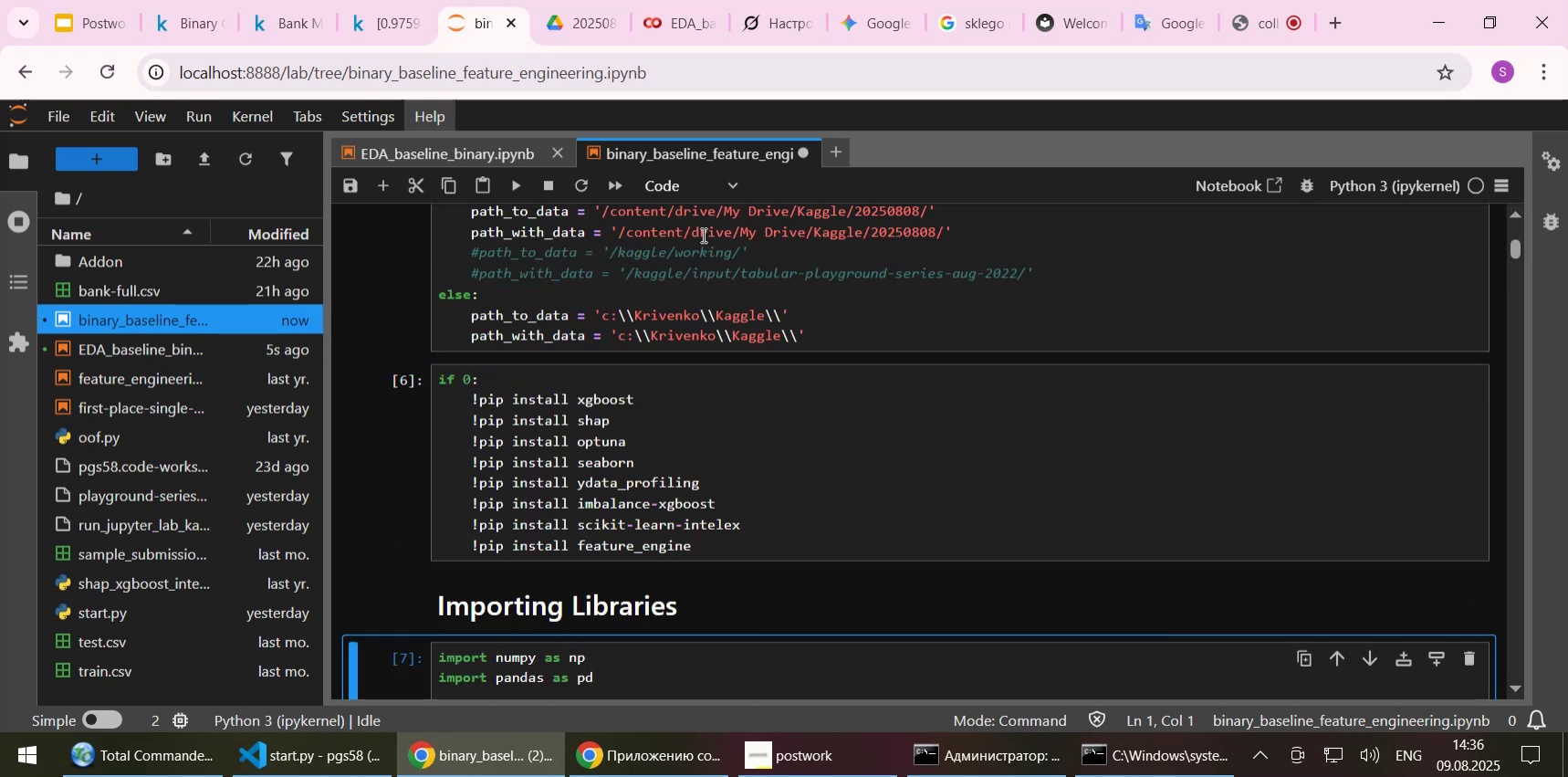 
key(Shift+Enter)
 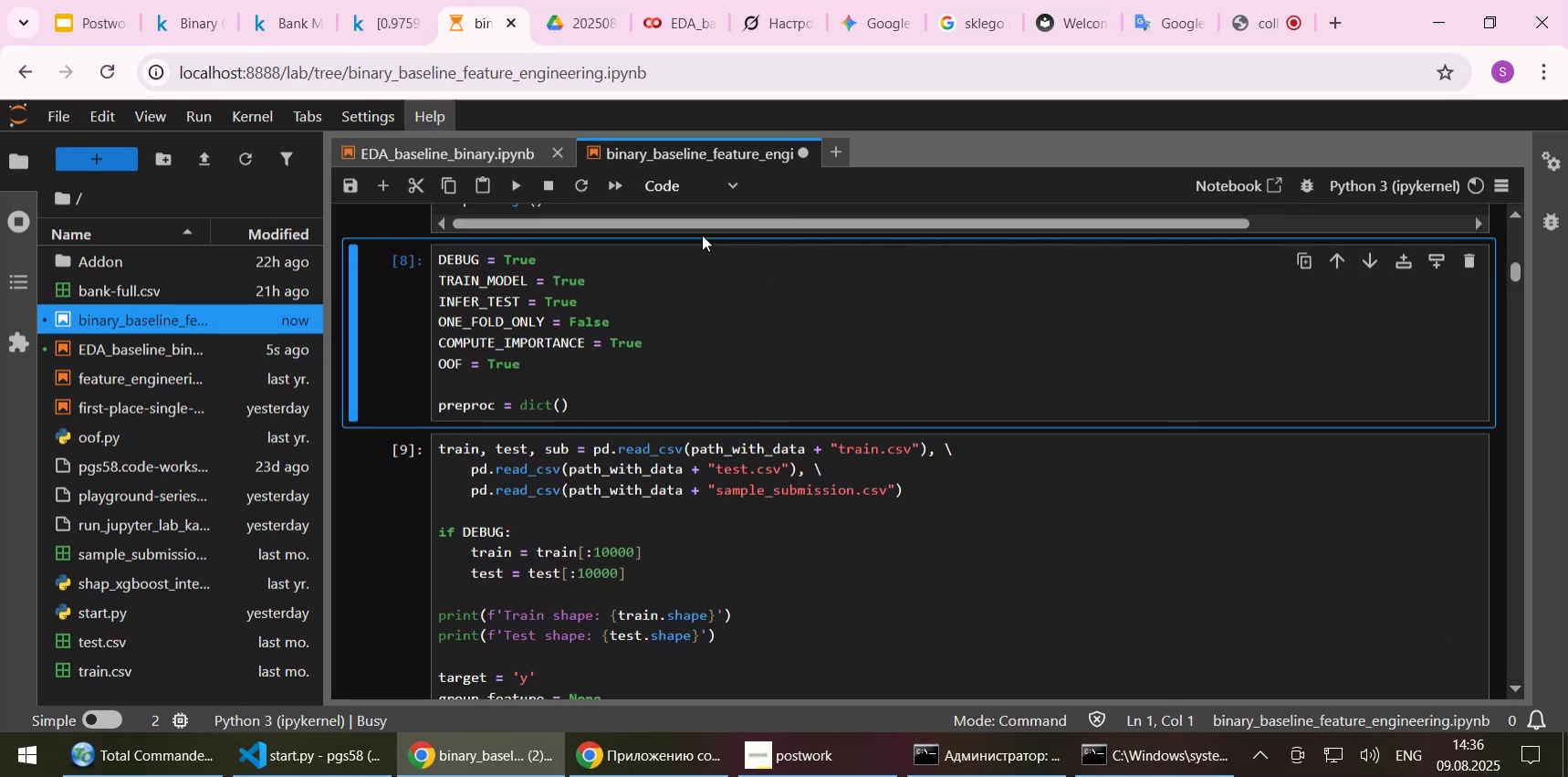 
key(Shift+Enter)
 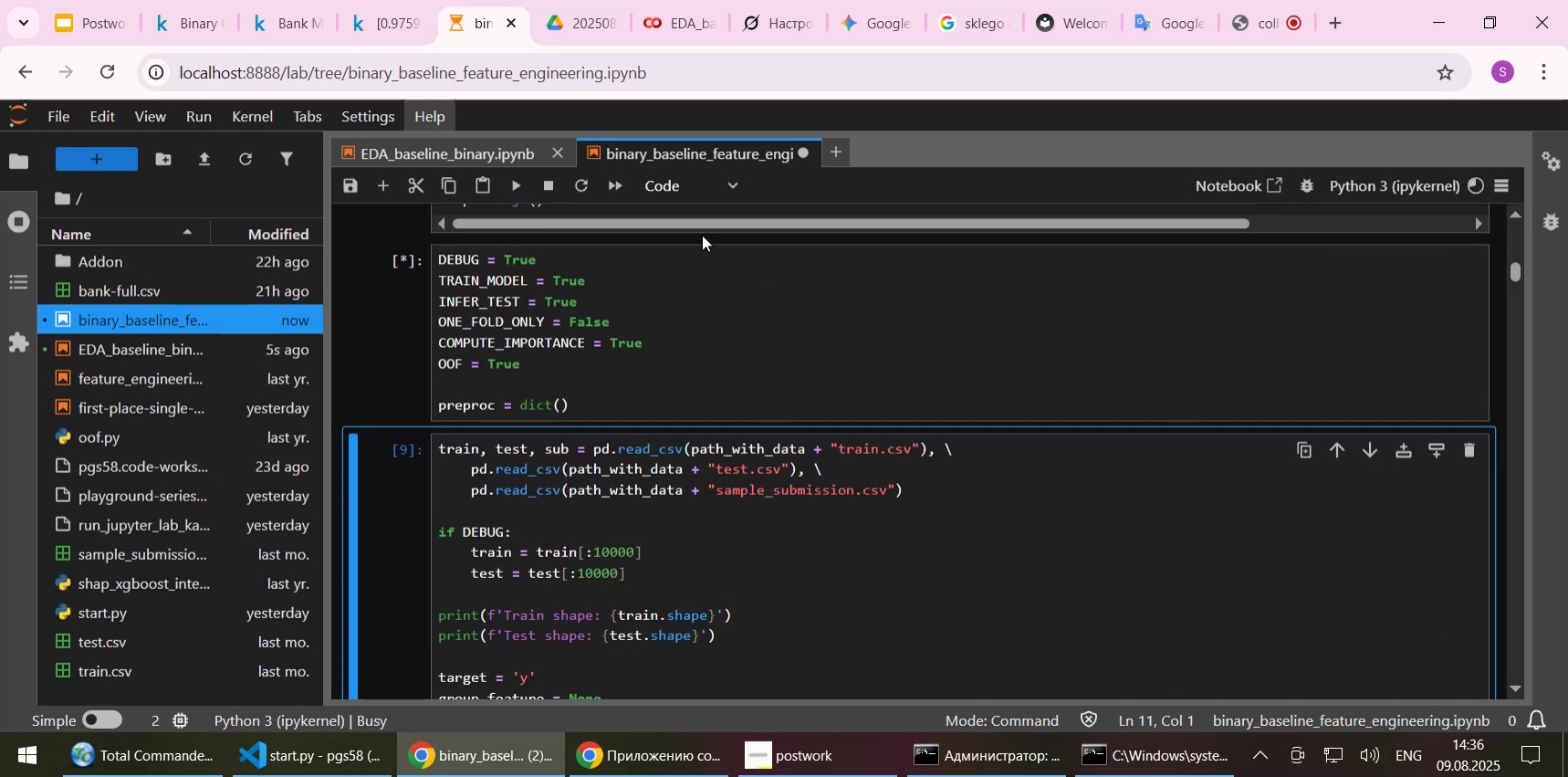 
key(Shift+Enter)
 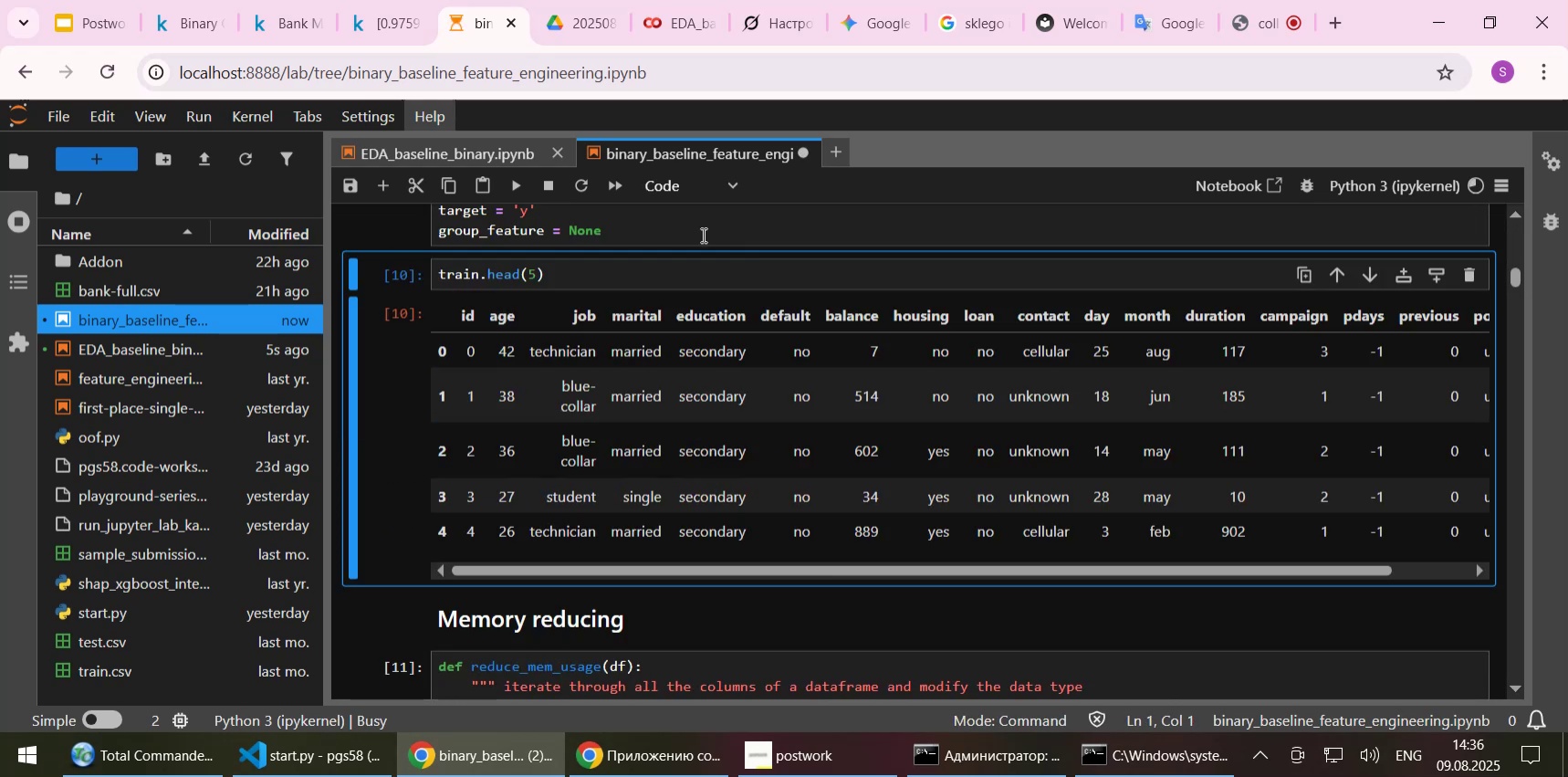 
key(Shift+Enter)
 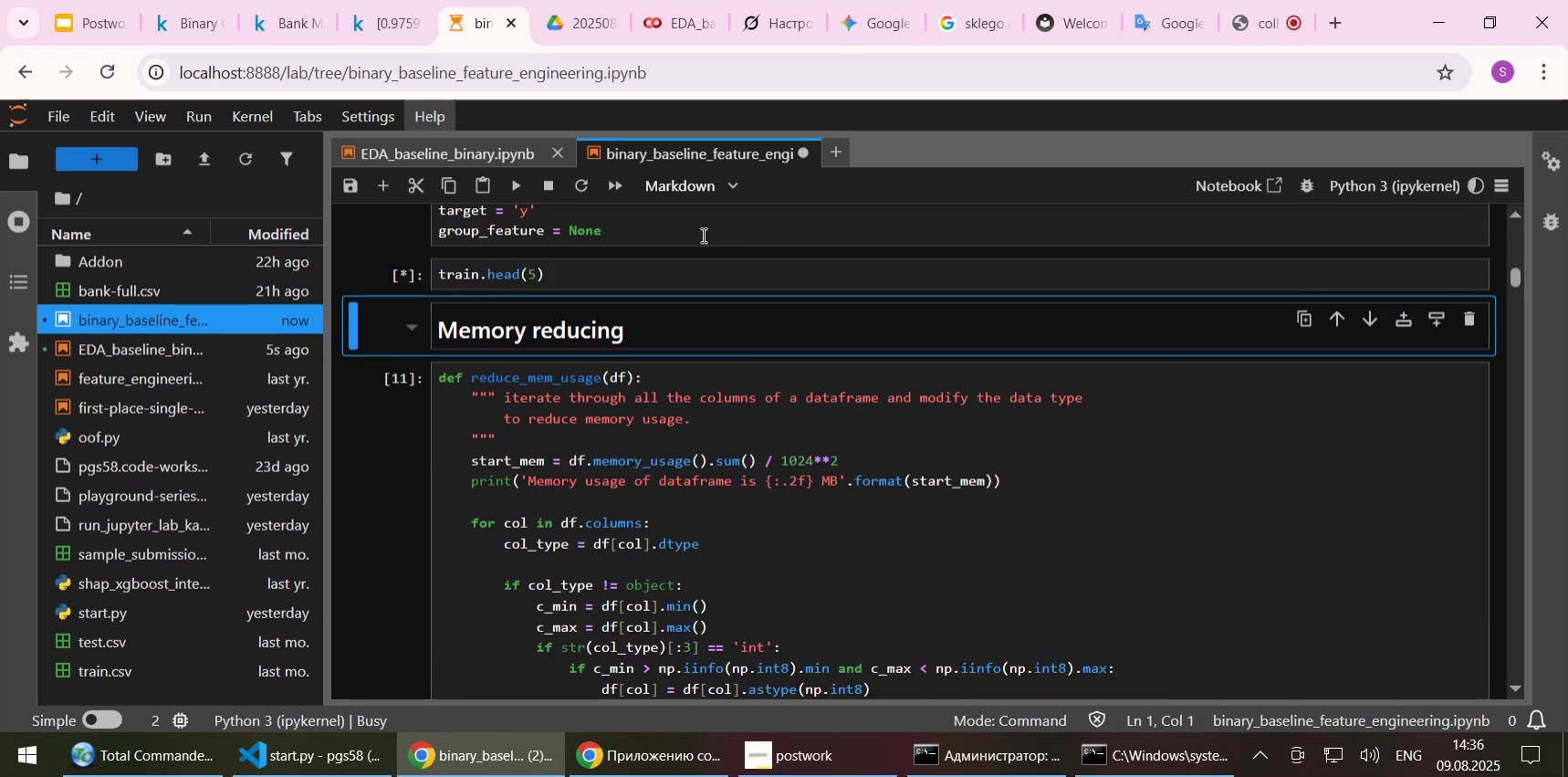 
key(Shift+Enter)
 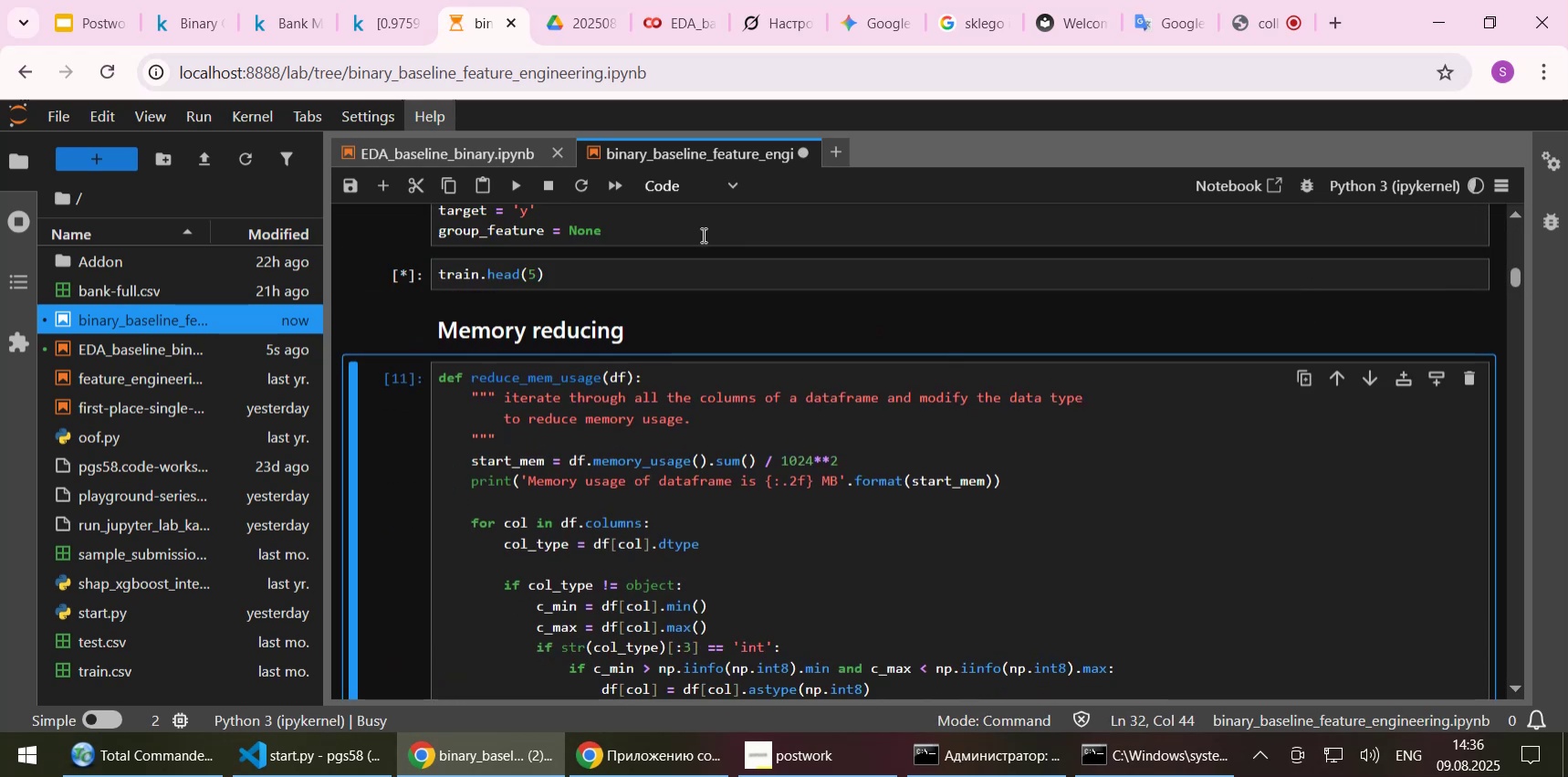 
key(Shift+Enter)
 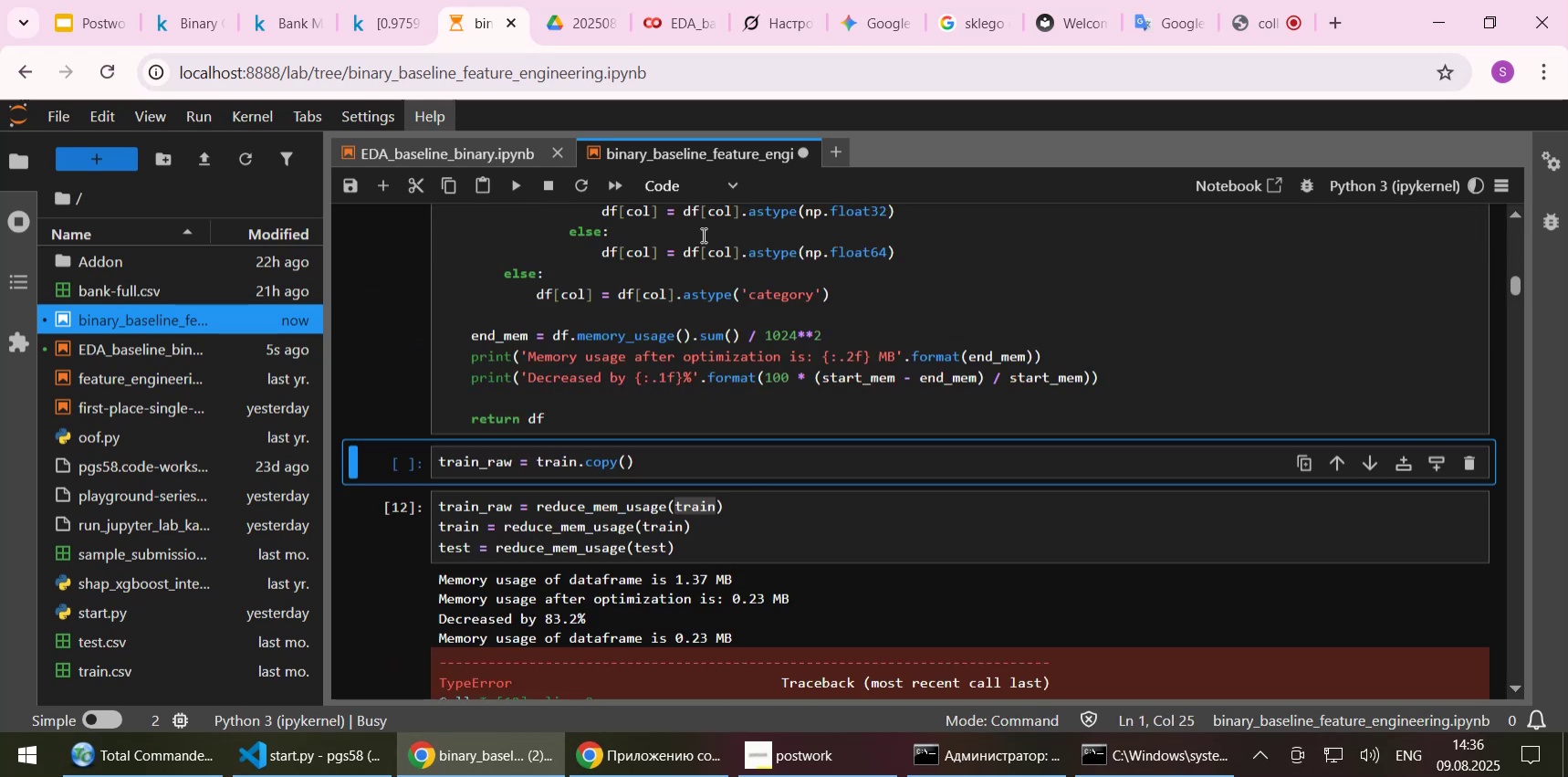 
key(Shift+Enter)
 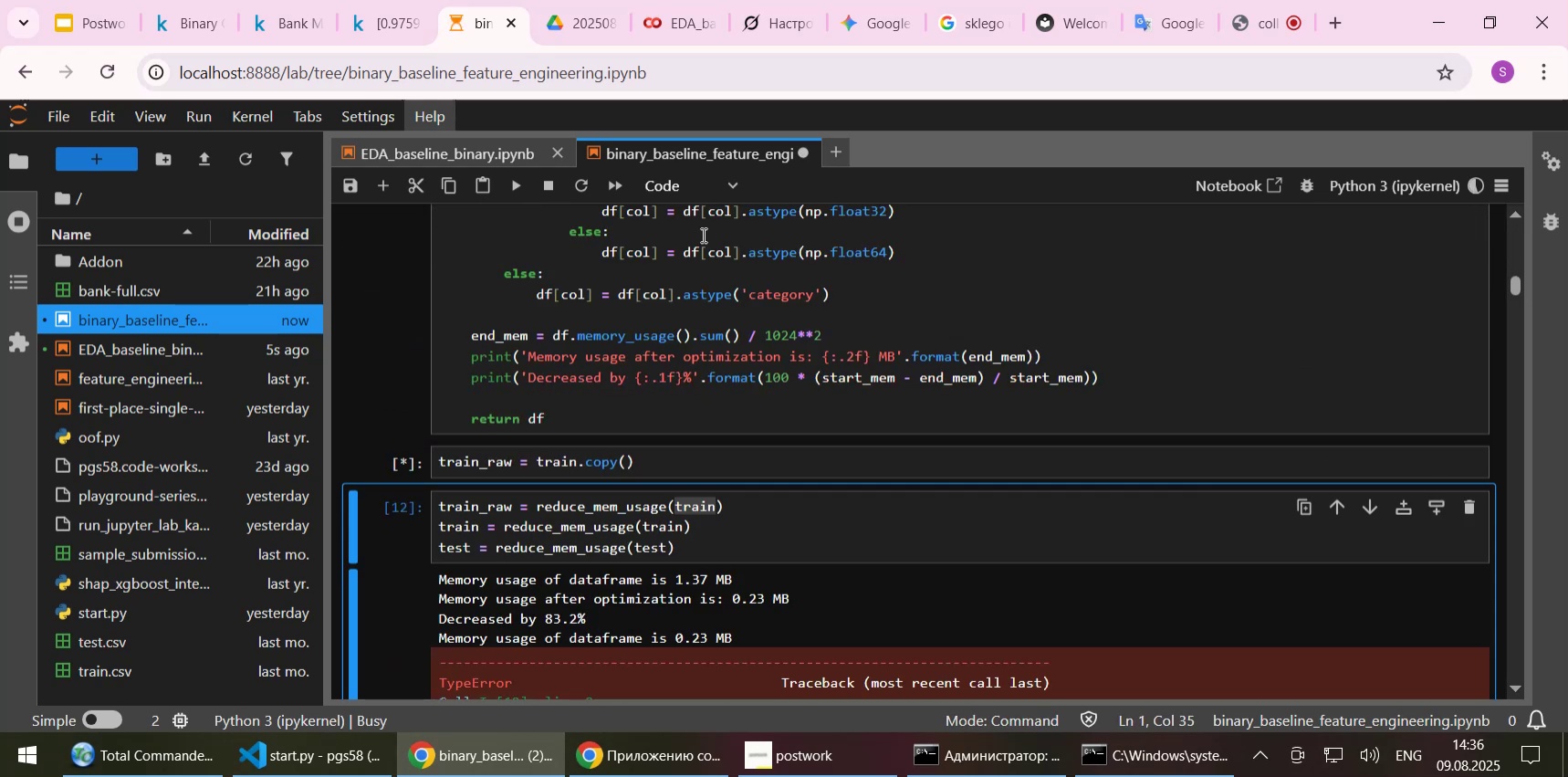 
key(Shift+Enter)
 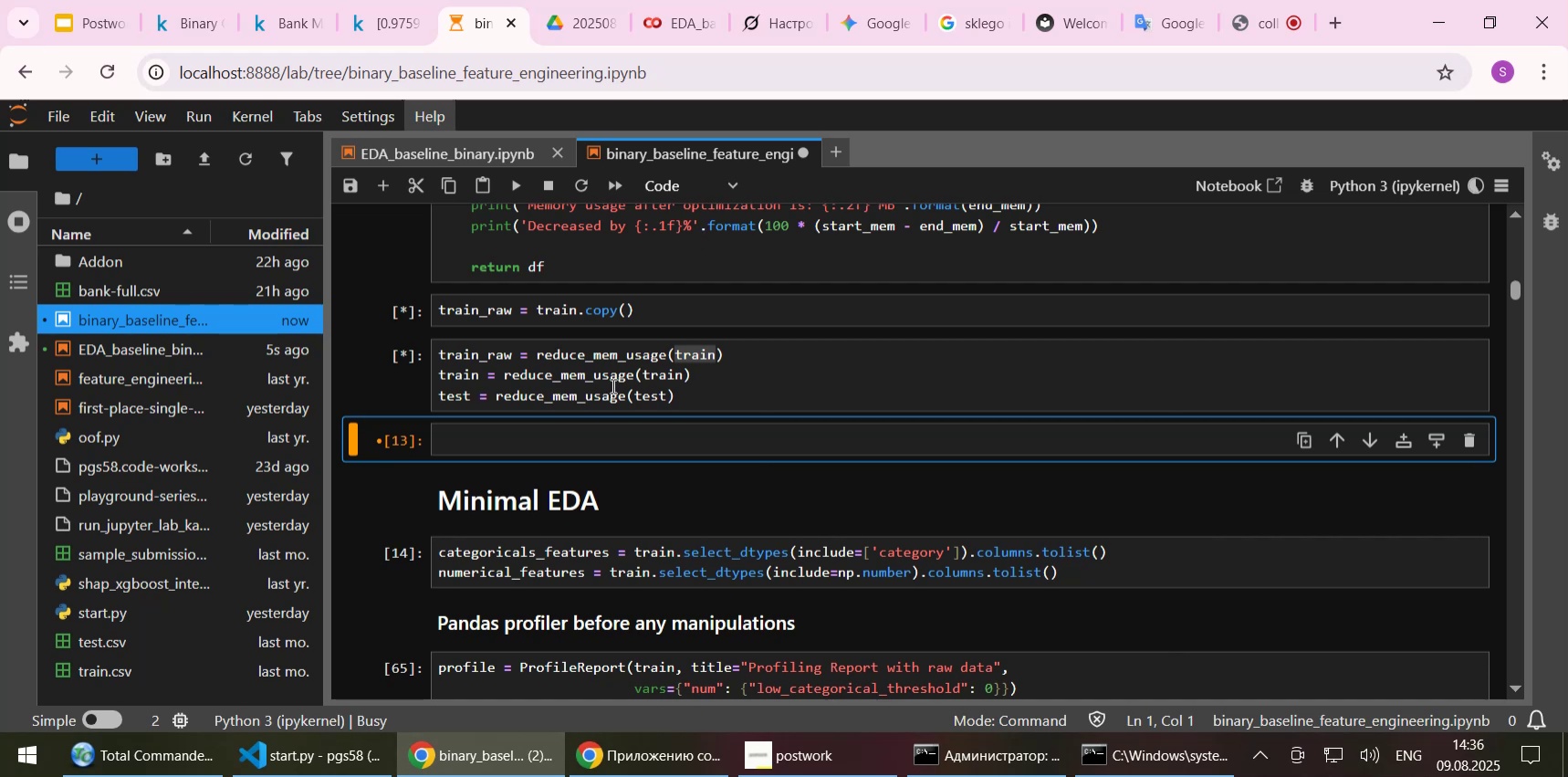 
left_click([767, 374])
 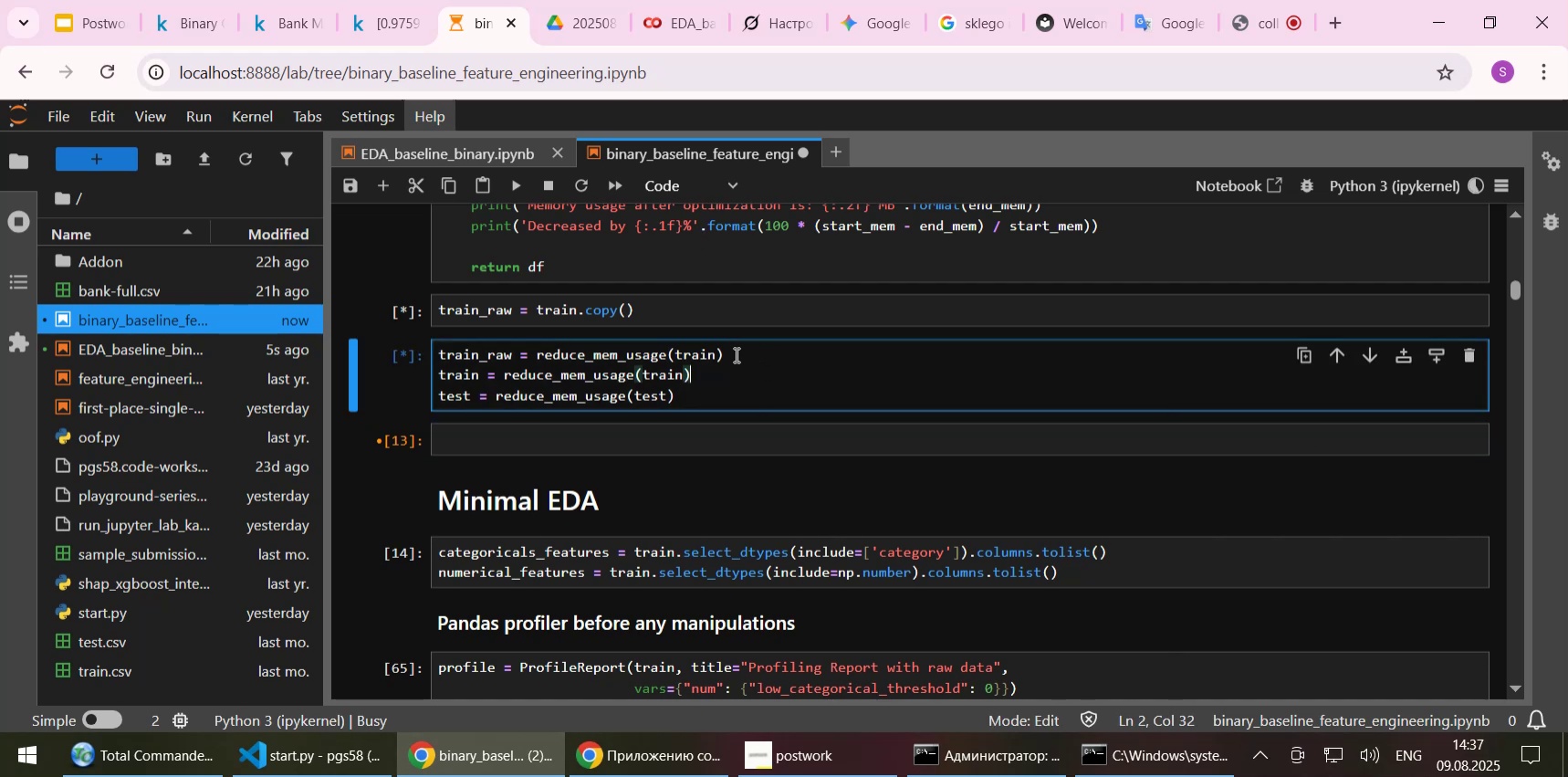 
wait(8.76)
 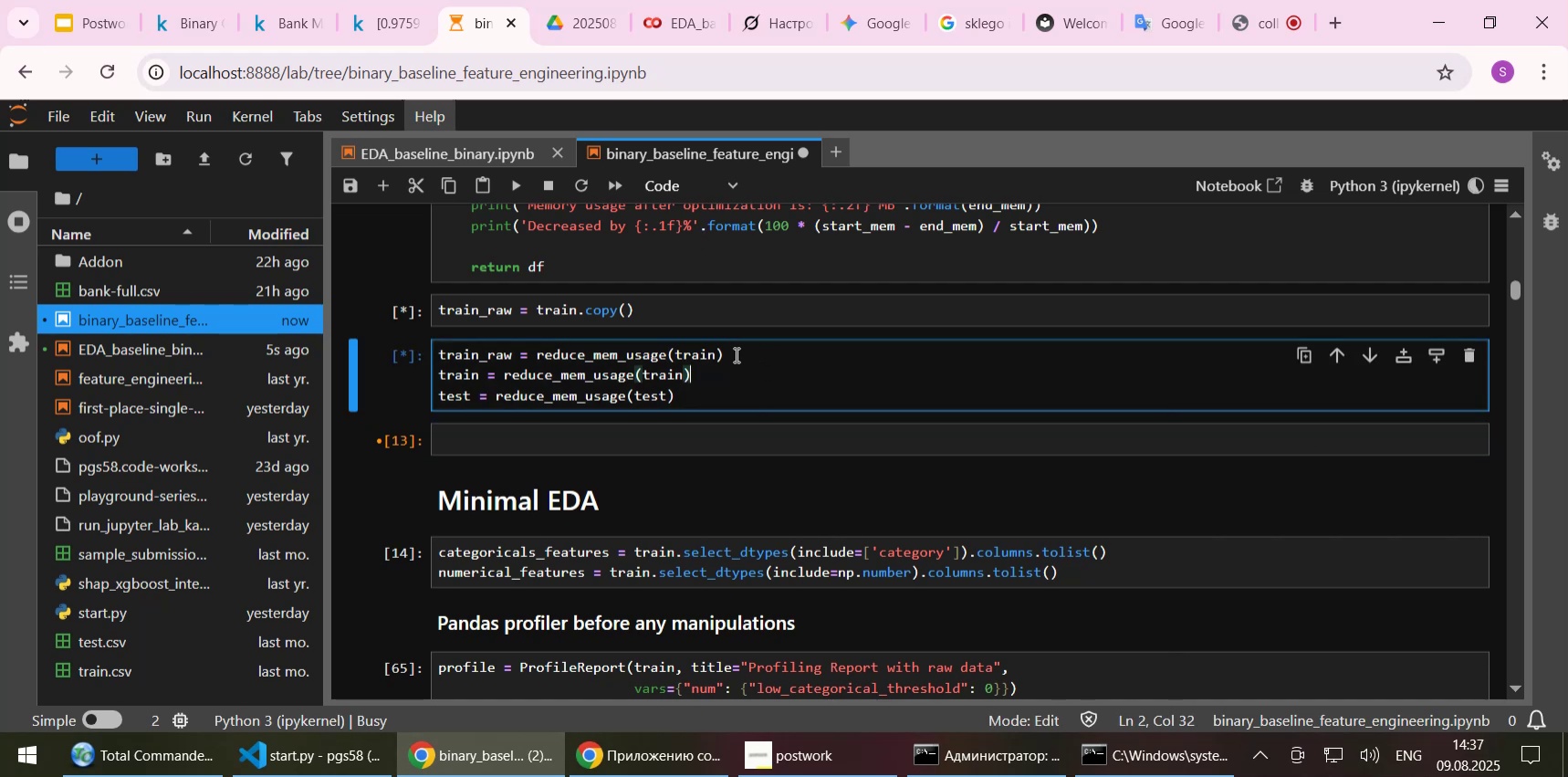 
double_click([475, 313])
 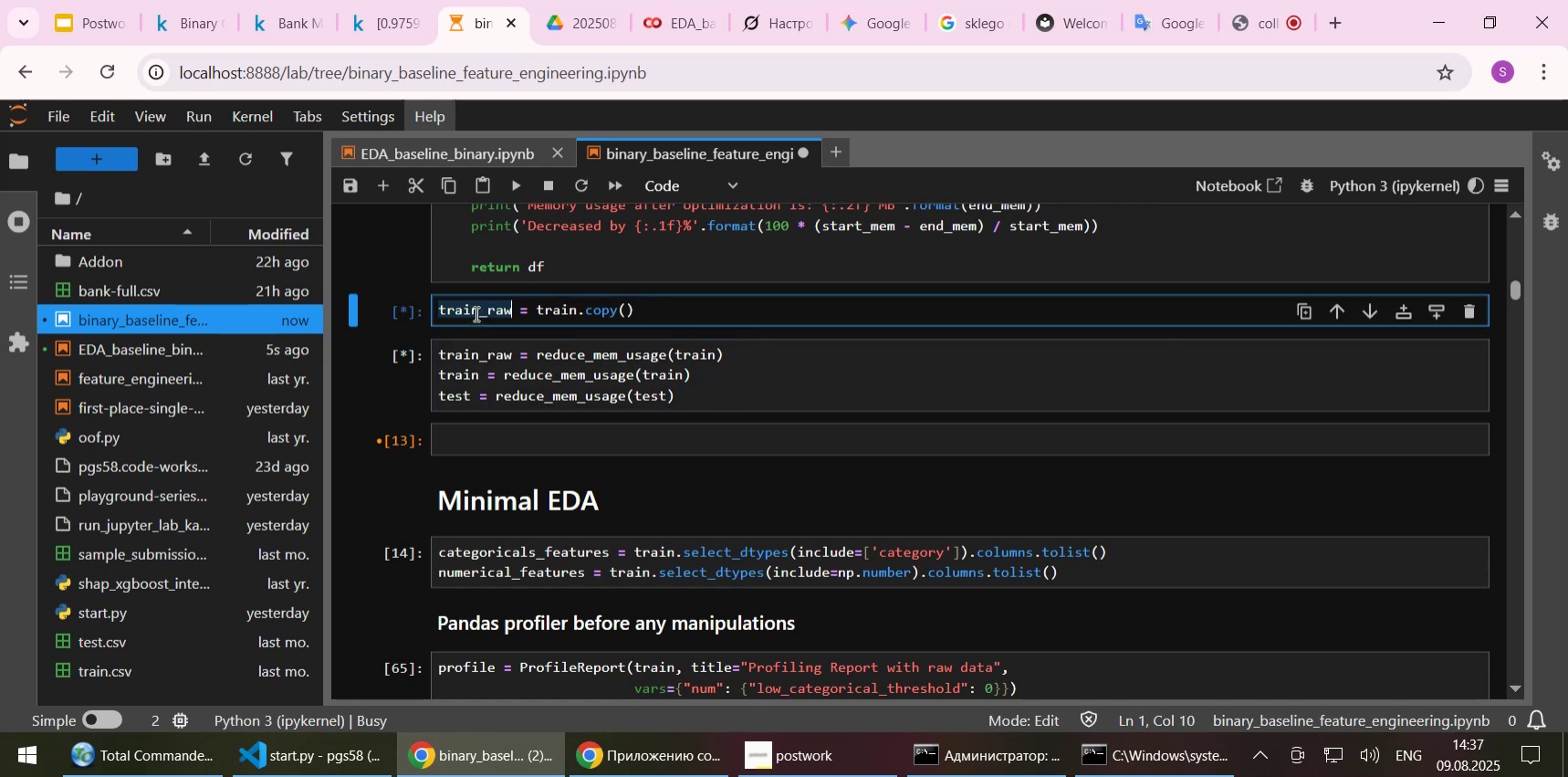 
key(Control+C)
 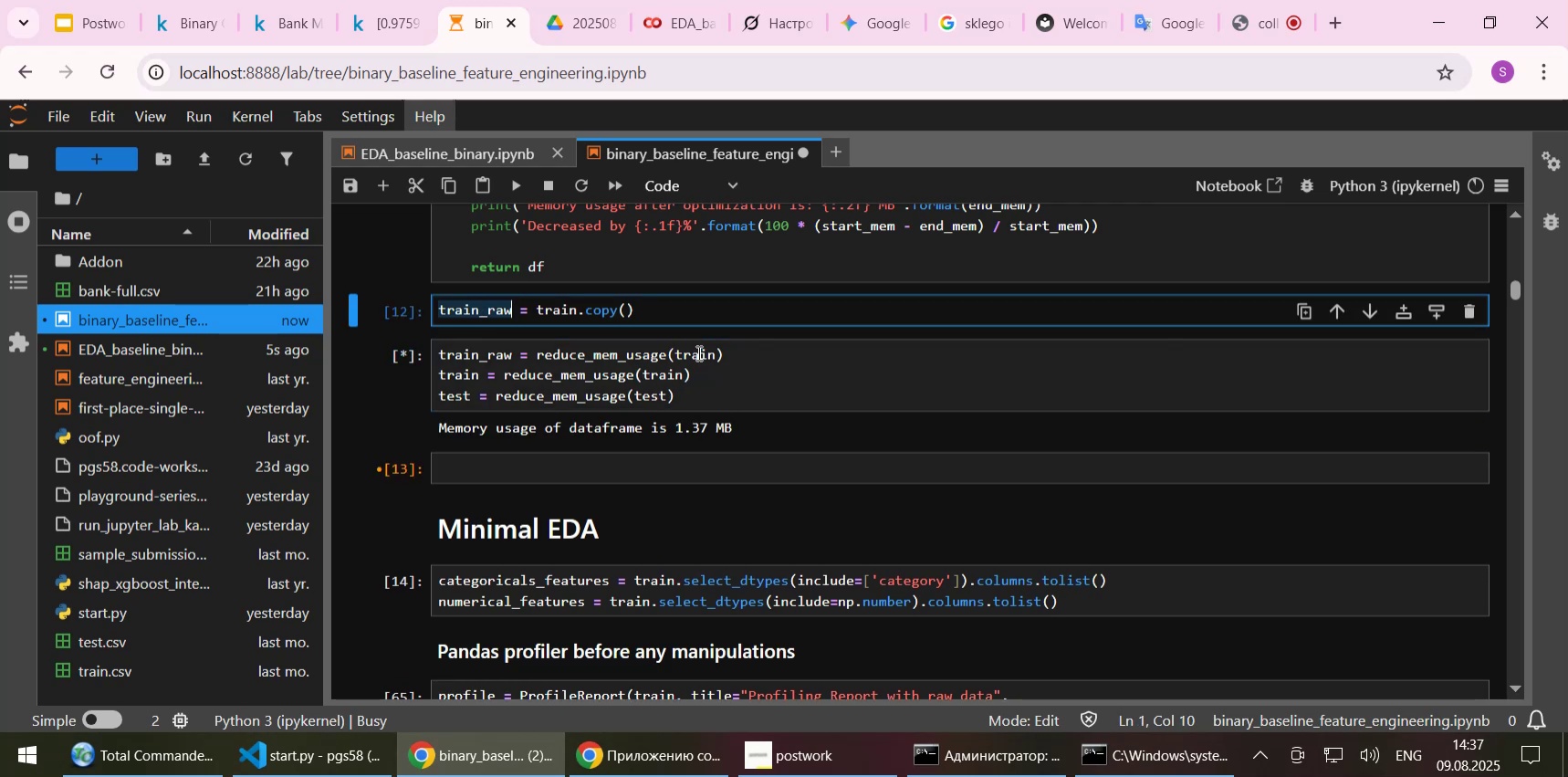 
double_click([697, 352])
 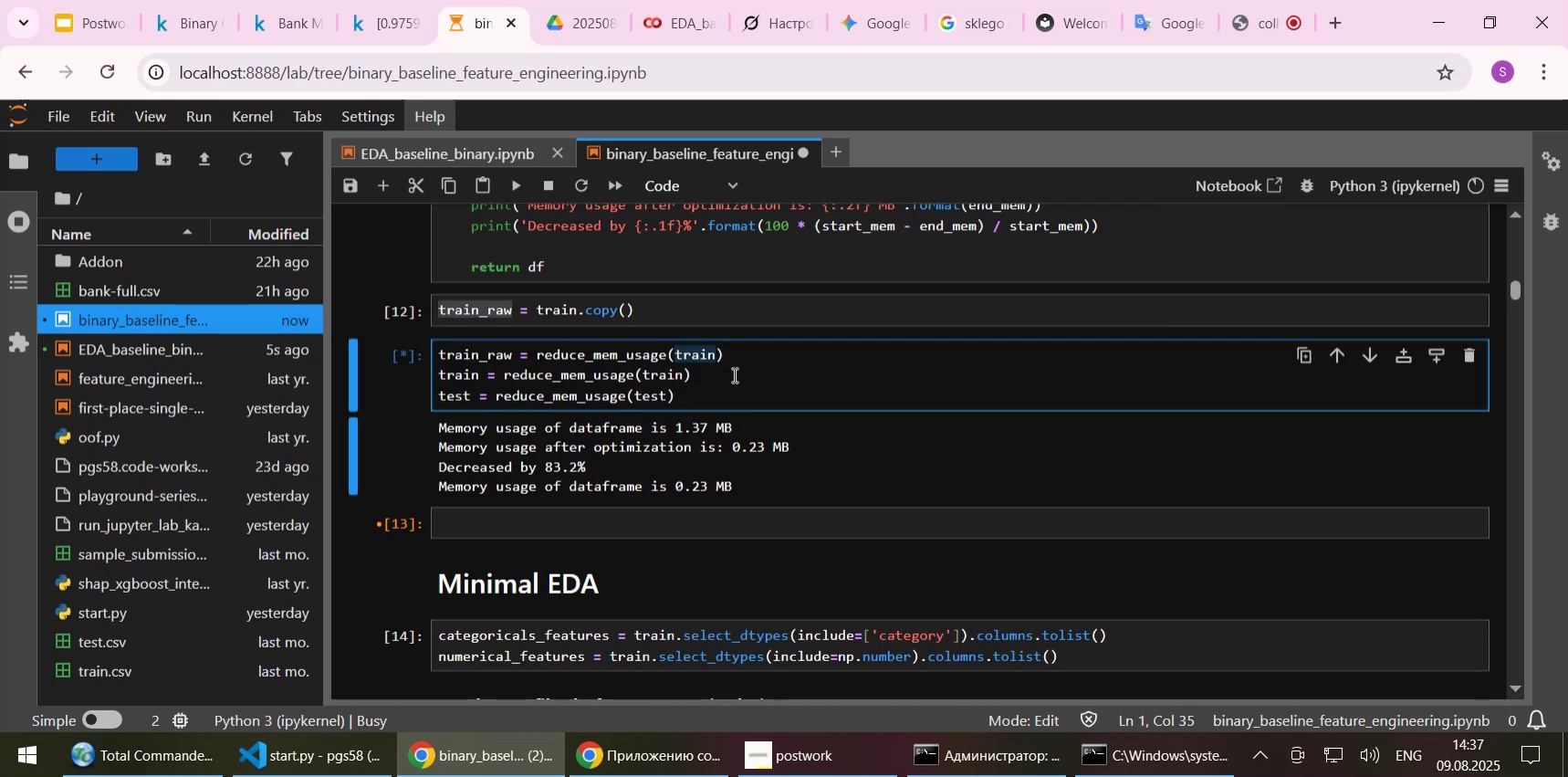 
key(Control+ControlLeft)
 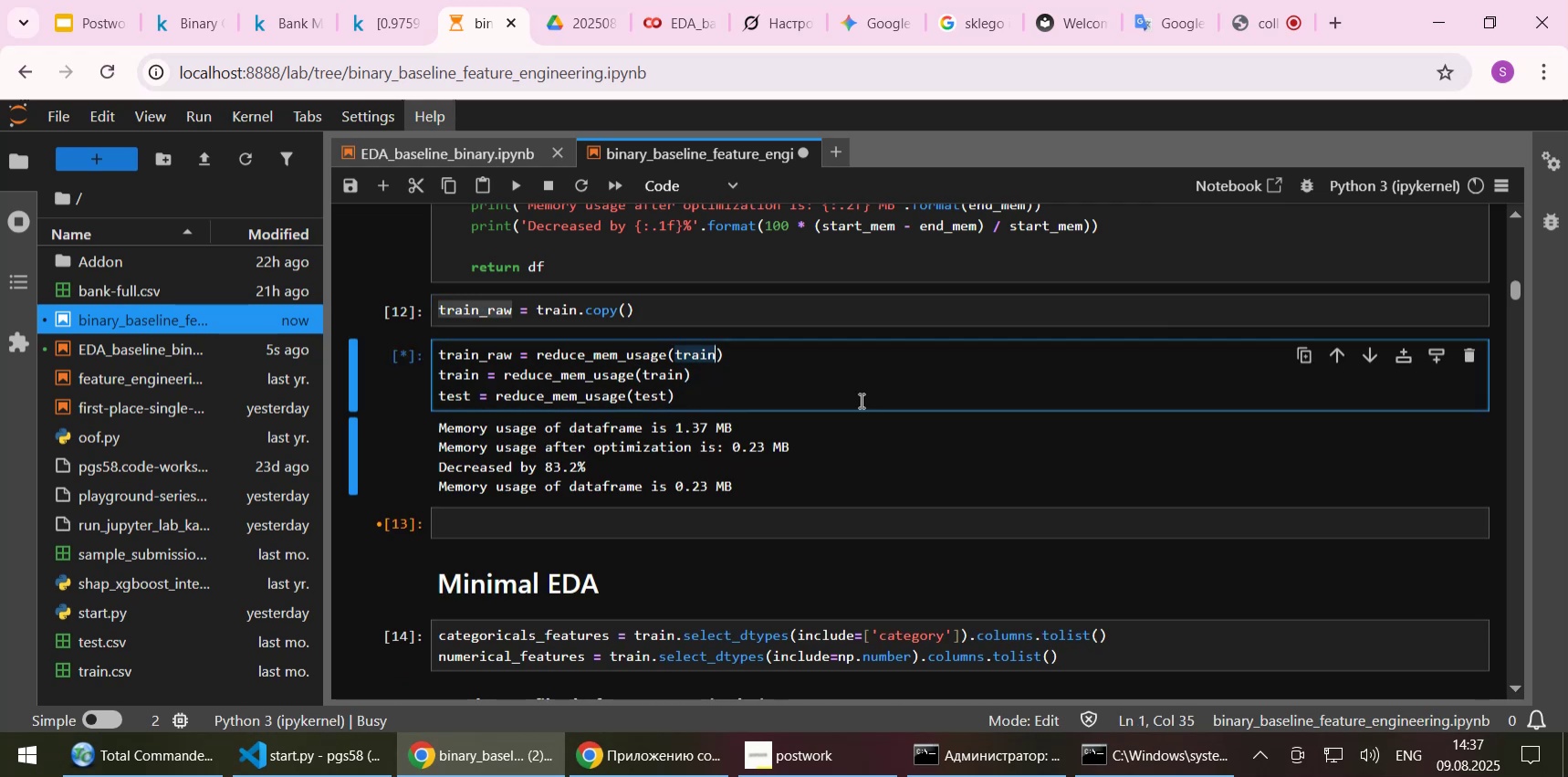 
key(Control+V)
 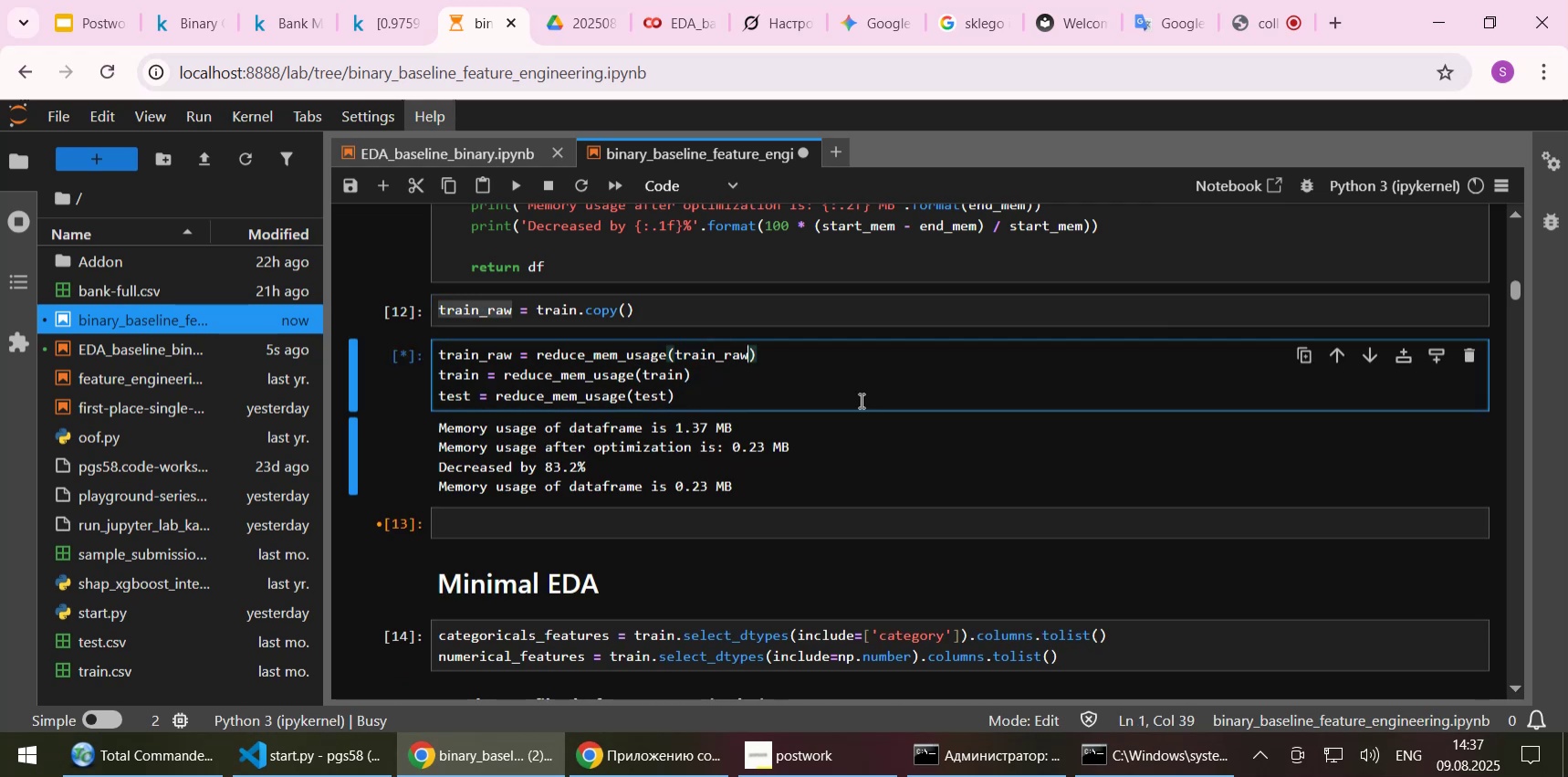 
key(Control+ControlLeft)
 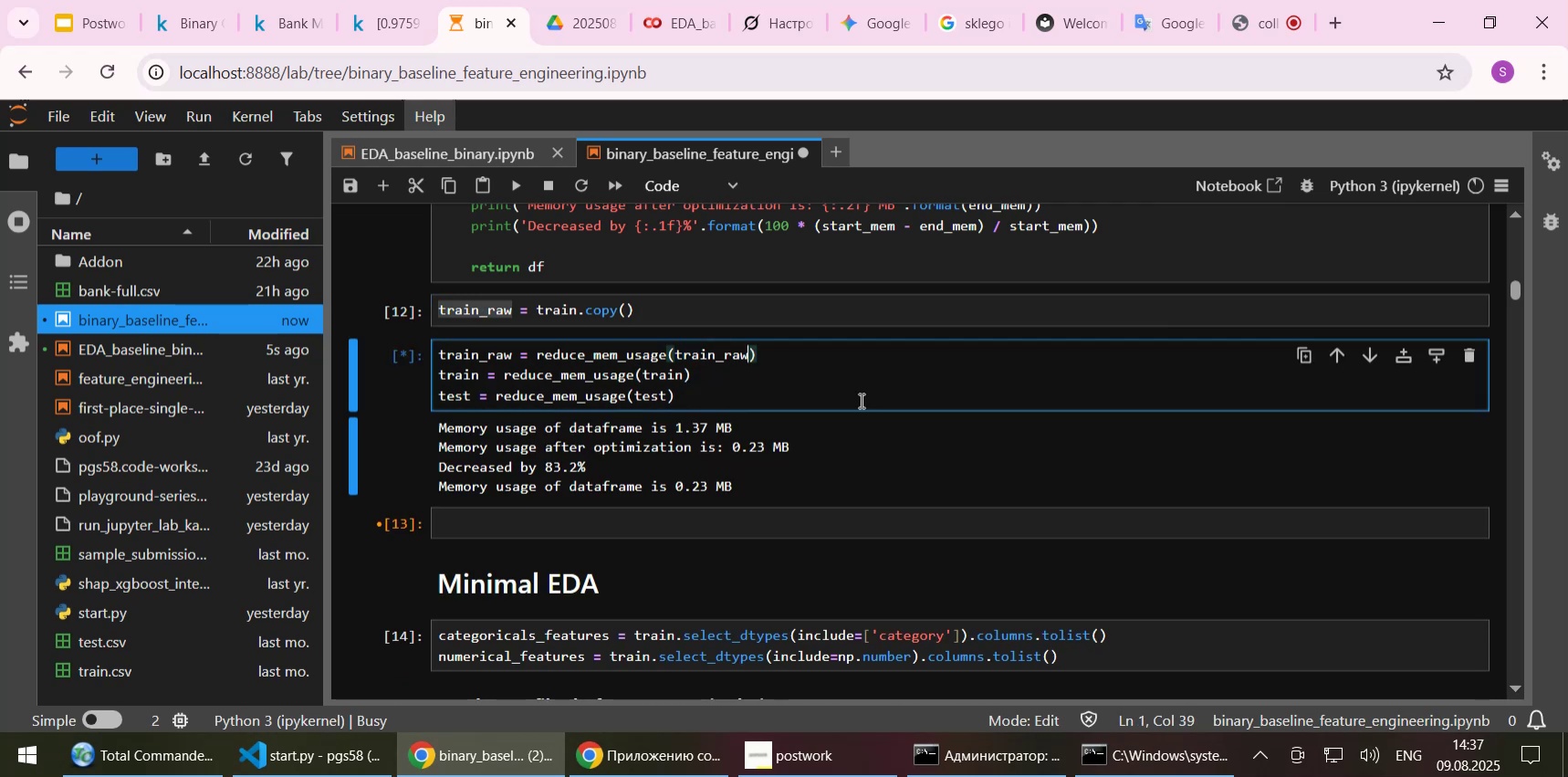 
key(Control+S)
 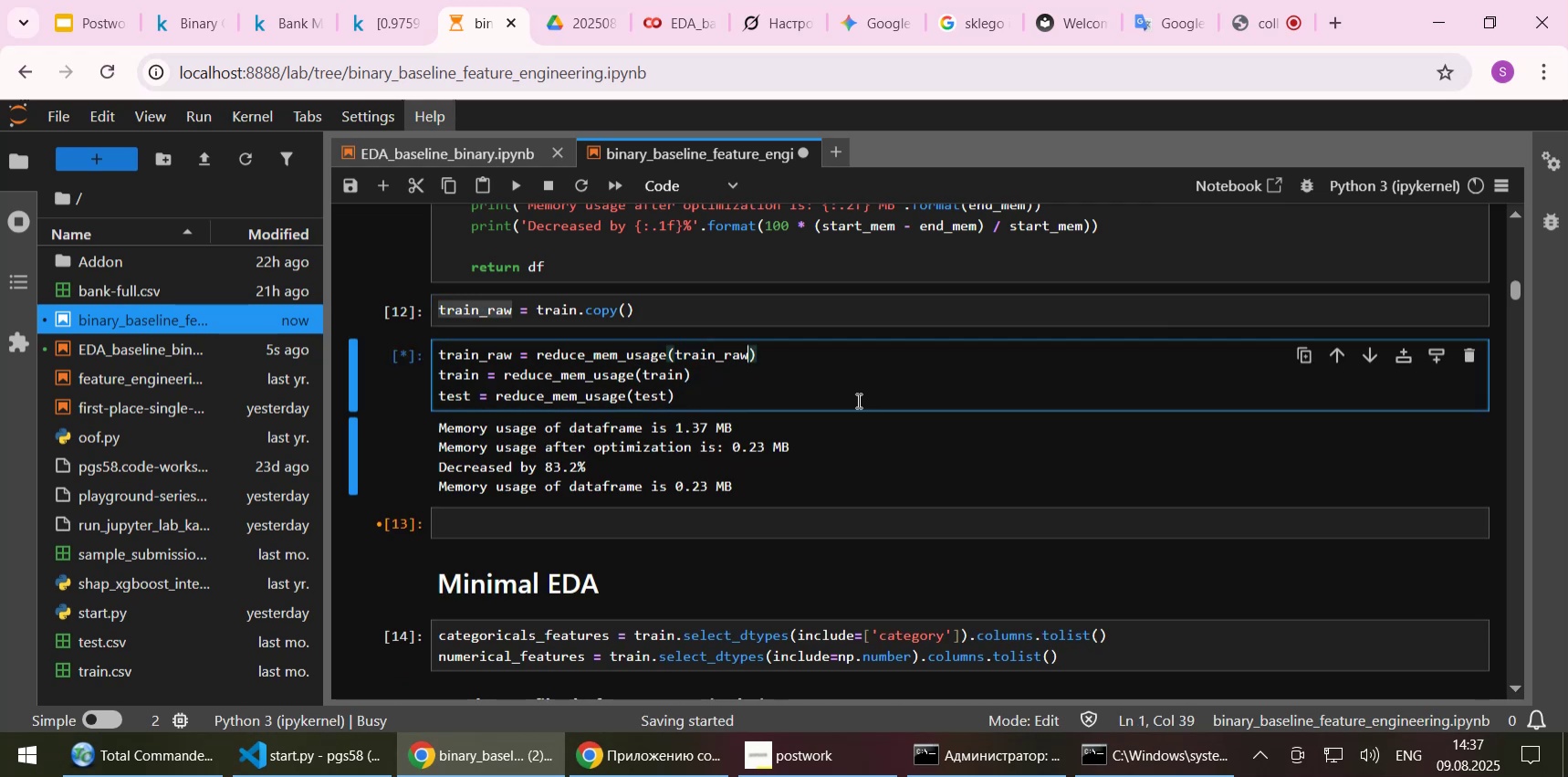 
scroll: coordinate [848, 415], scroll_direction: up, amount: 14.0
 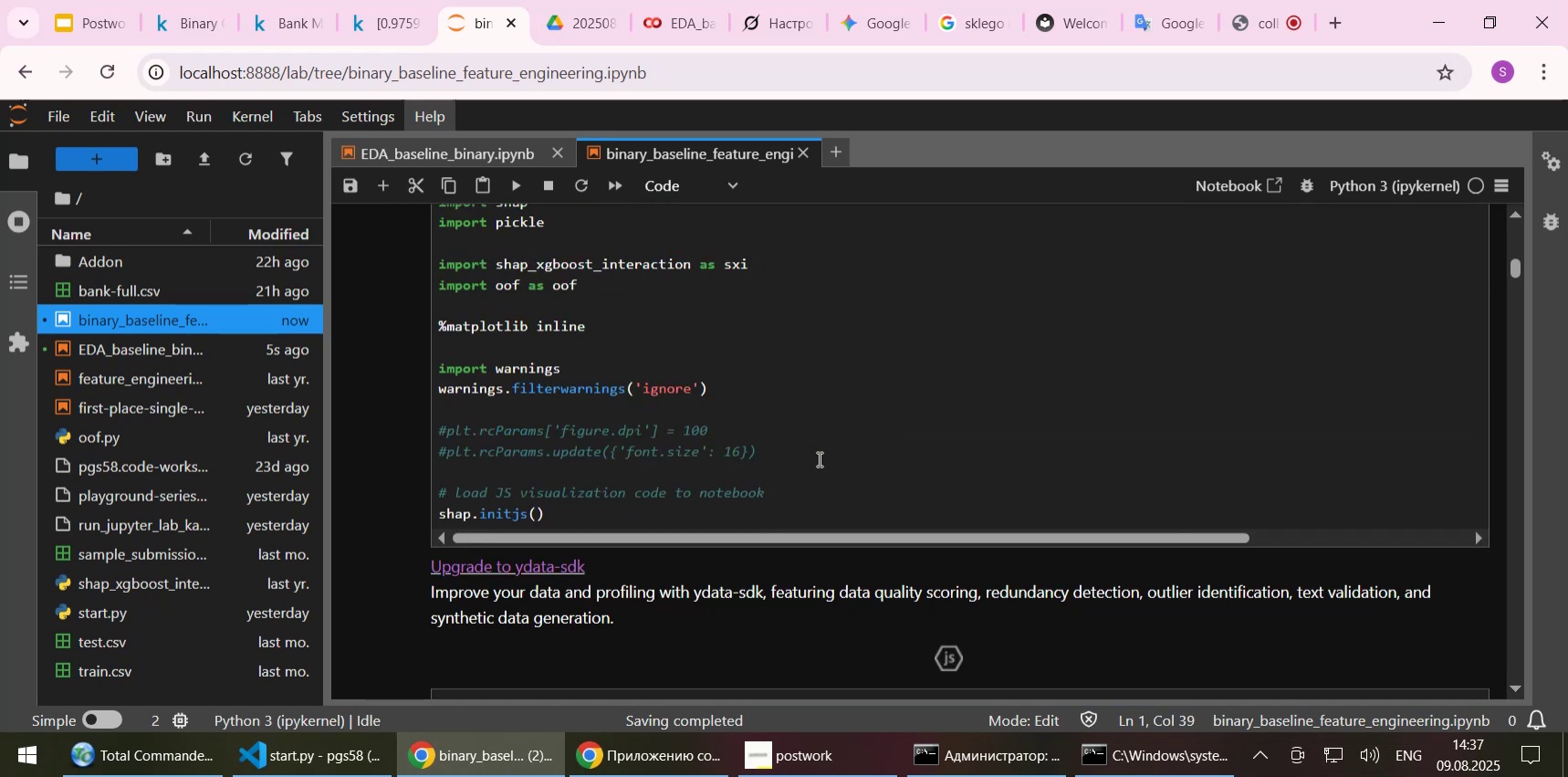 
scroll: coordinate [814, 468], scroll_direction: down, amount: 3.0
 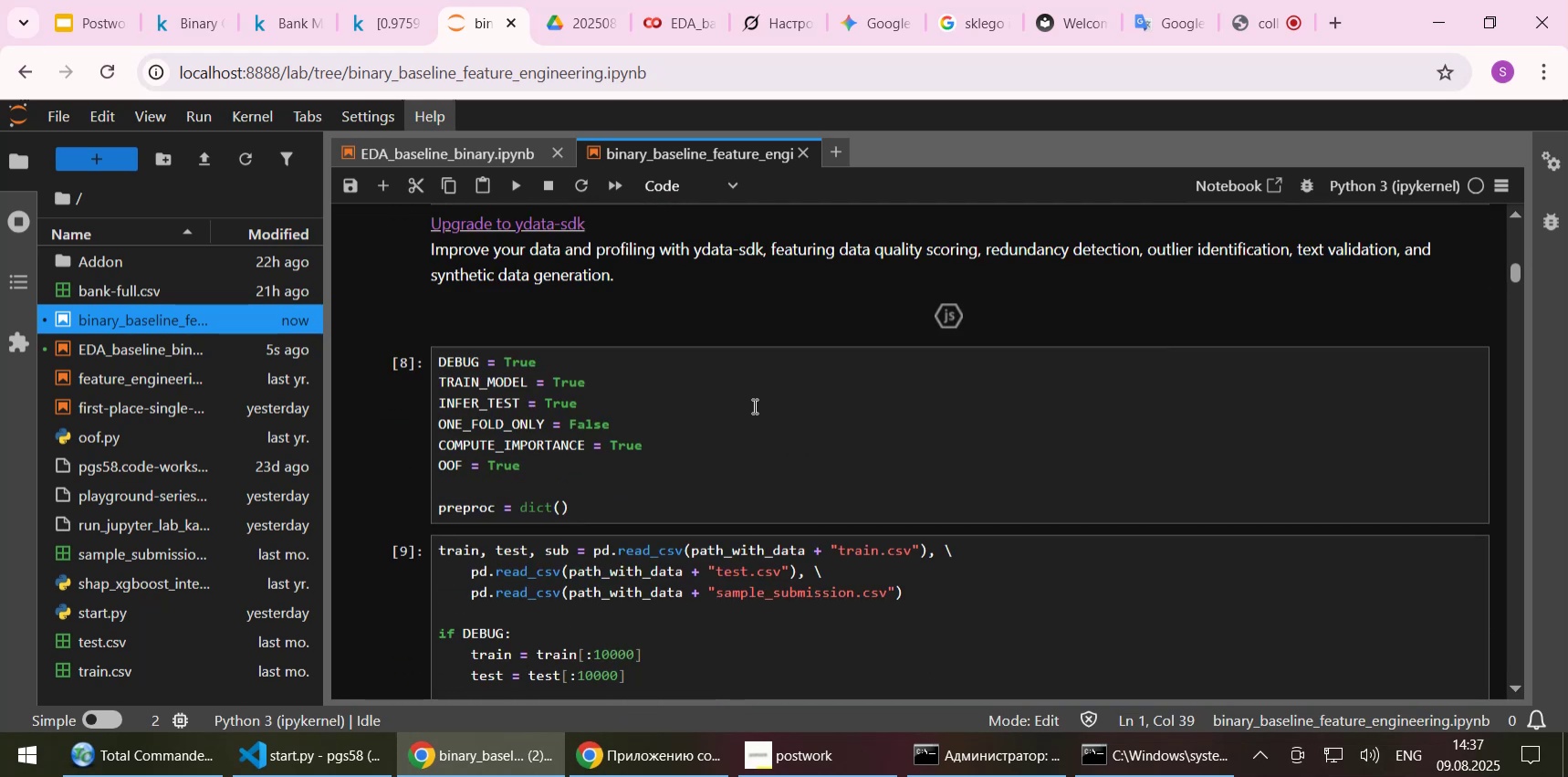 
left_click([753, 405])
 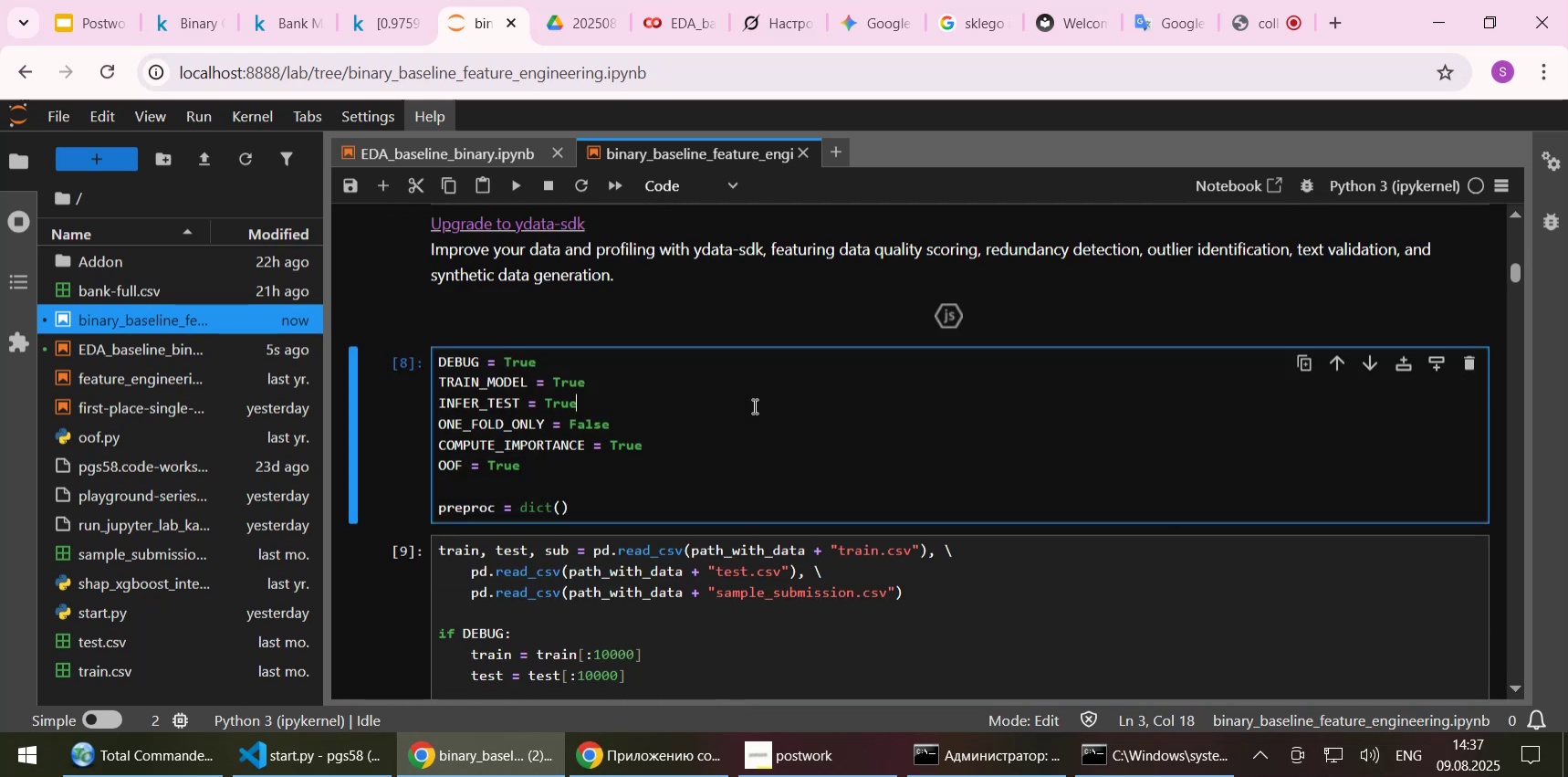 
key(Shift+Enter)
 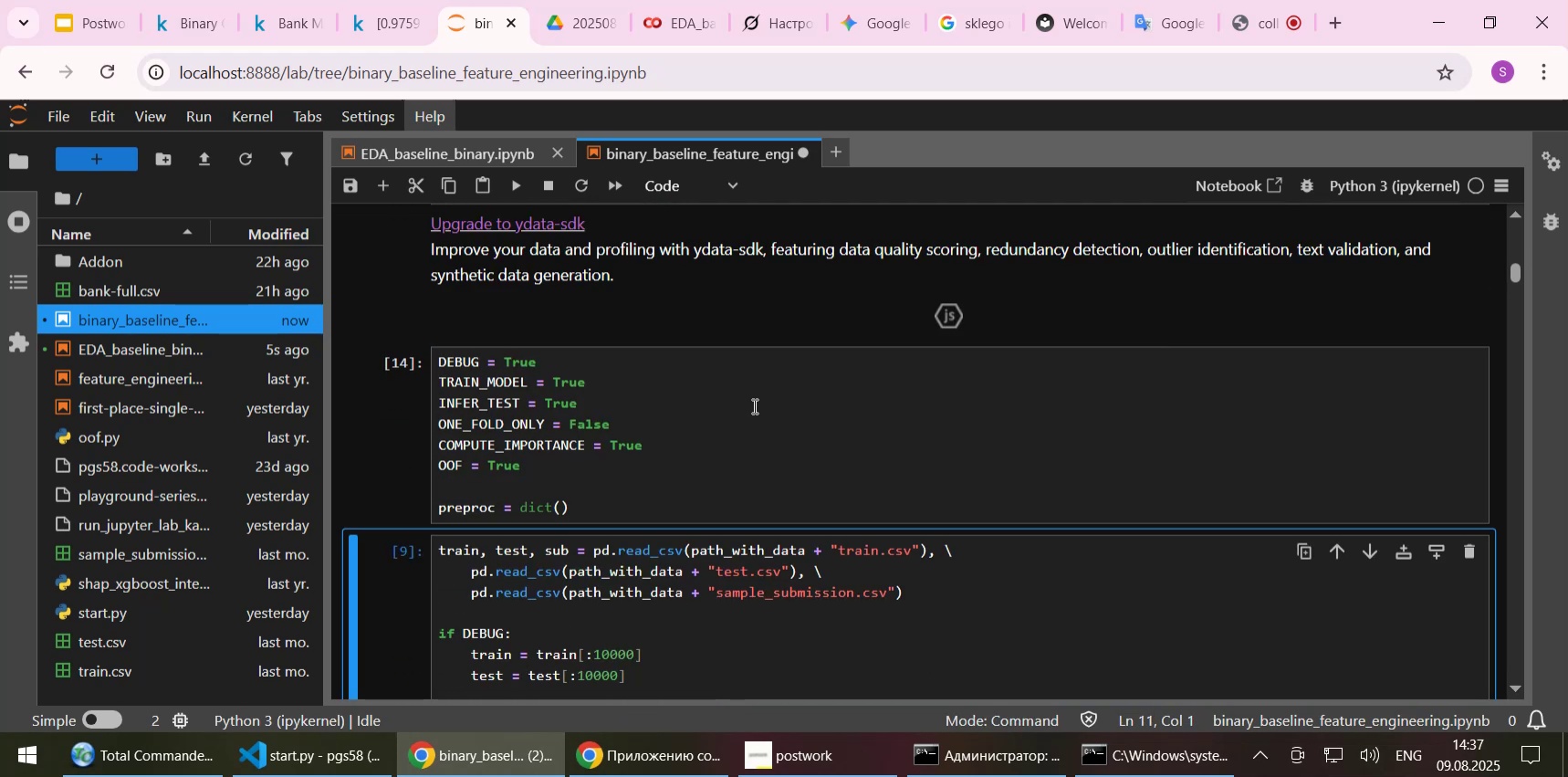 
key(Shift+Enter)
 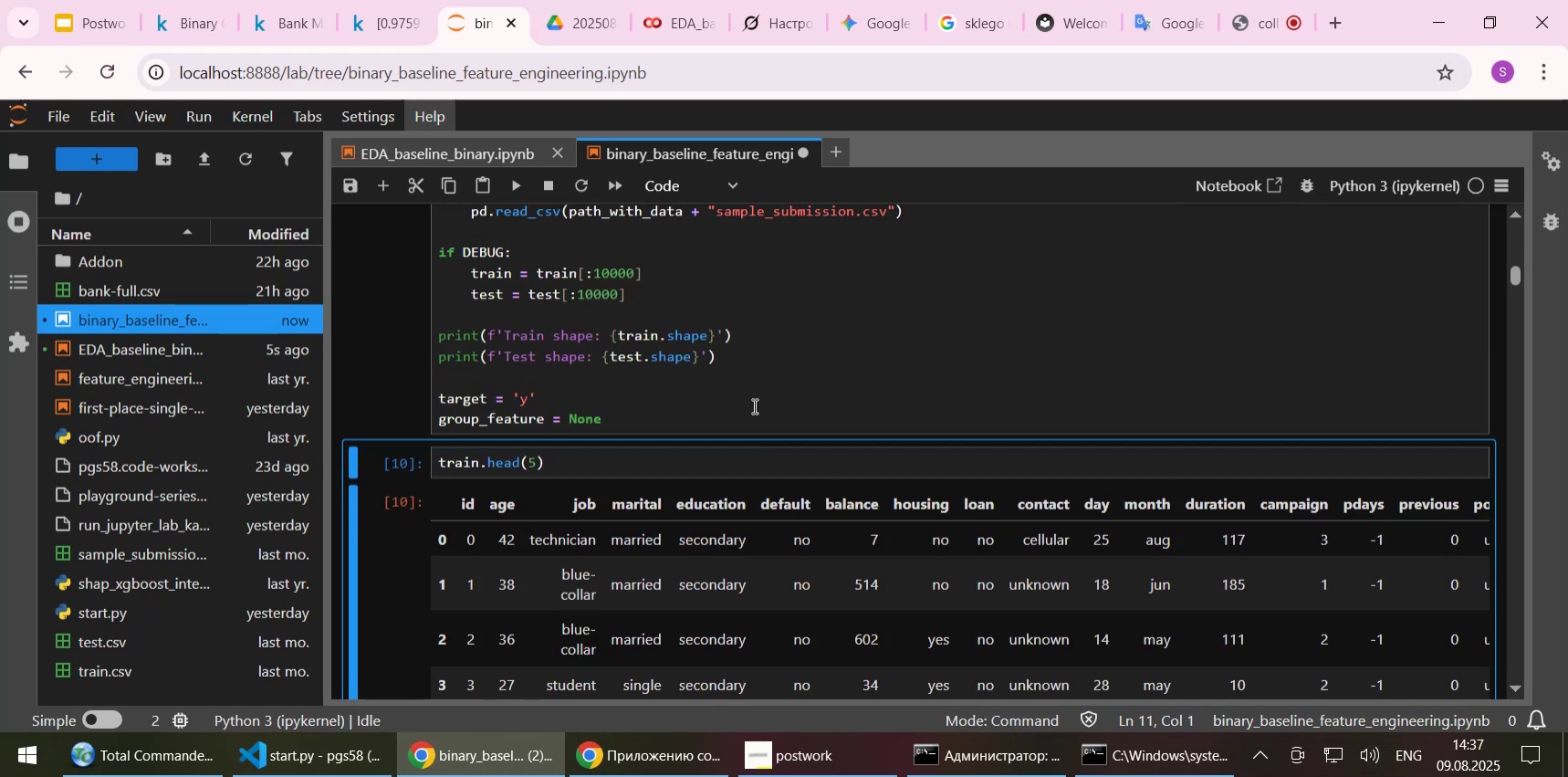 
key(Shift+Enter)
 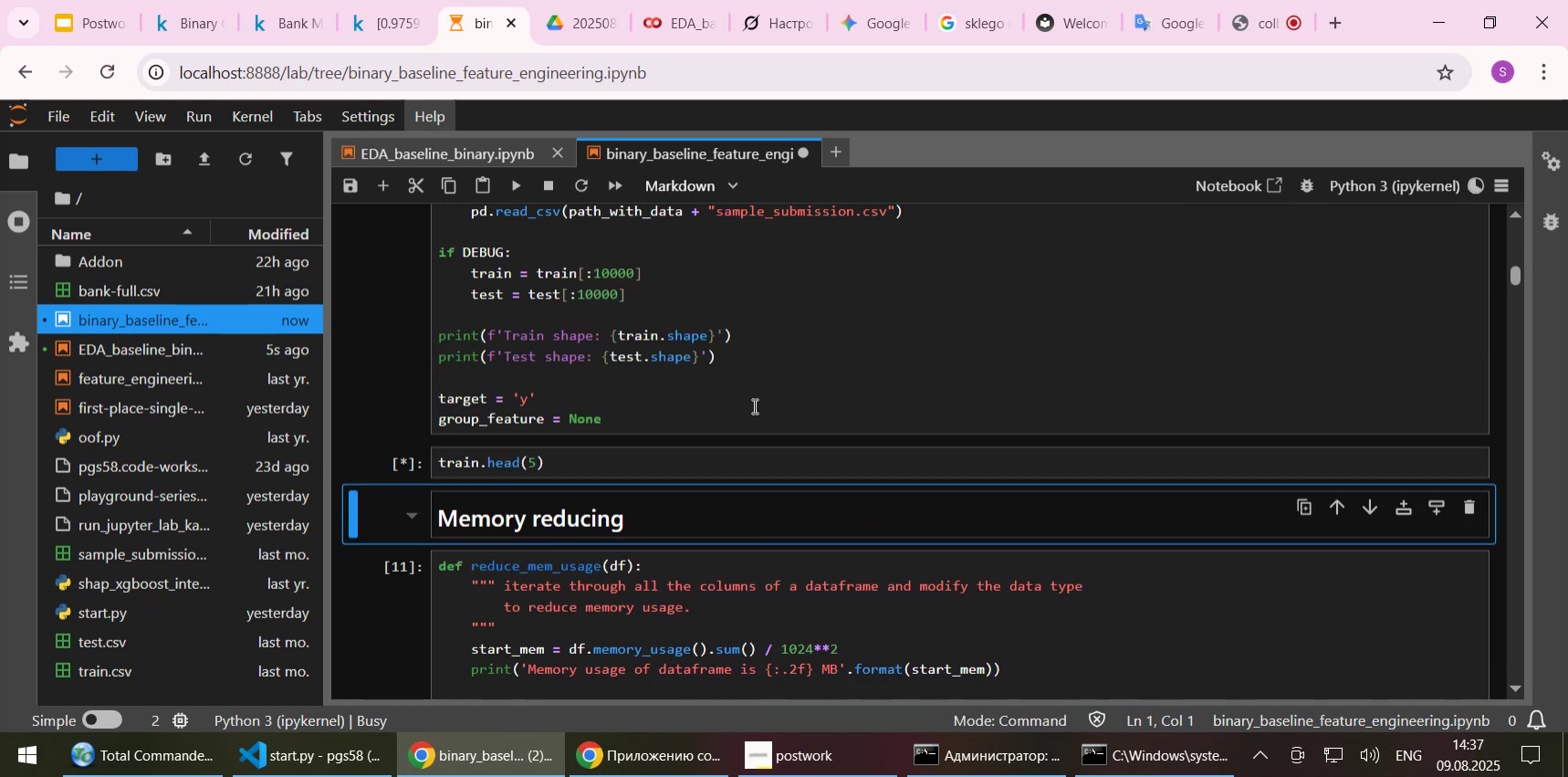 
key(Shift+Enter)
 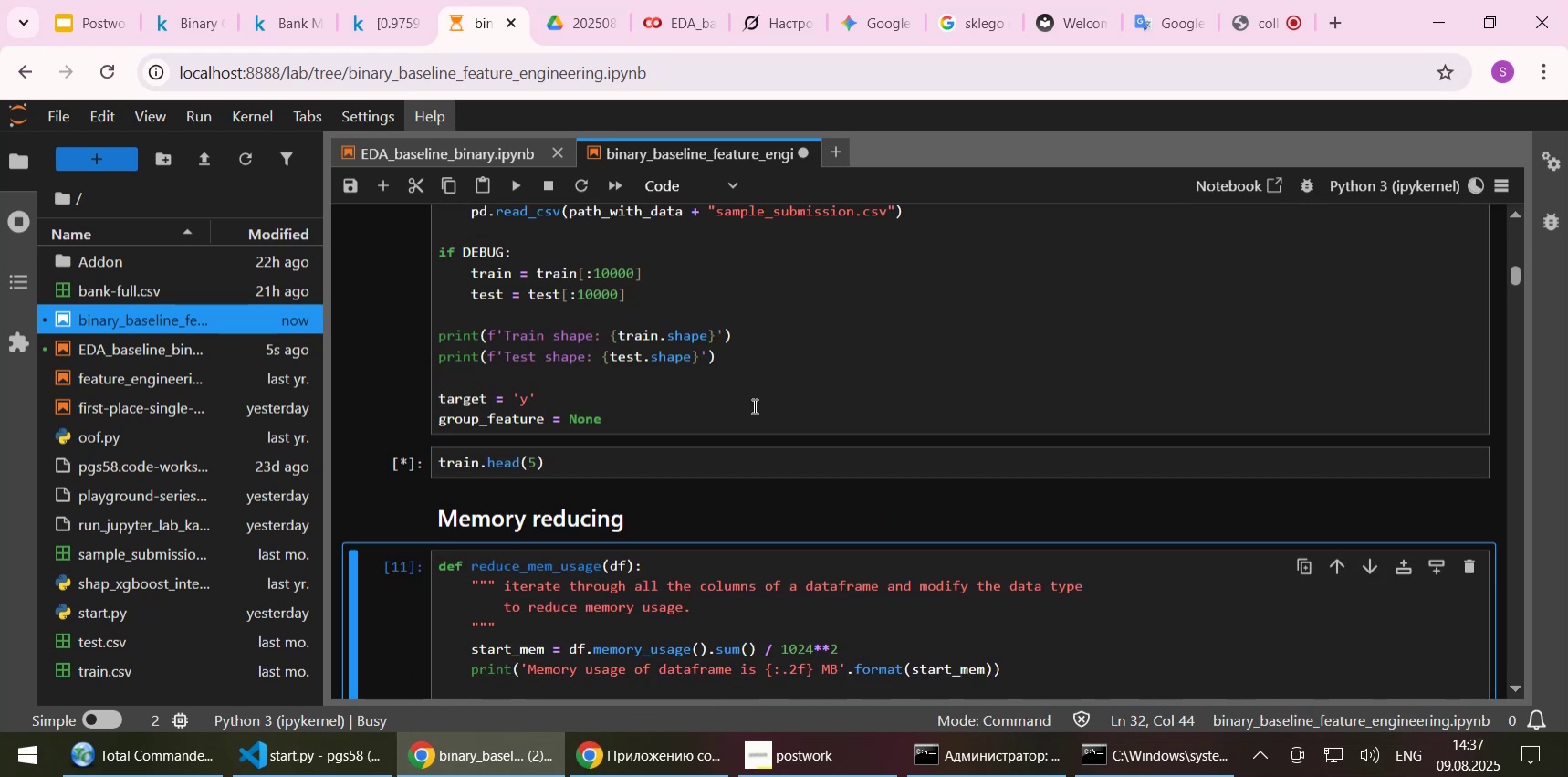 
key(Shift+Enter)
 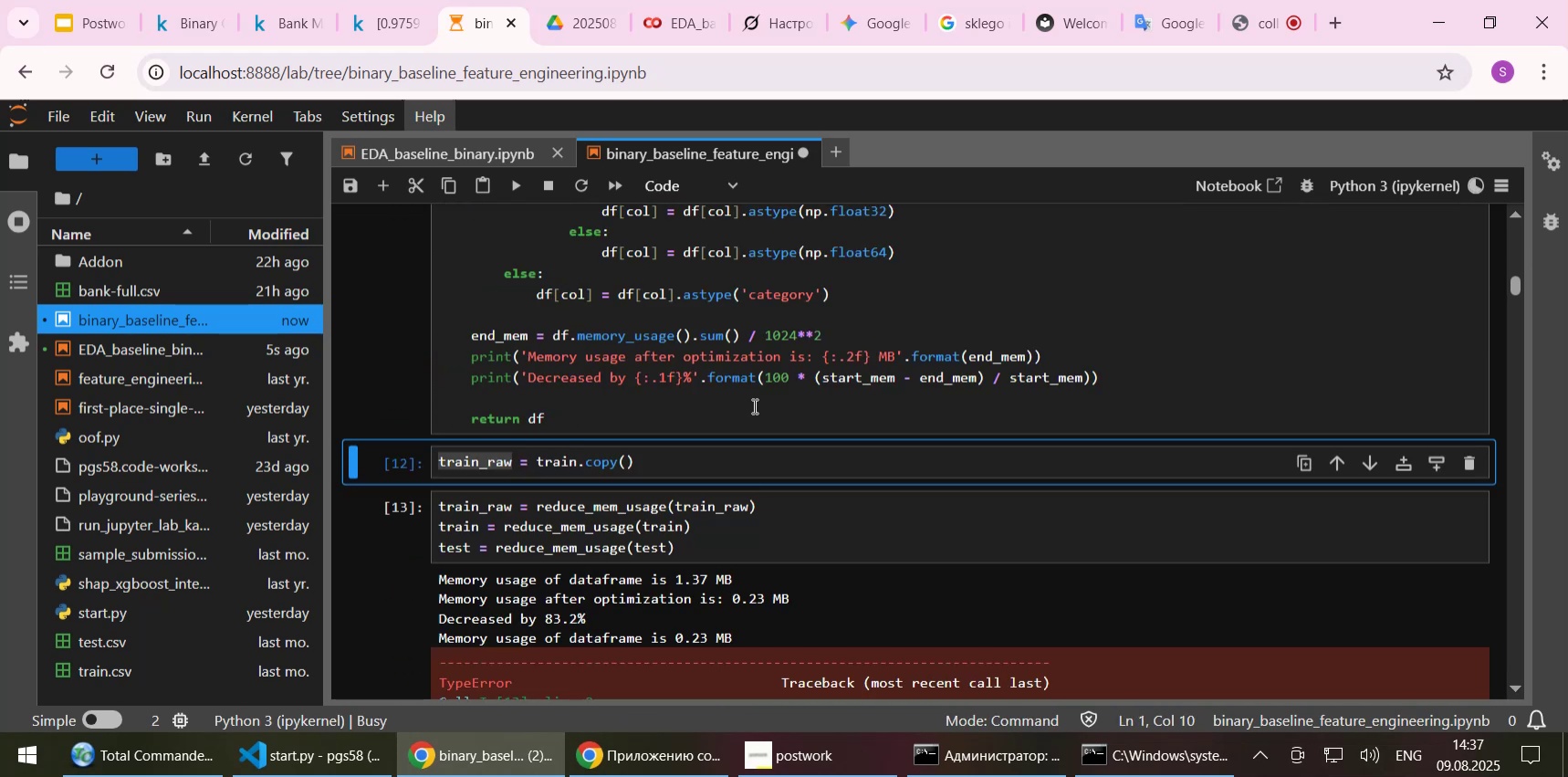 
key(Shift+Enter)
 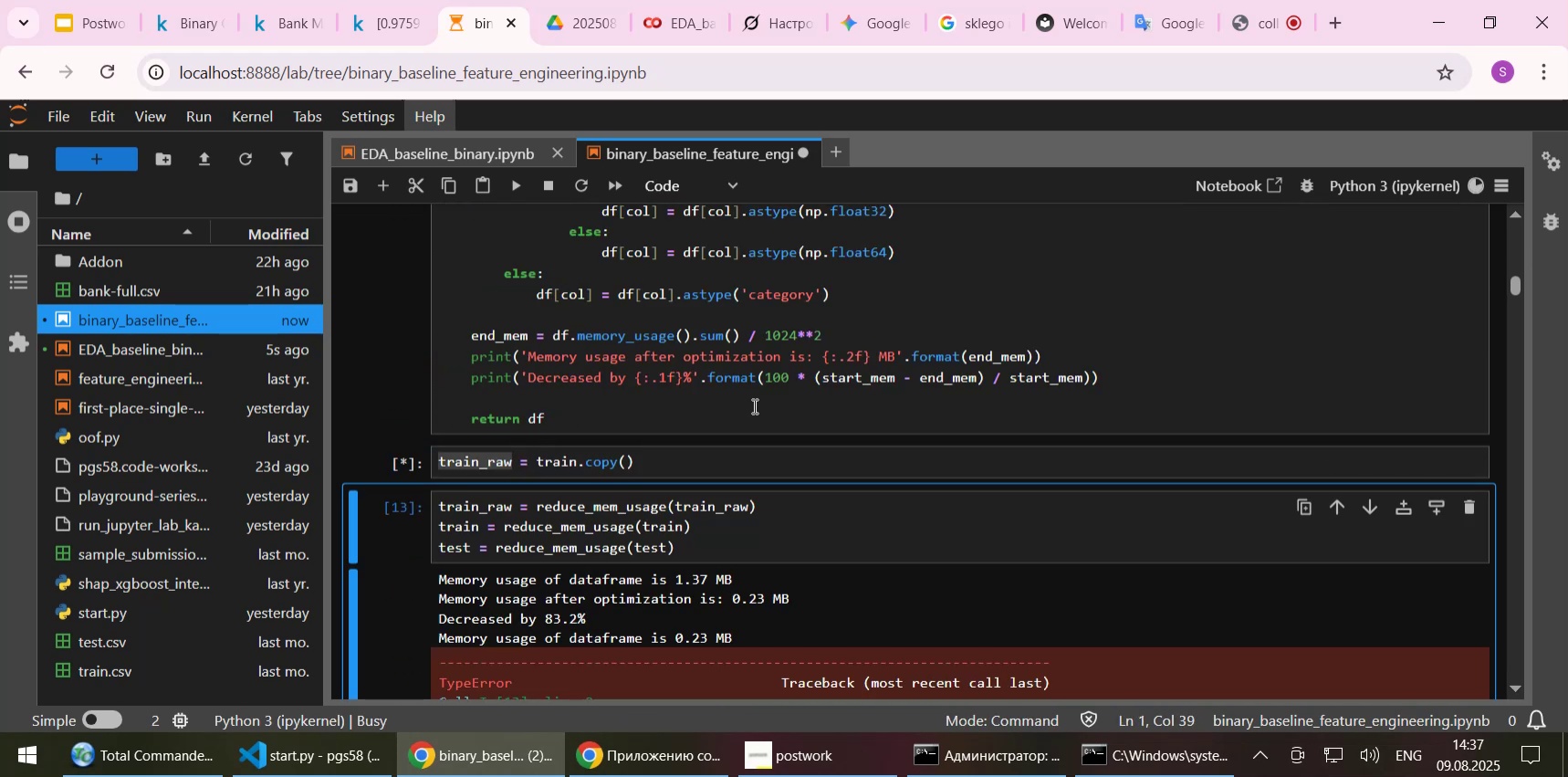 
key(Shift+Enter)
 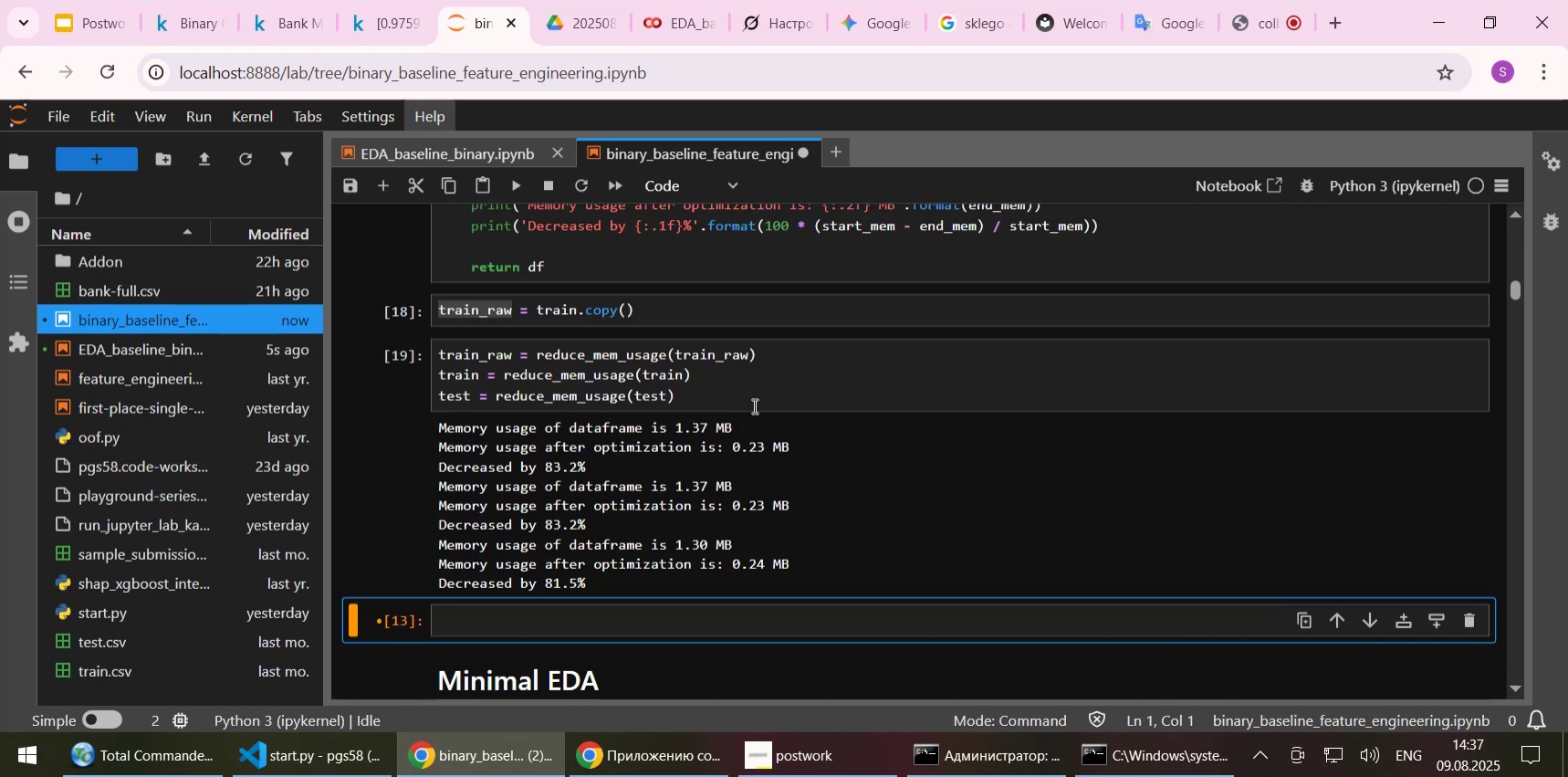 
scroll: coordinate [800, 438], scroll_direction: down, amount: 2.0
 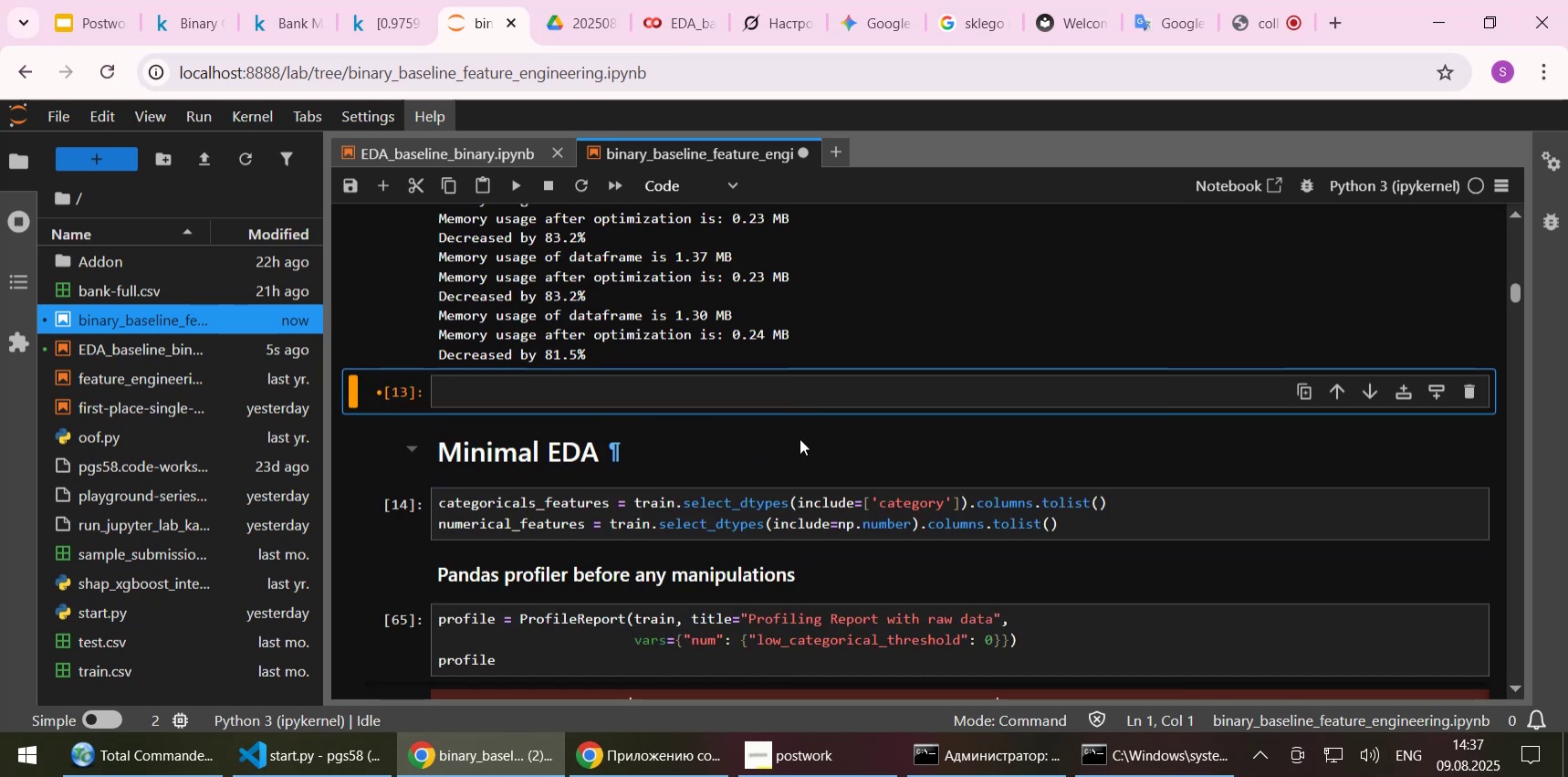 
key(Shift+Enter)
 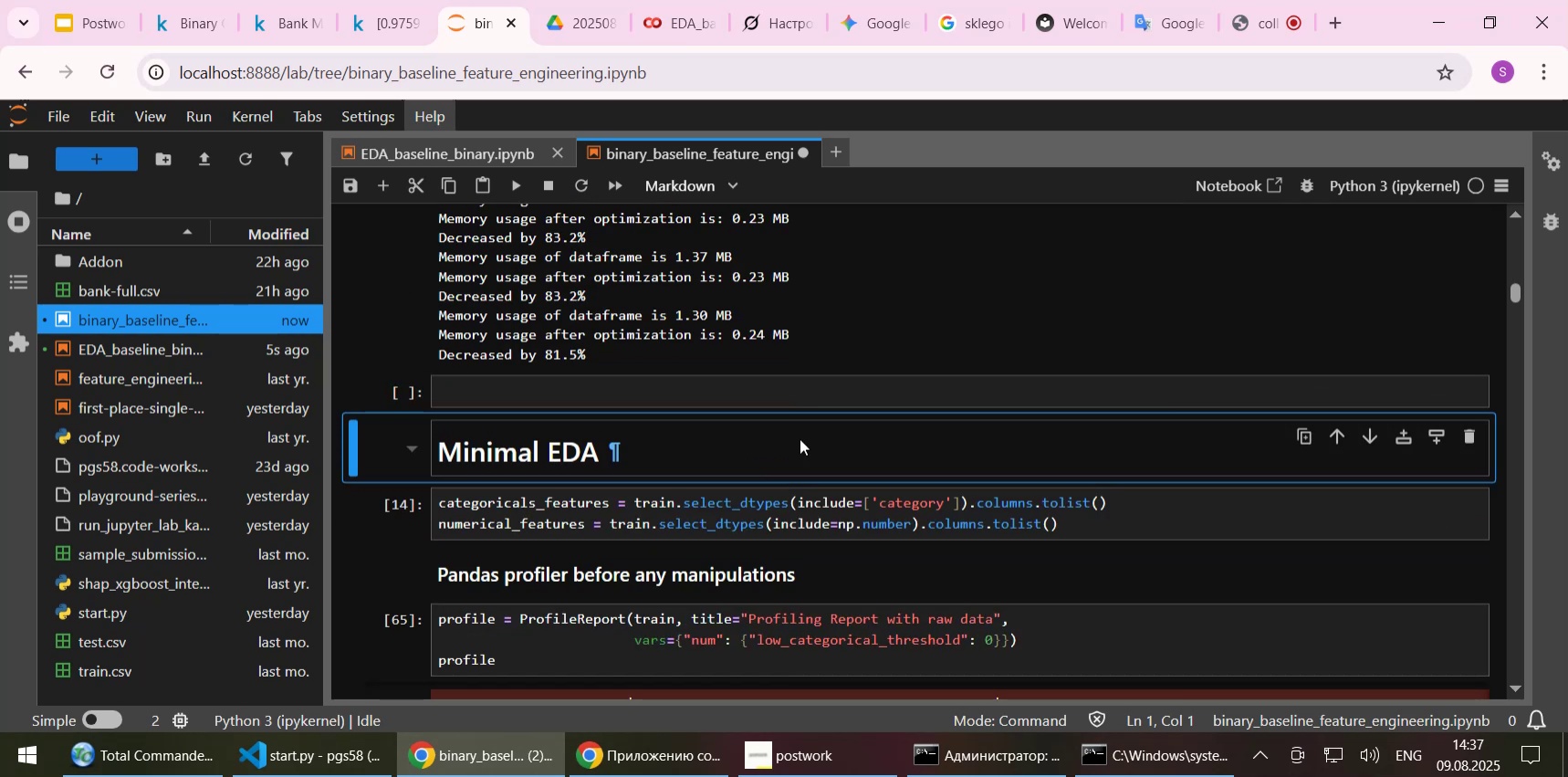 
key(Shift+Enter)
 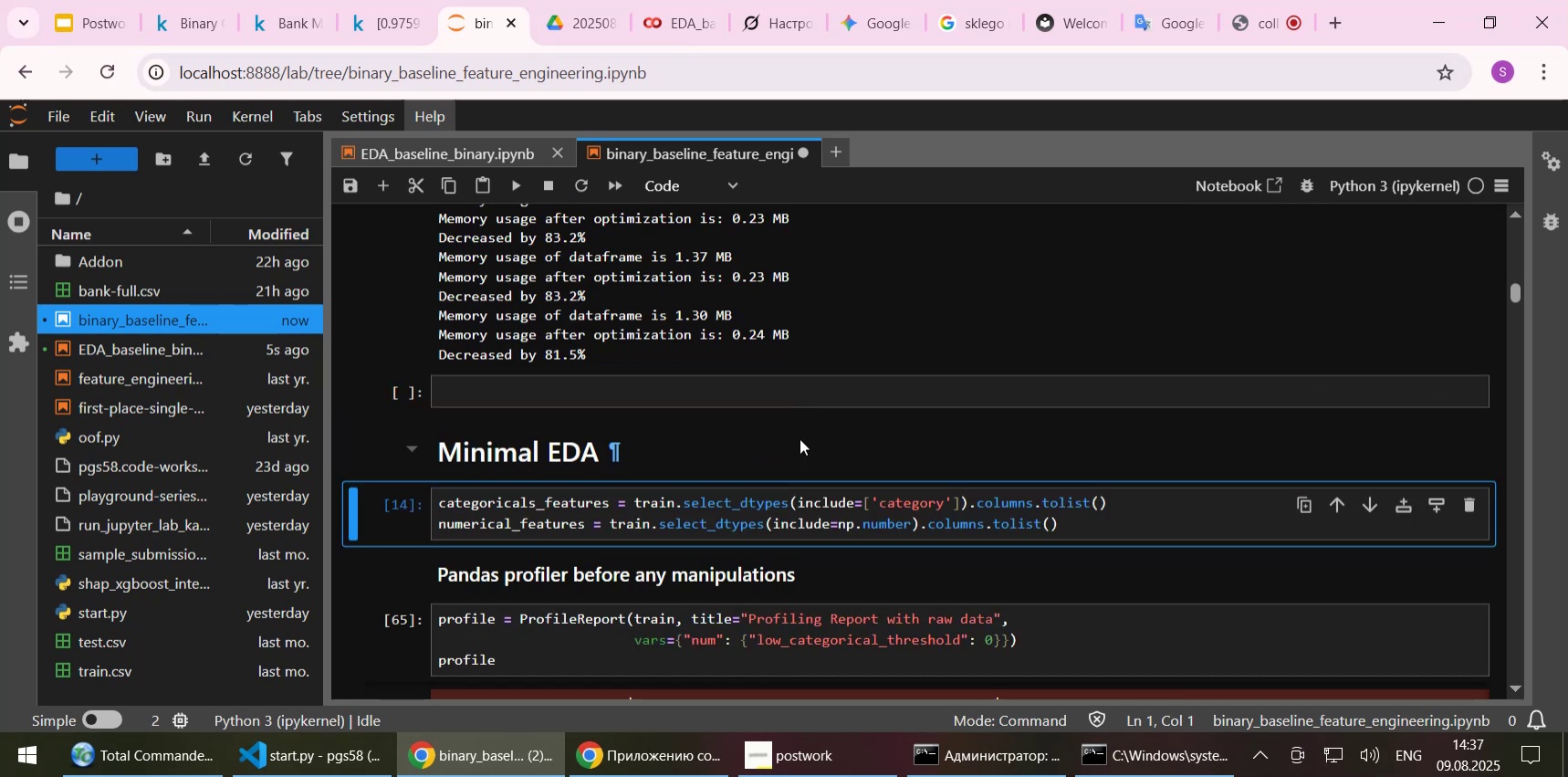 
key(Shift+Enter)
 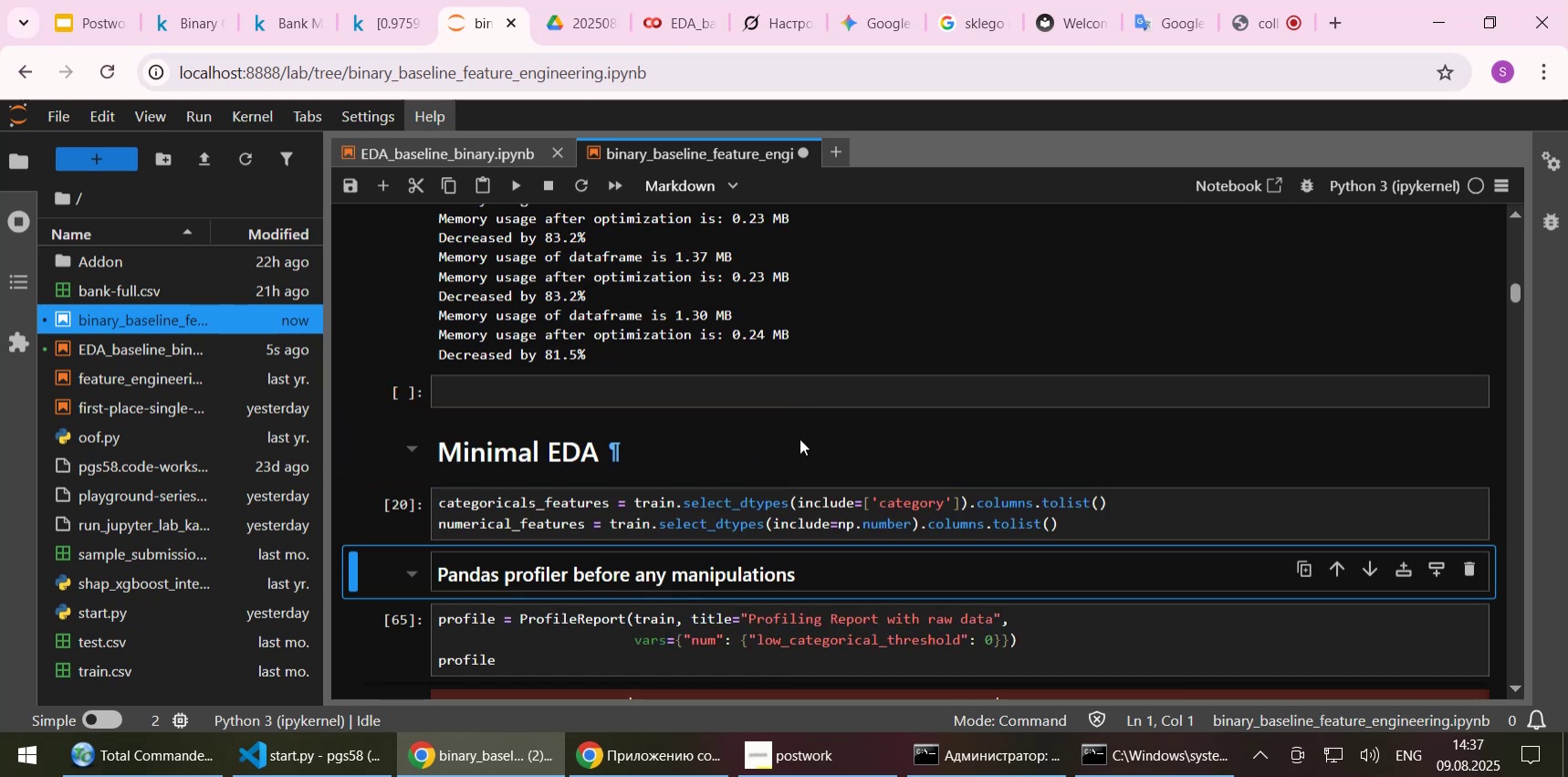 
scroll: coordinate [732, 434], scroll_direction: down, amount: 6.0
 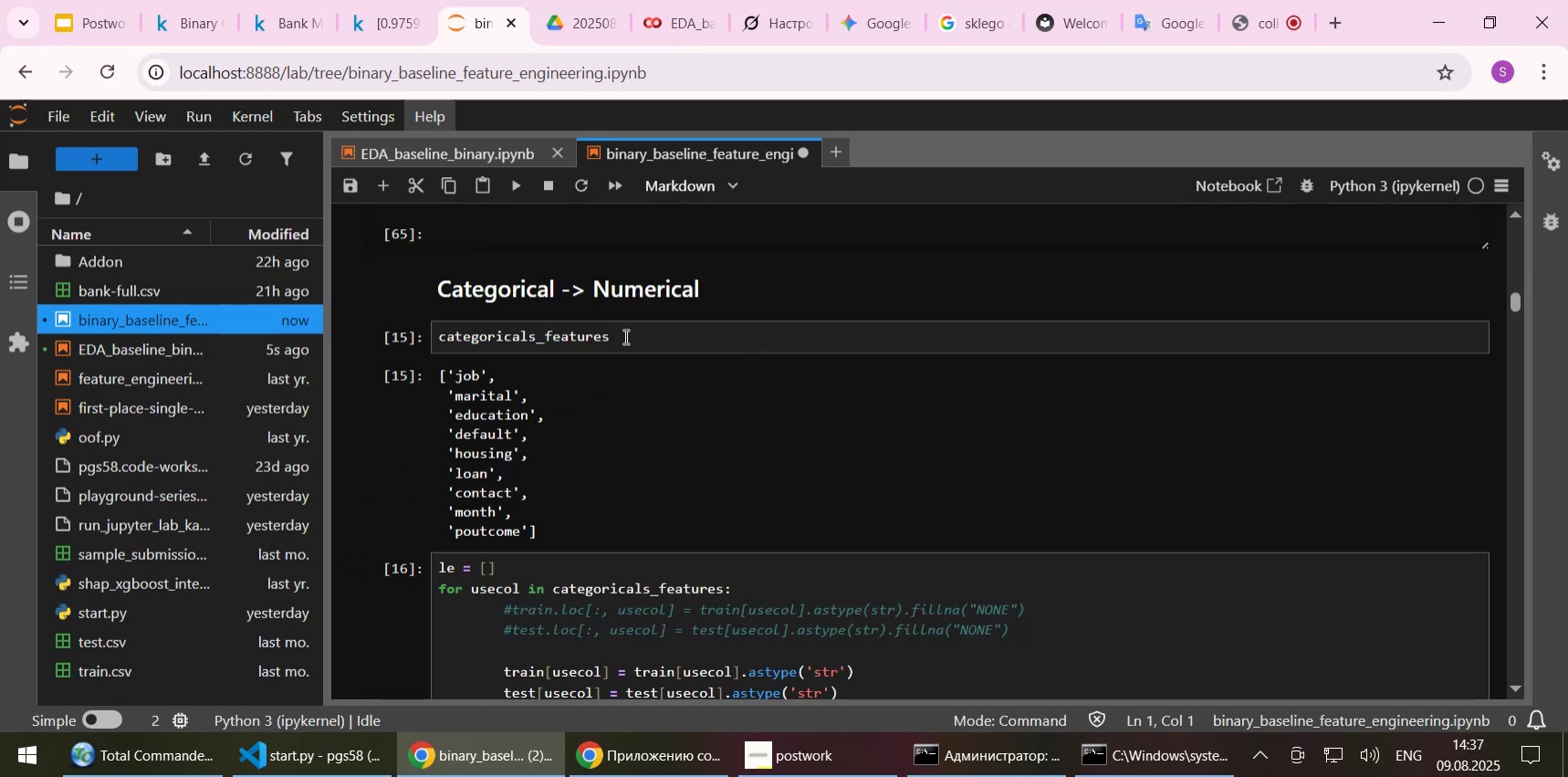 
left_click([624, 336])
 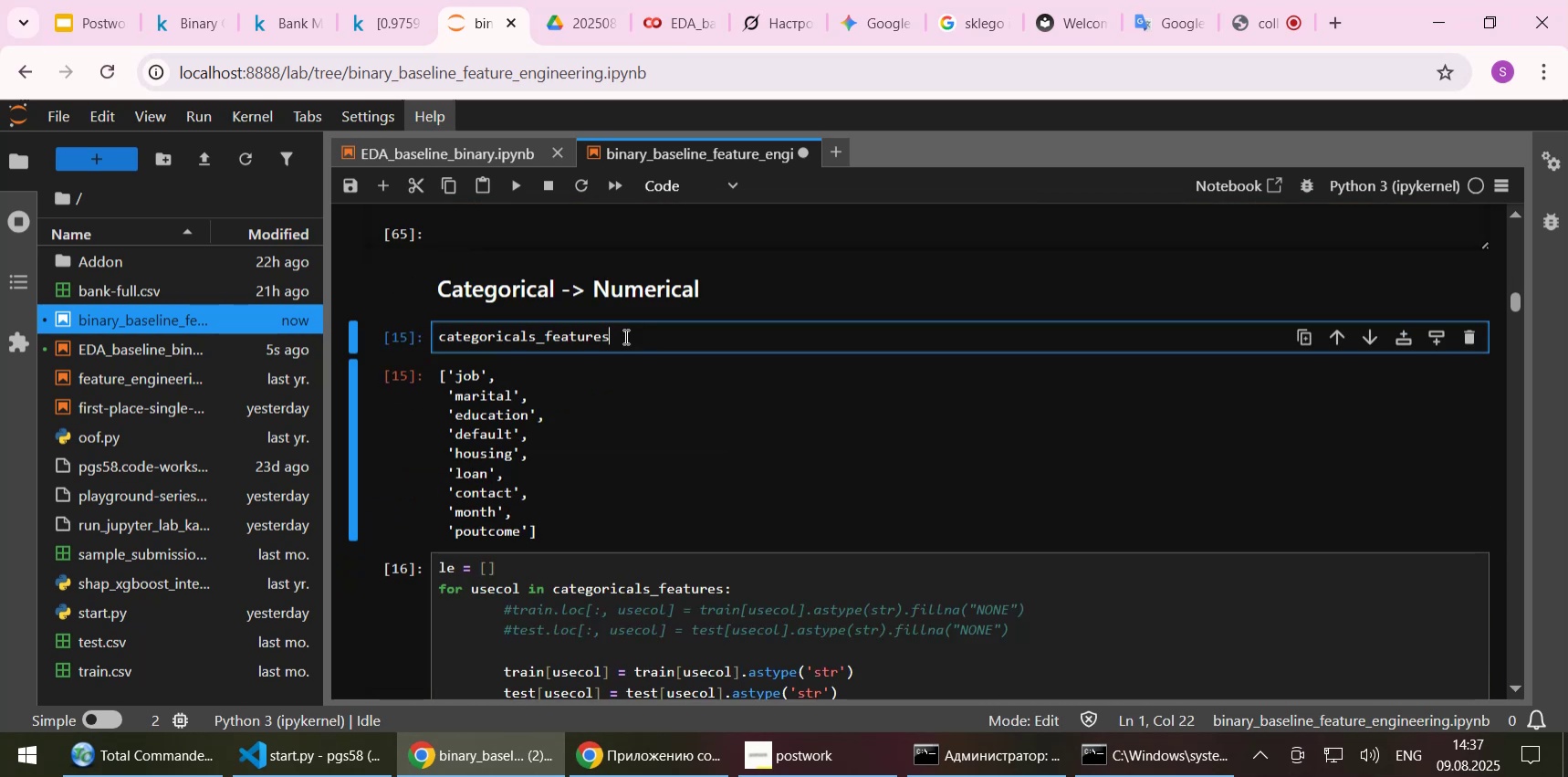 
hold_key(key=ShiftLeft, duration=0.32)
 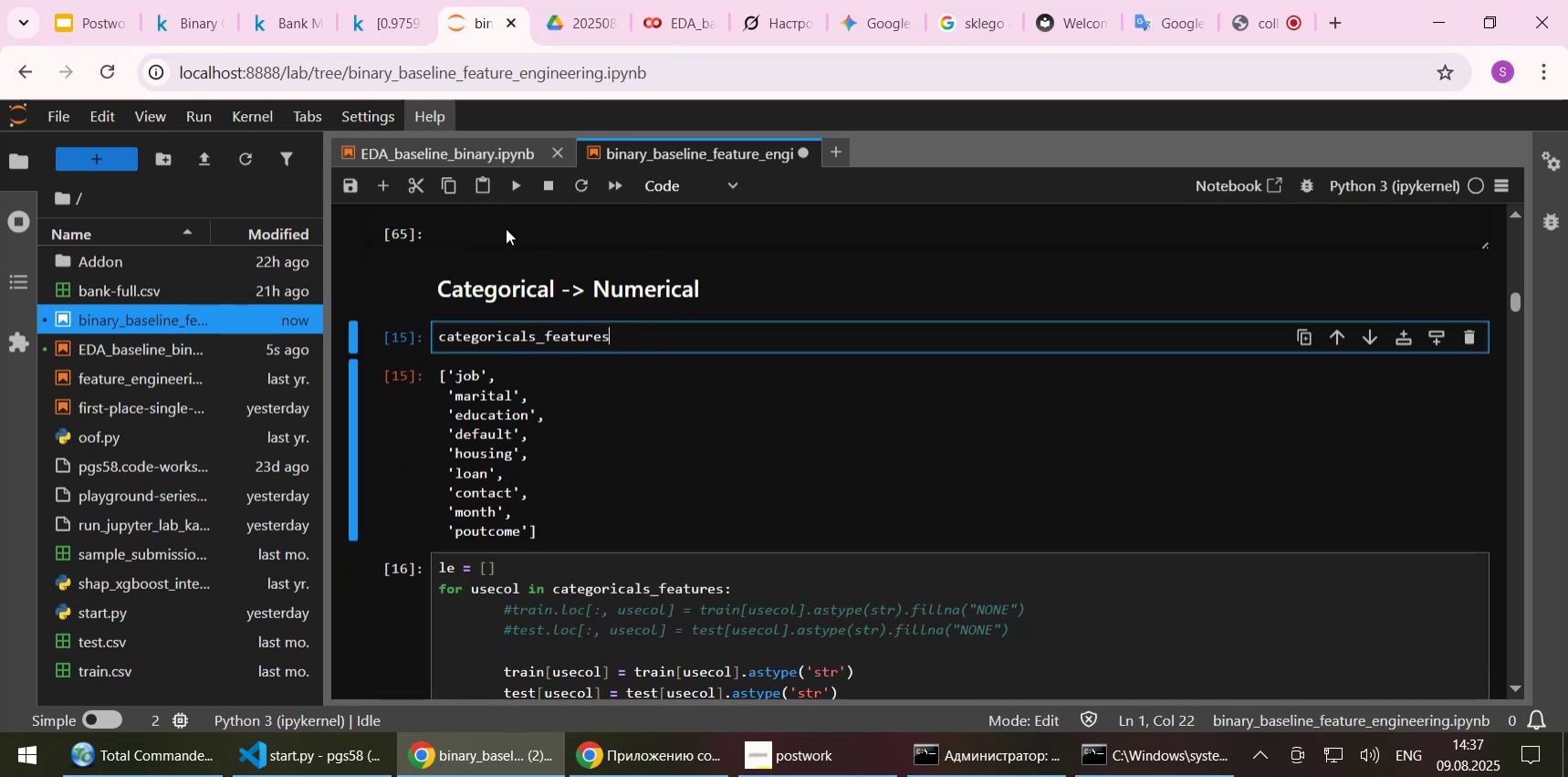 
left_click([506, 228])
 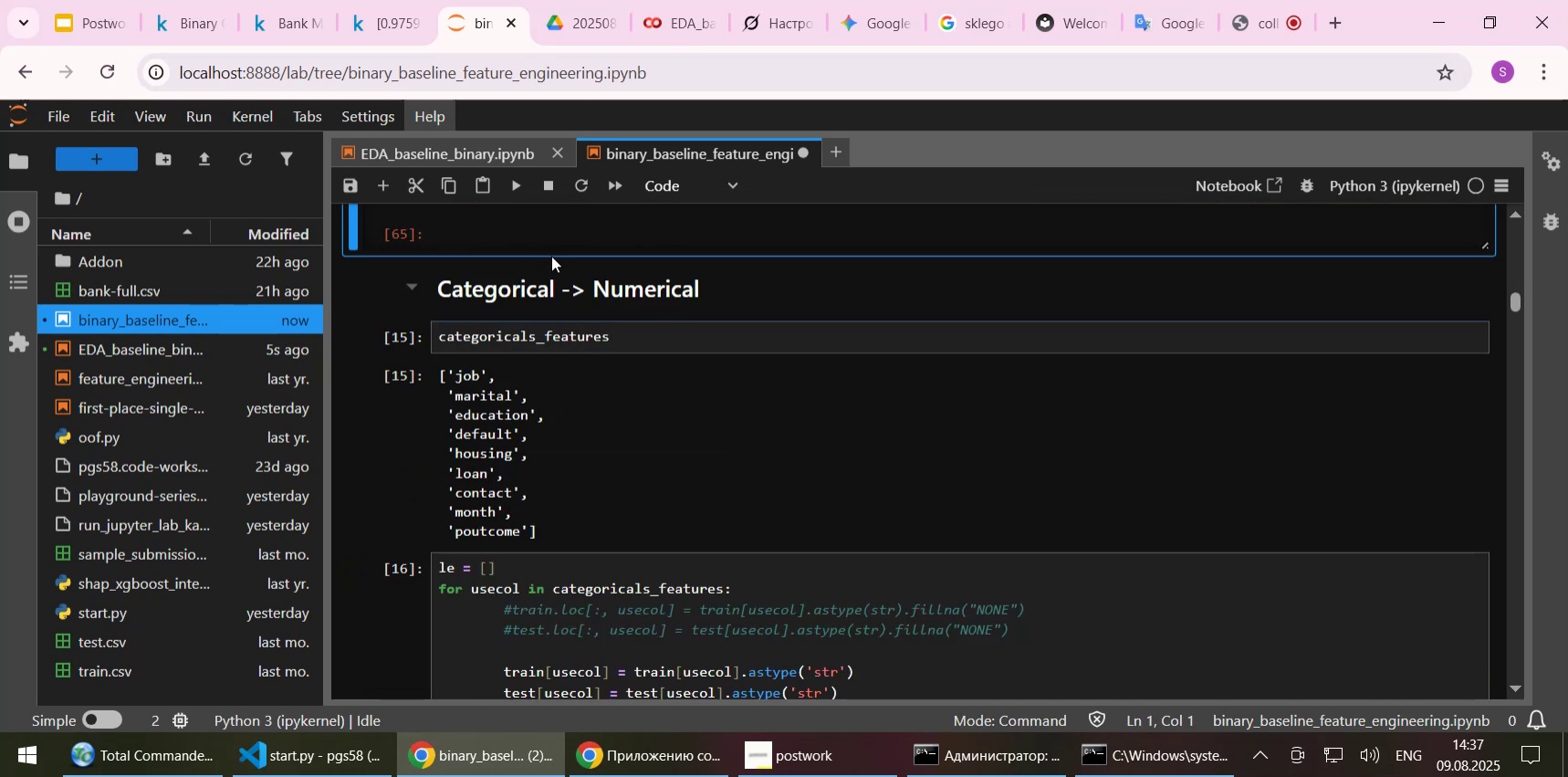 
scroll: coordinate [551, 256], scroll_direction: up, amount: 2.0
 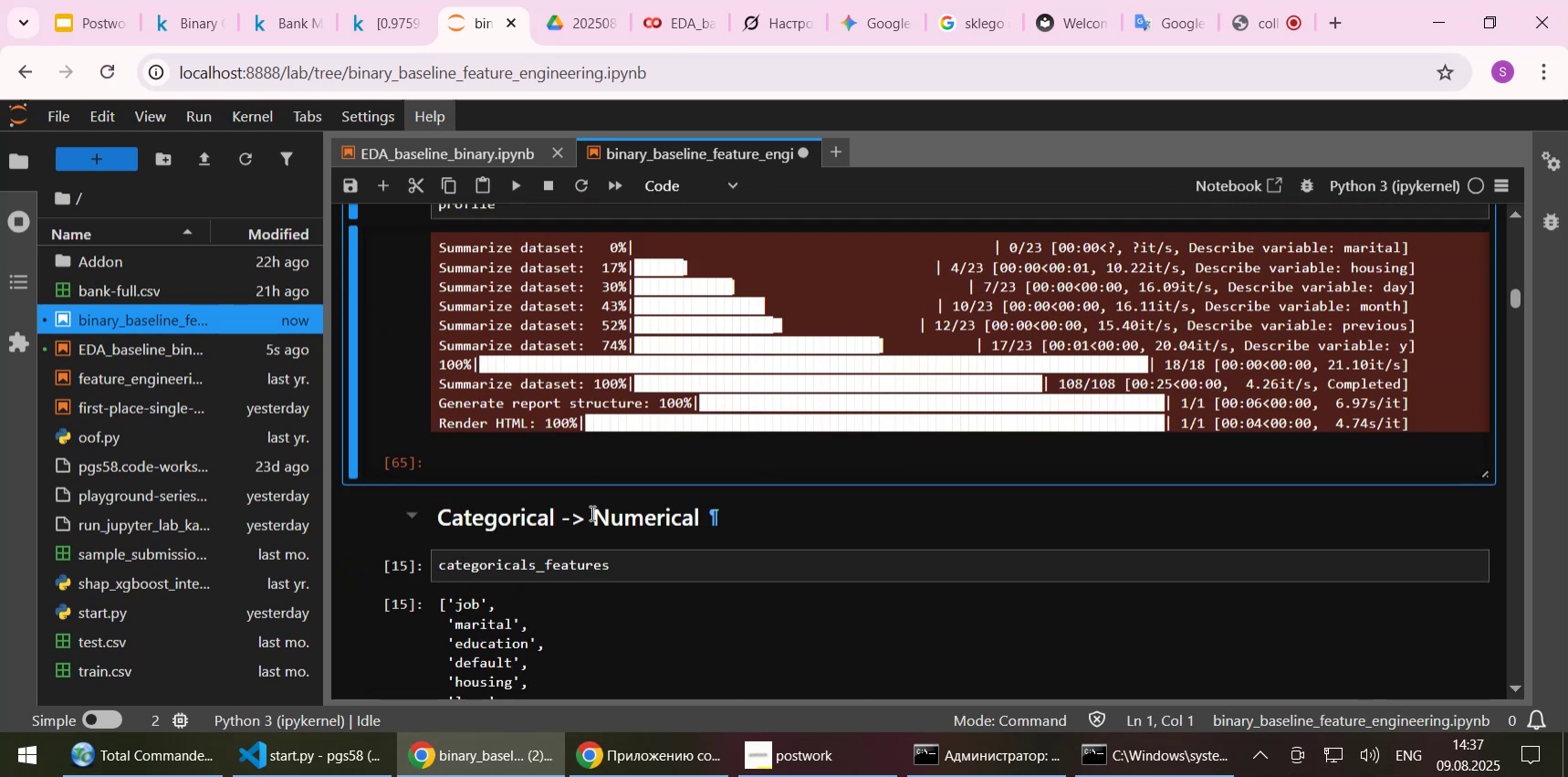 
left_click([591, 512])
 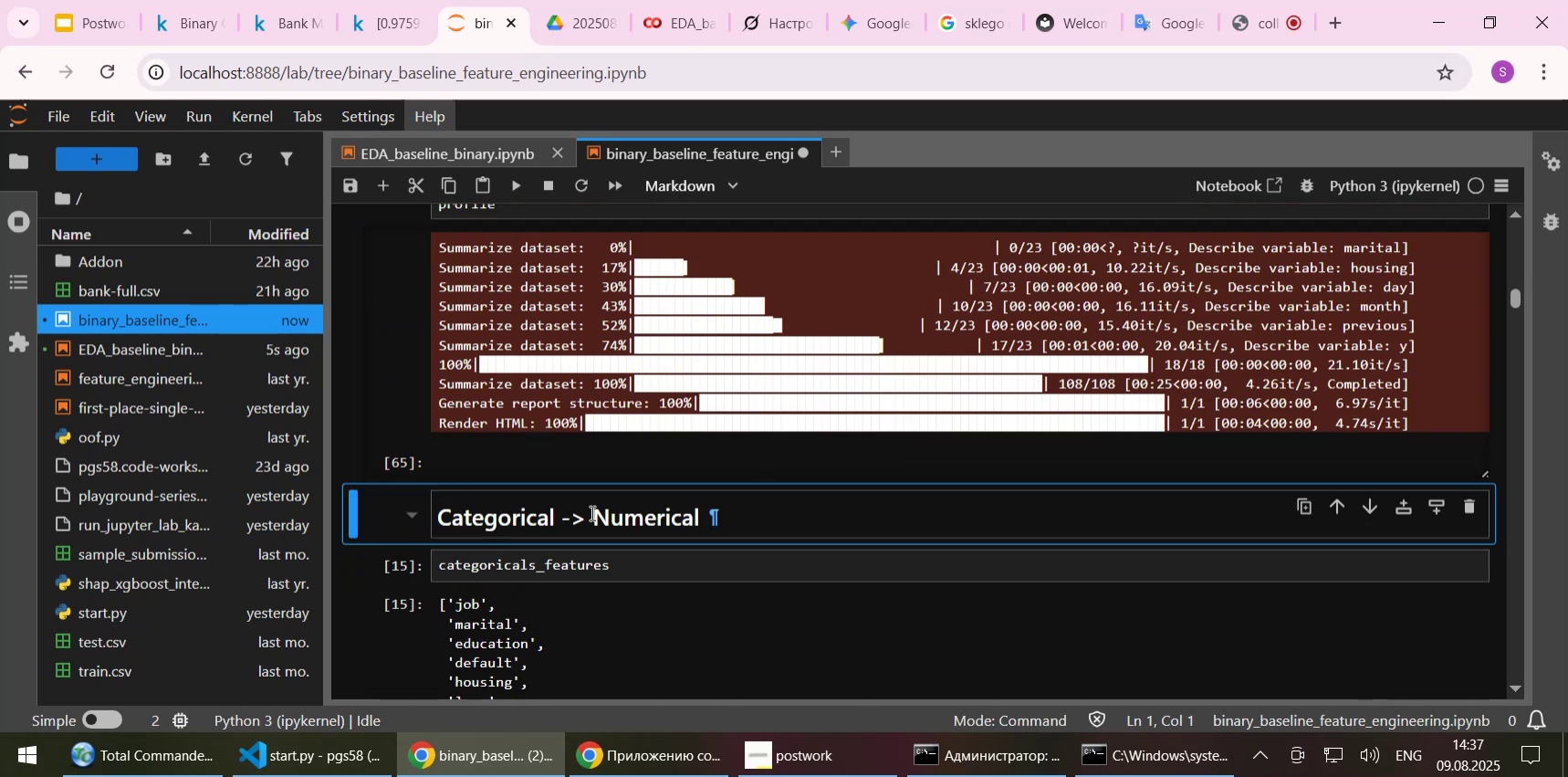 
key(Shift+Enter)
 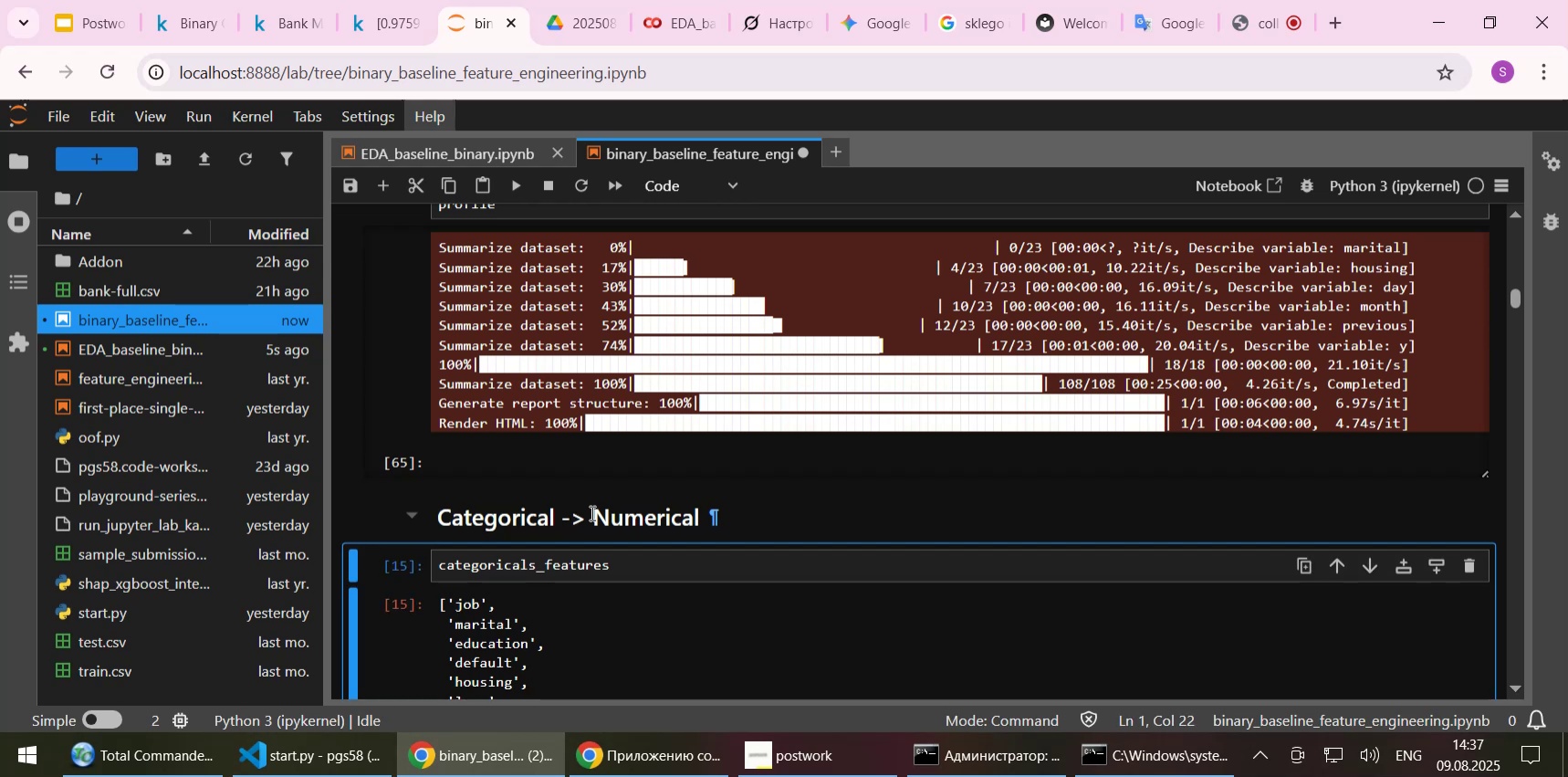 
key(Shift+Enter)
 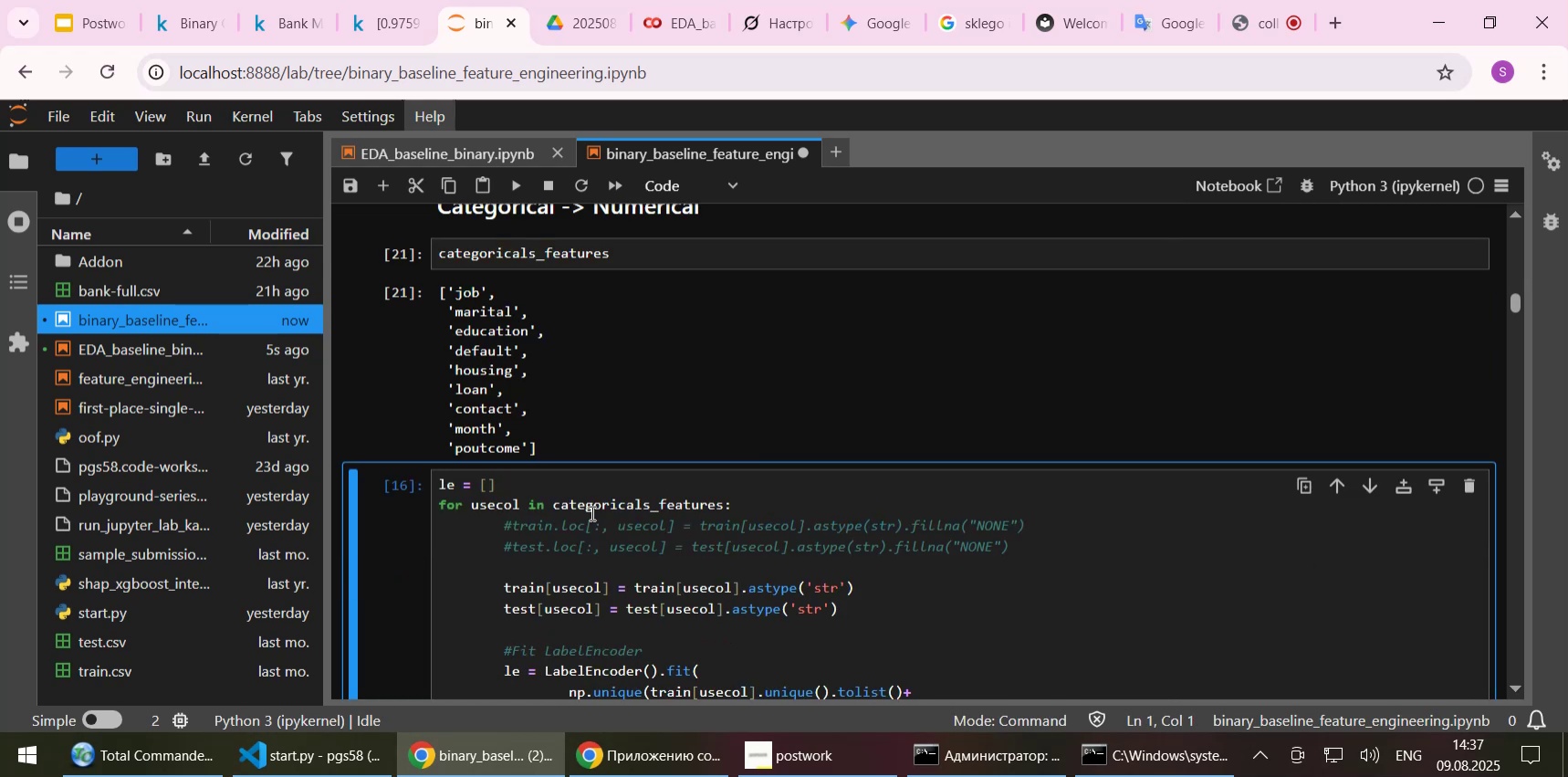 
key(Shift+Enter)
 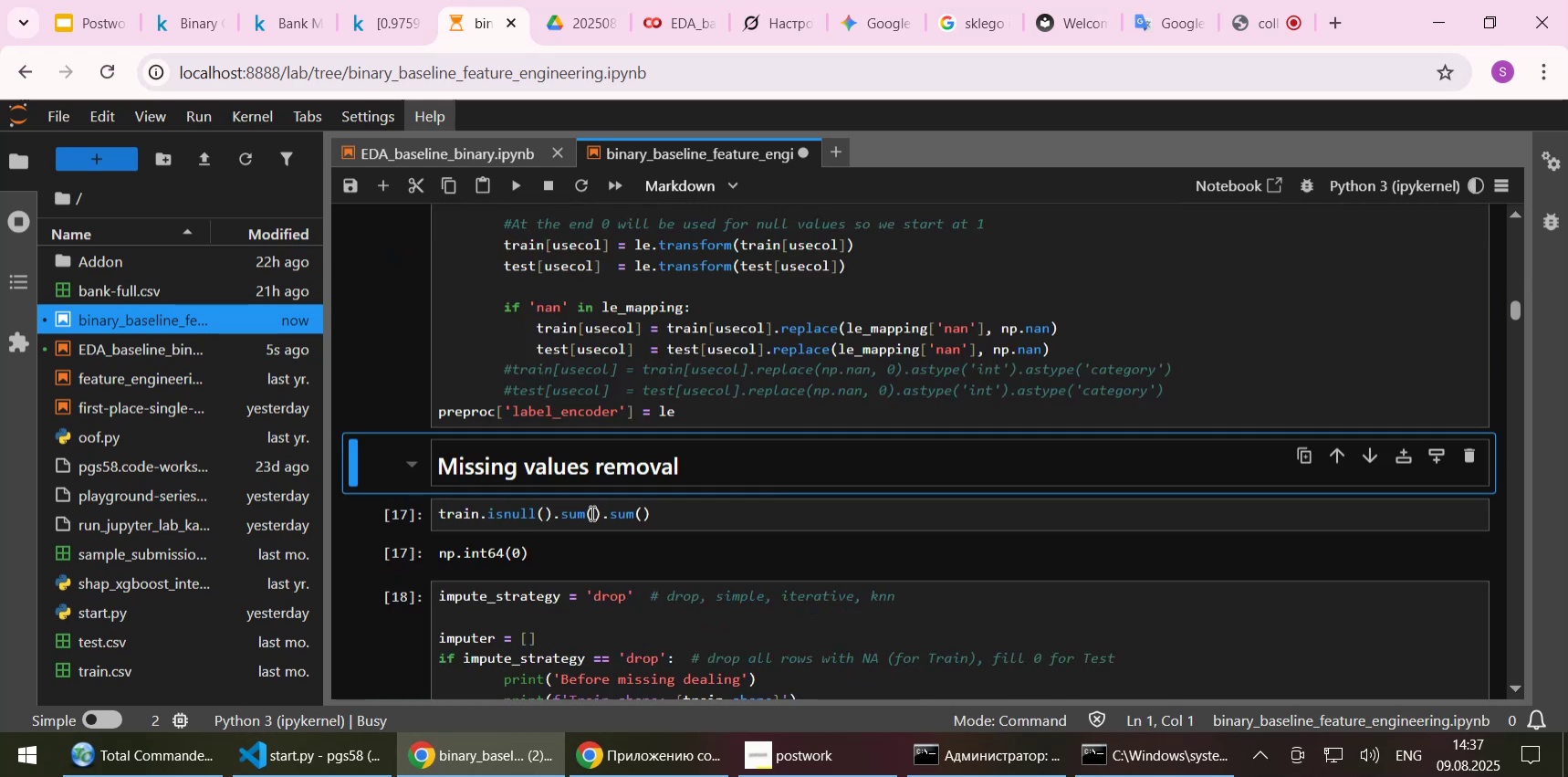 
key(Shift+Enter)
 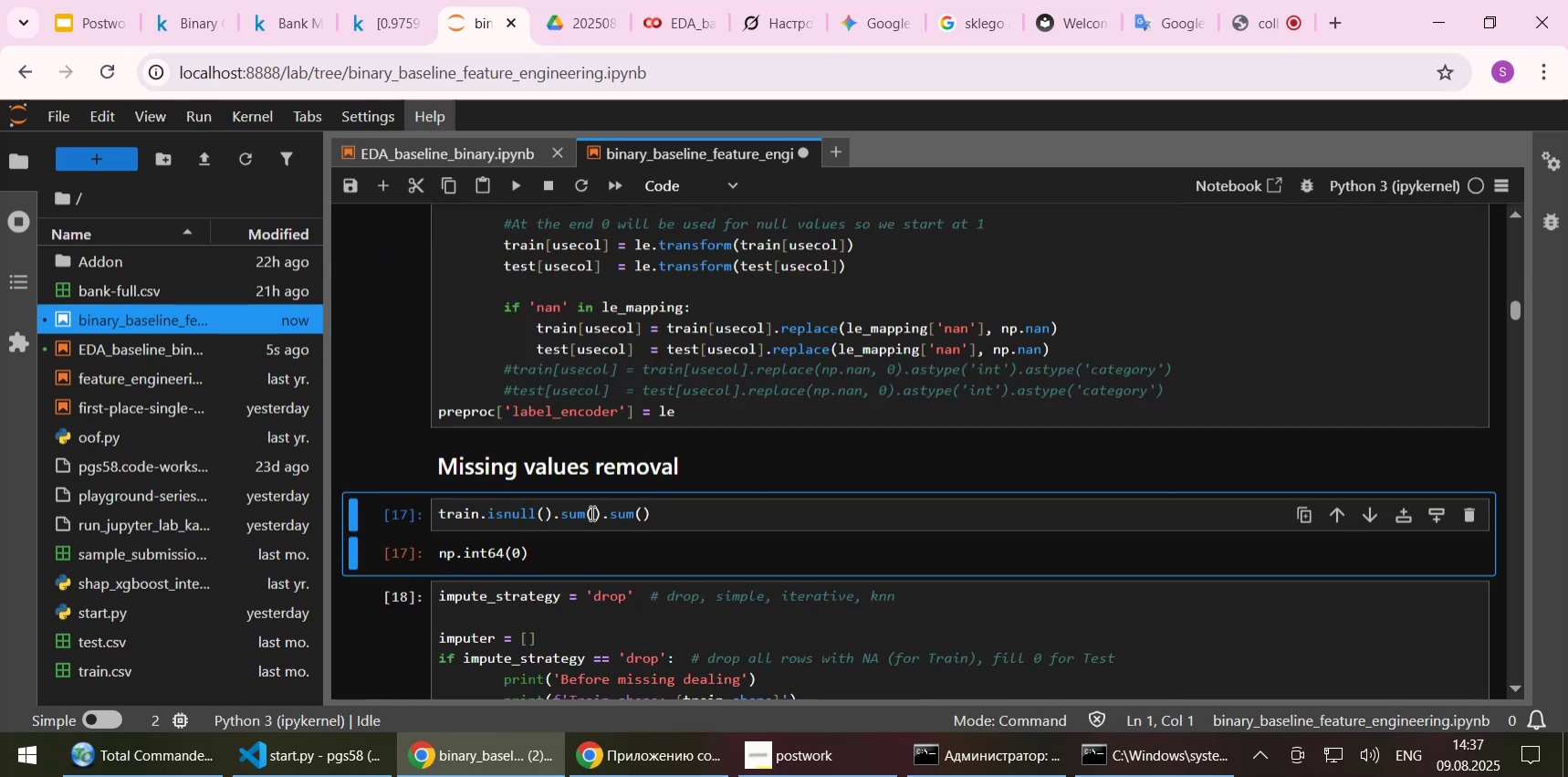 
key(Shift+Enter)
 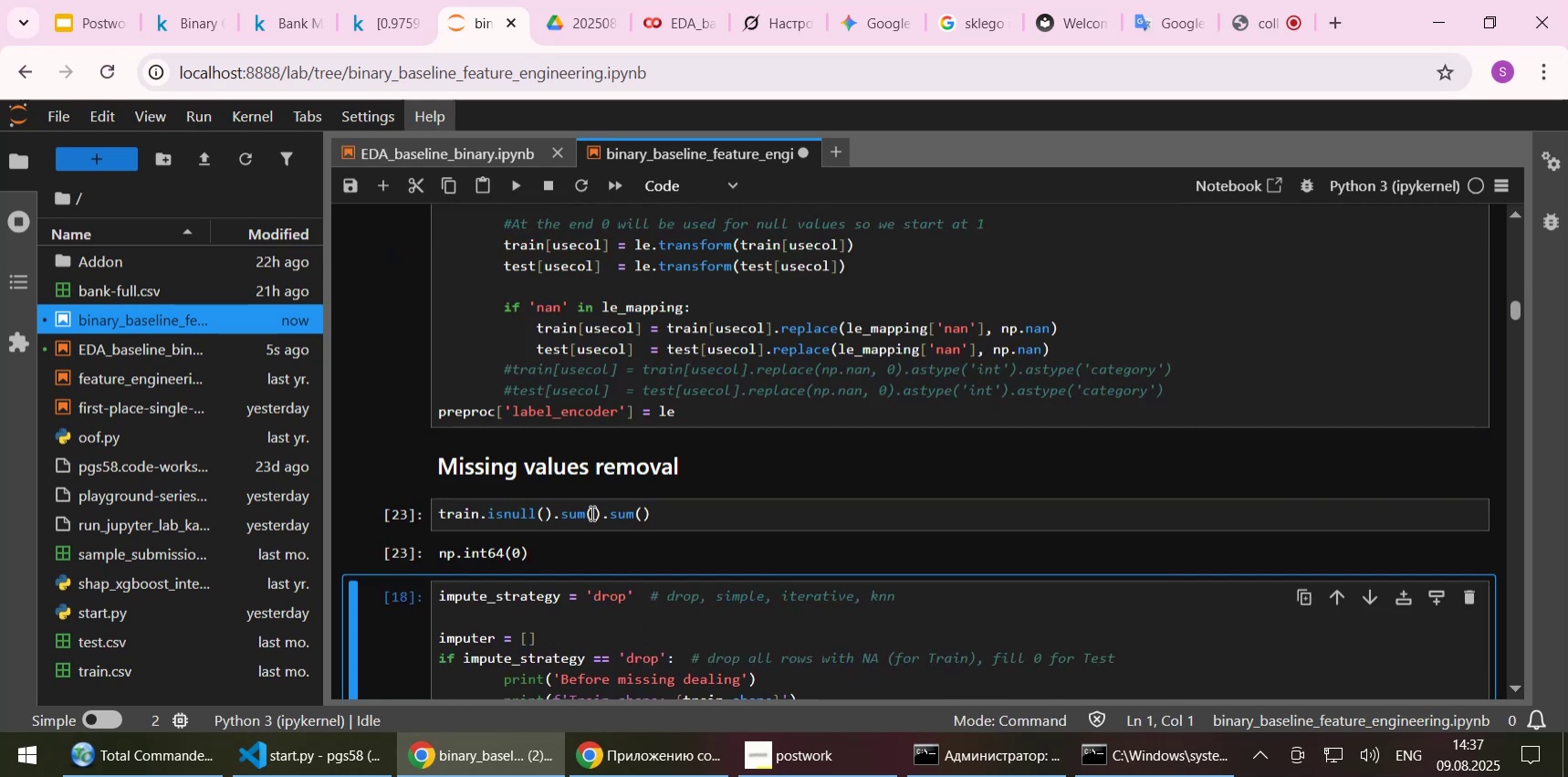 
key(Shift+Enter)
 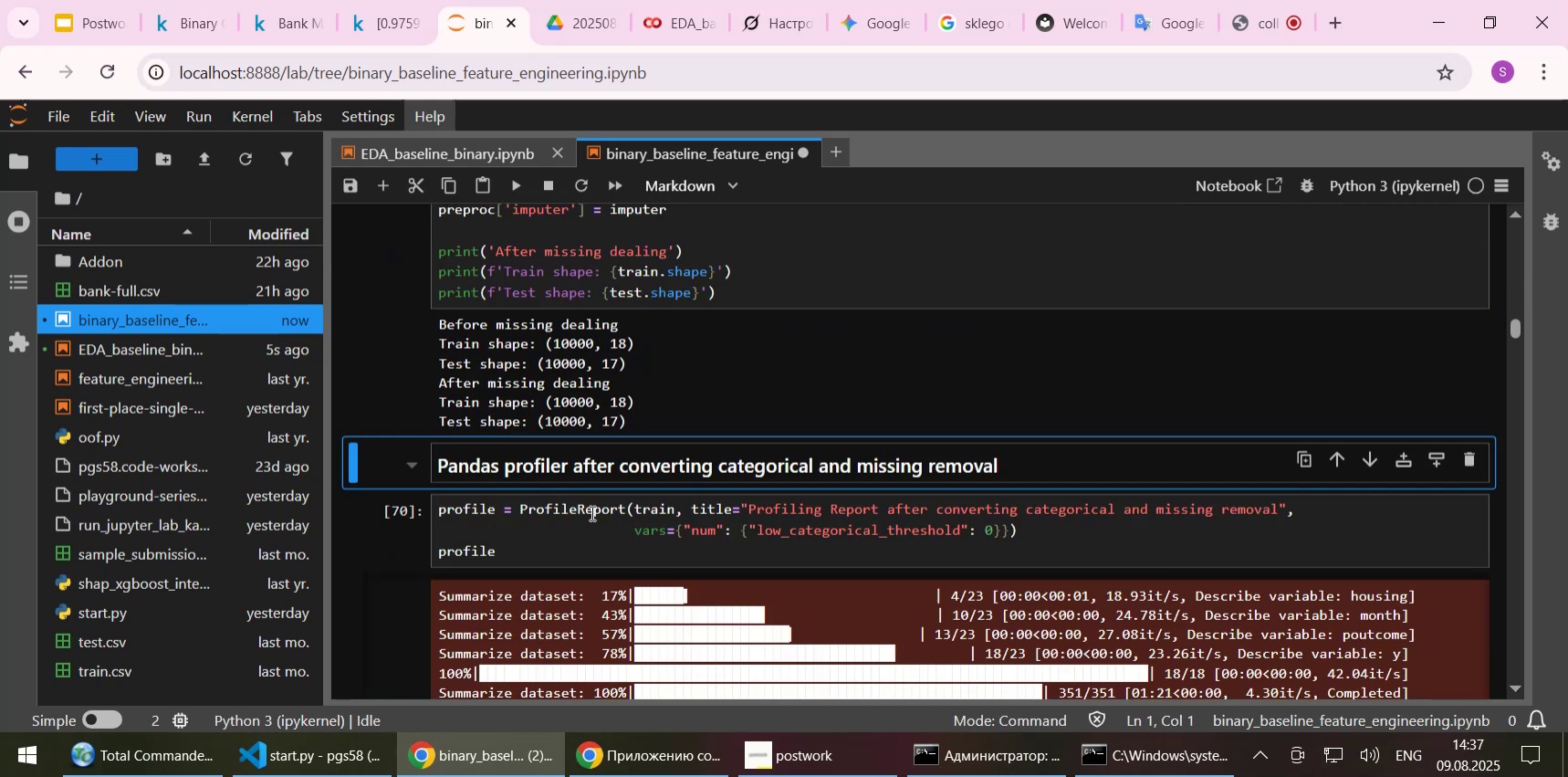 
scroll: coordinate [667, 508], scroll_direction: down, amount: 4.0
 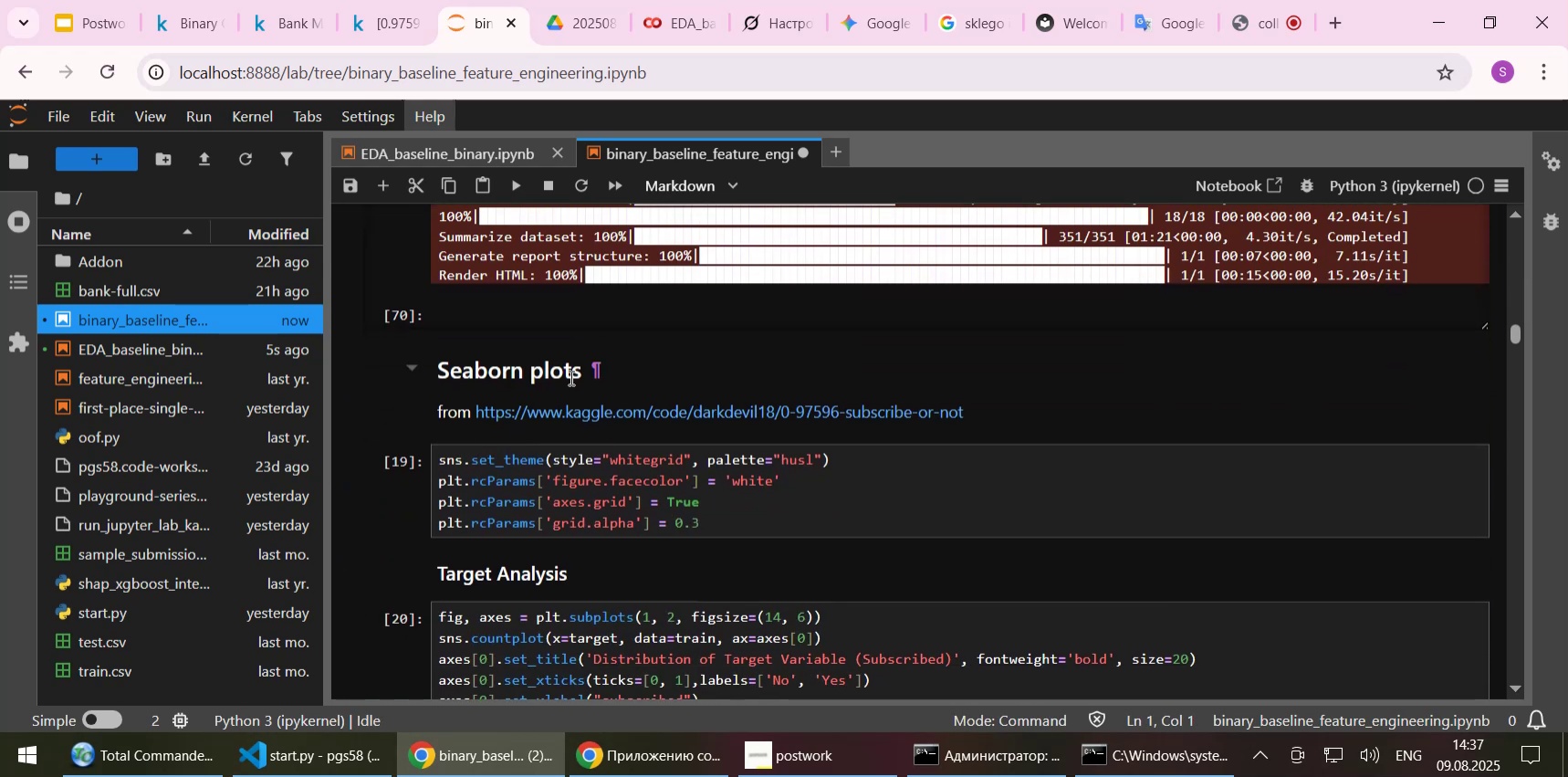 
left_click([570, 377])
 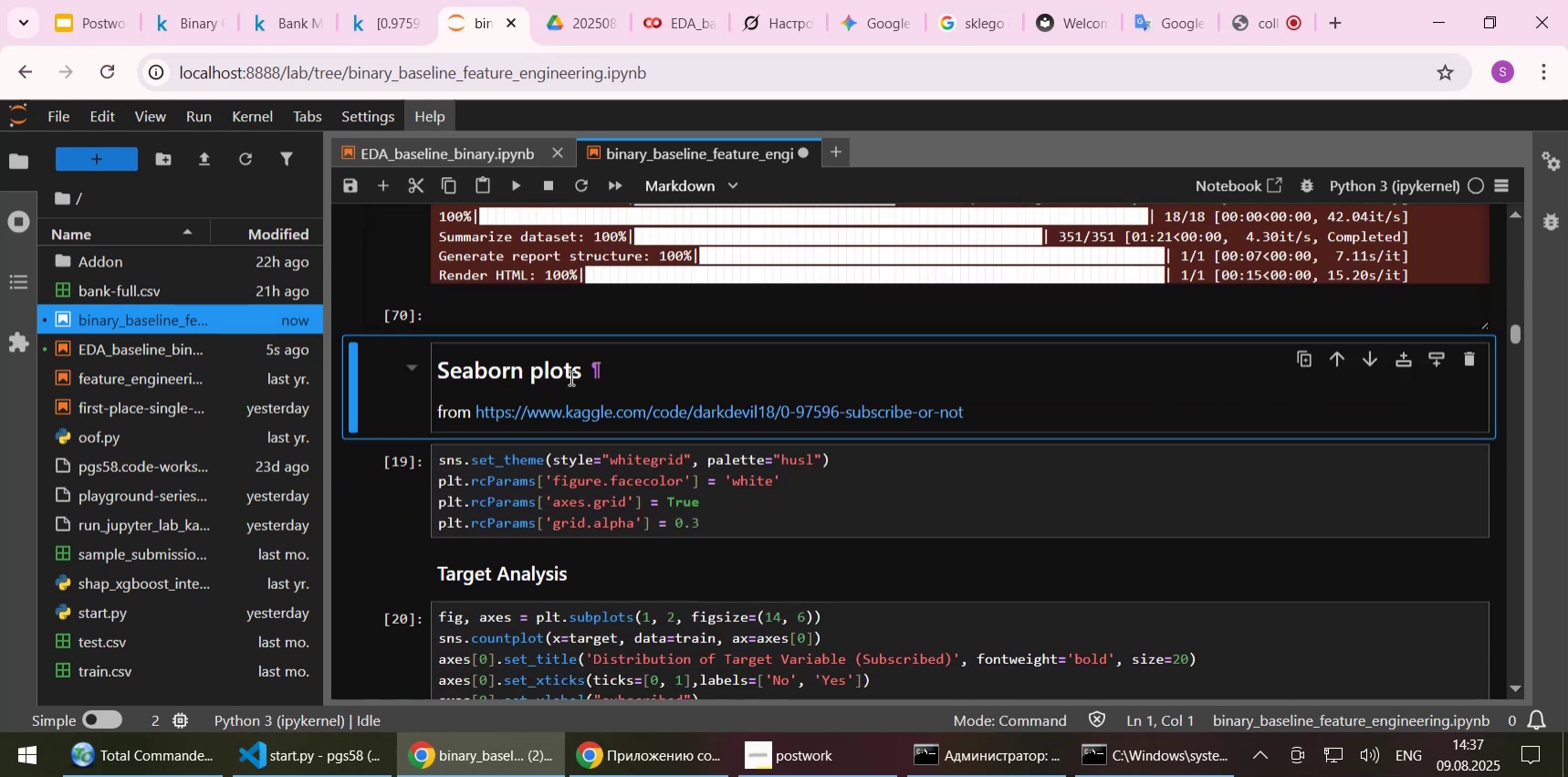 
key(Shift+Enter)
 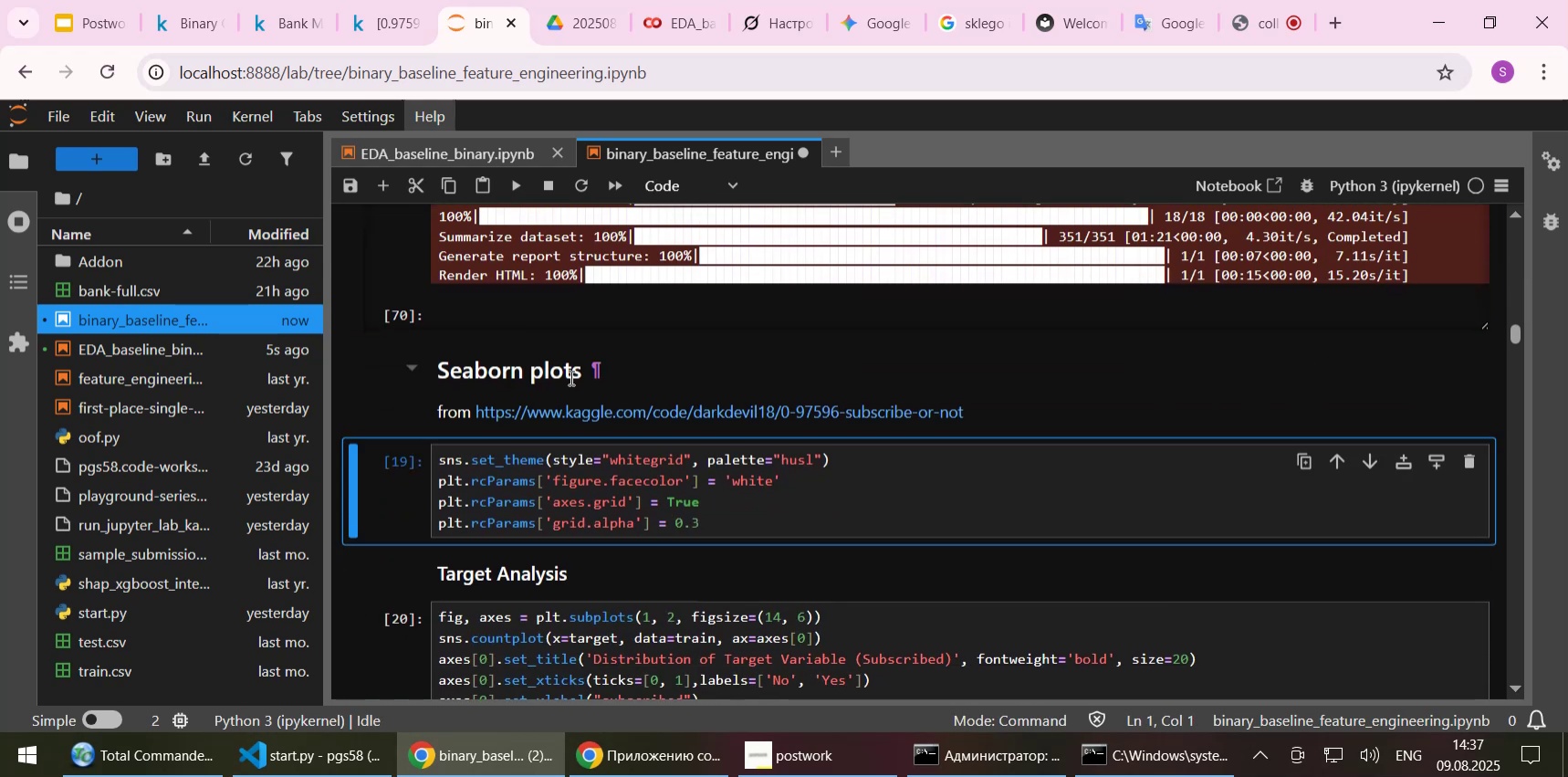 
key(Shift+Enter)
 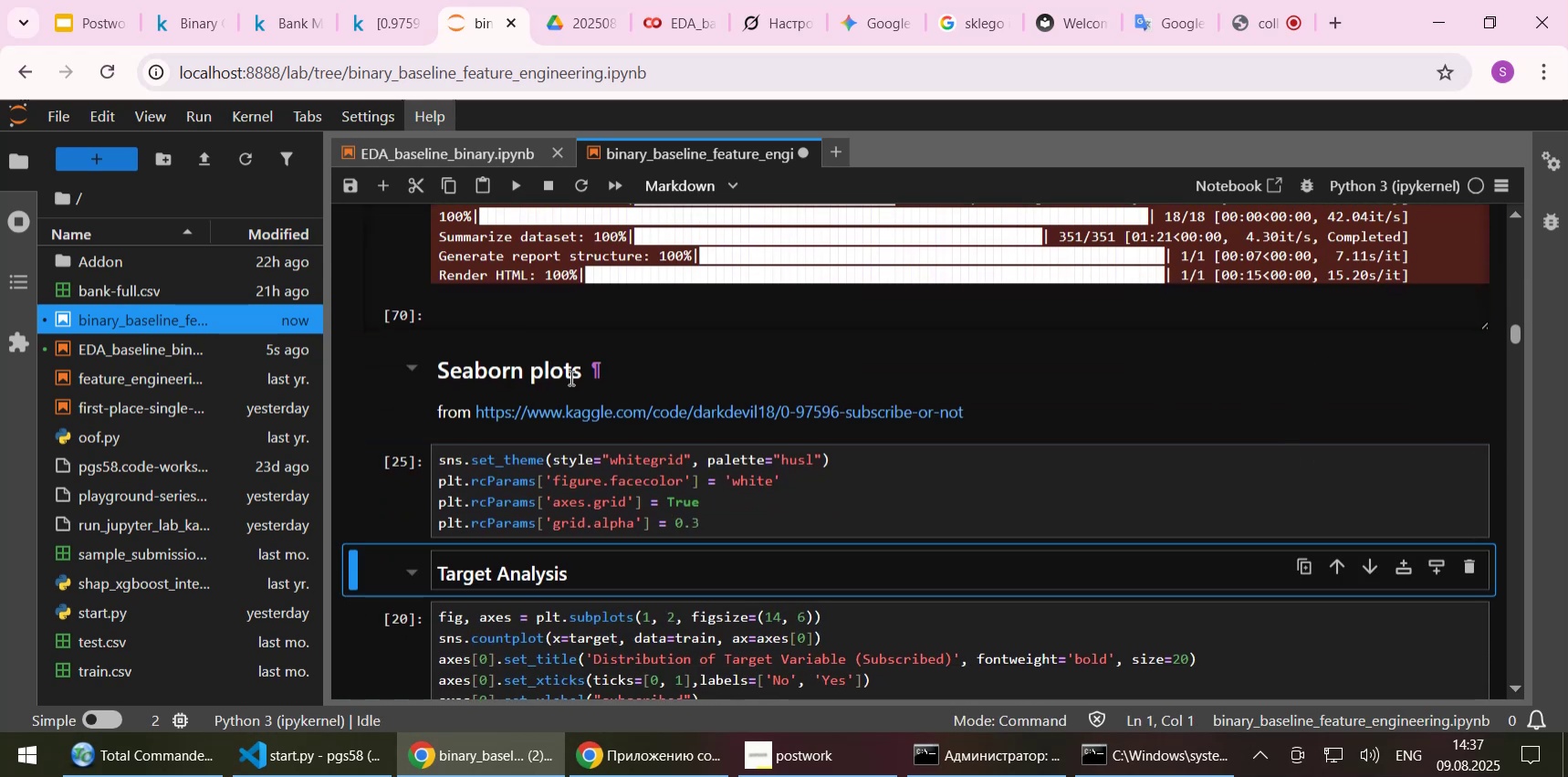 
key(Shift+Enter)
 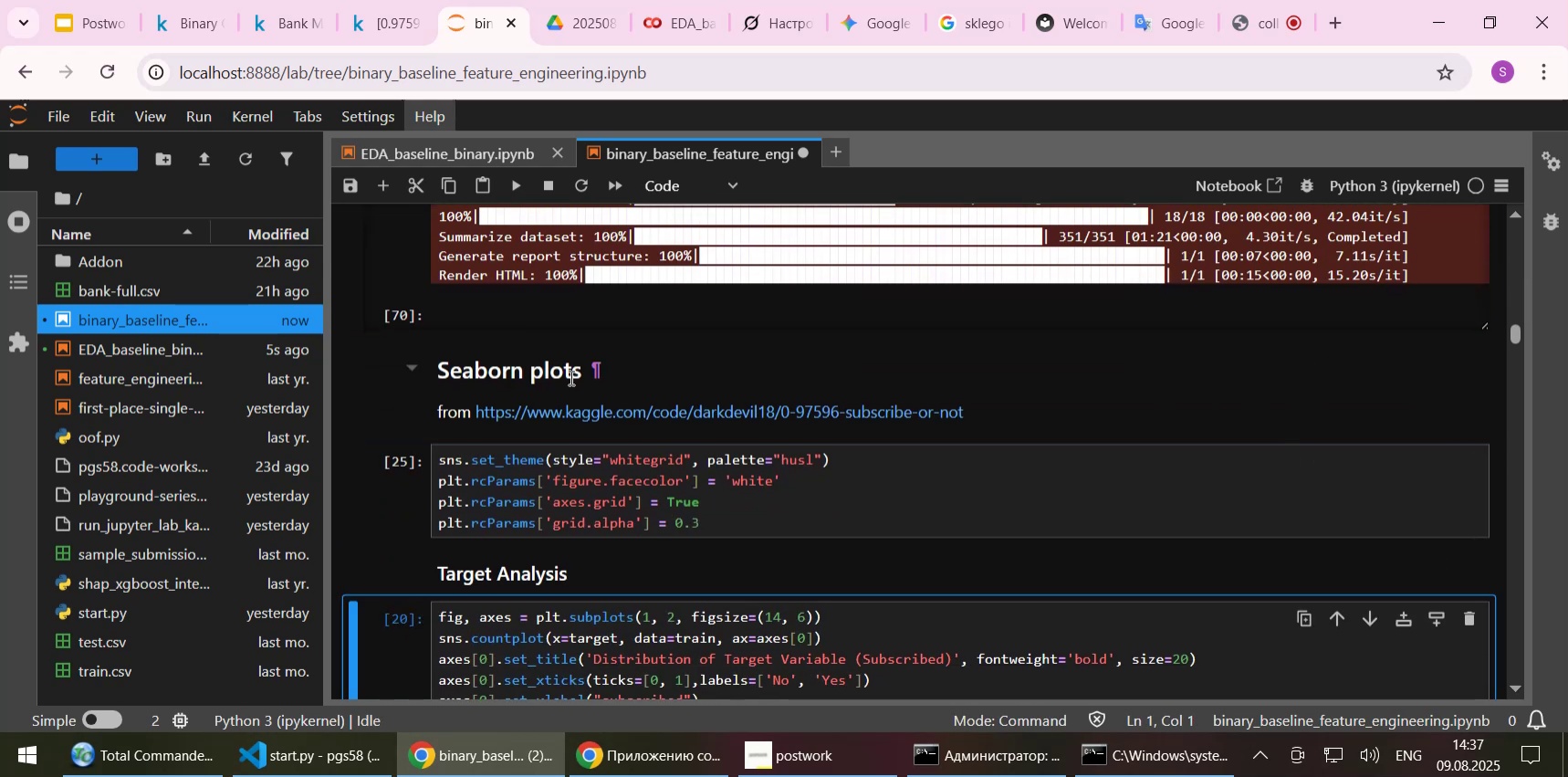 
key(Shift+Enter)
 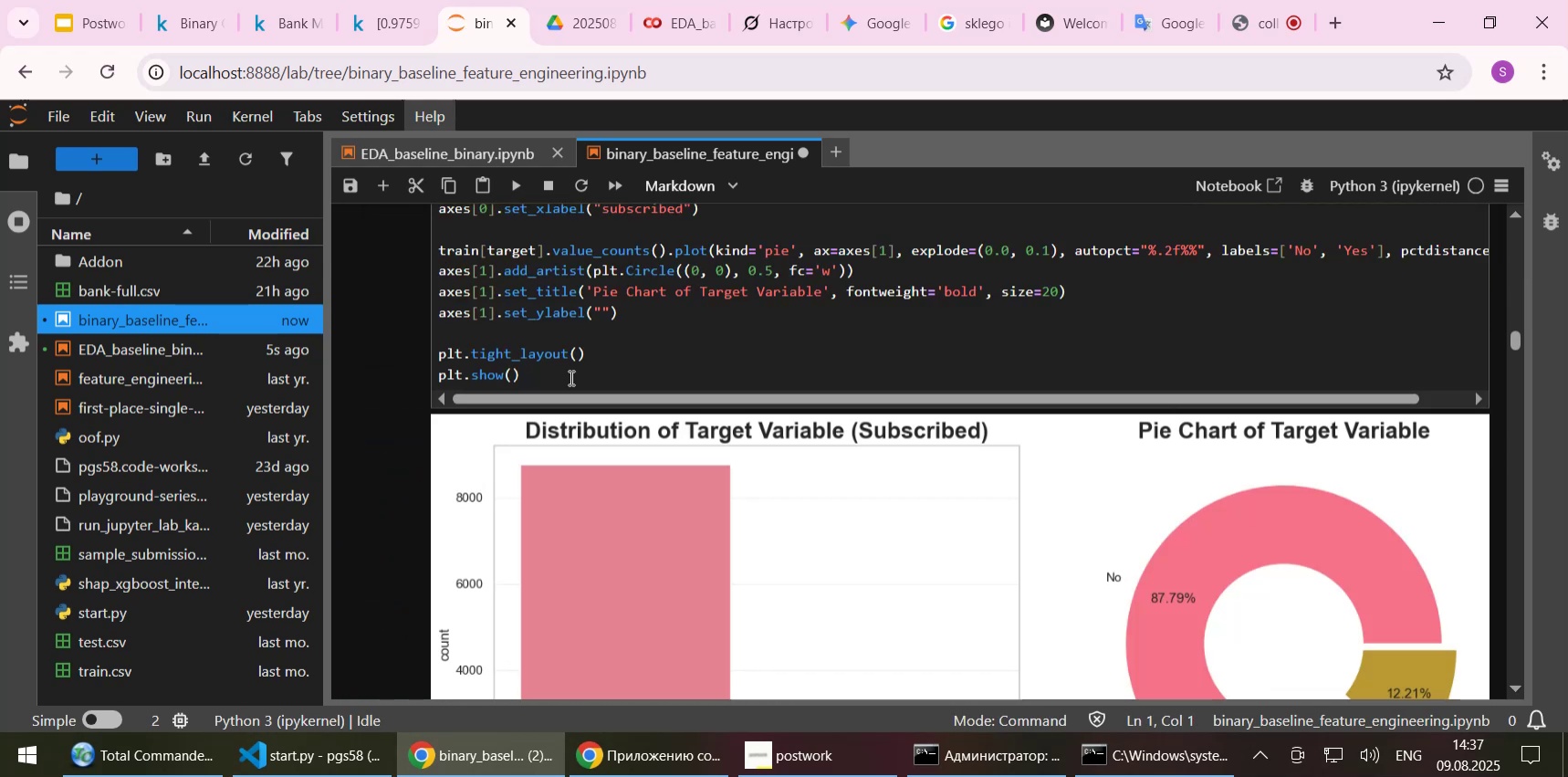 
key(Shift+Enter)
 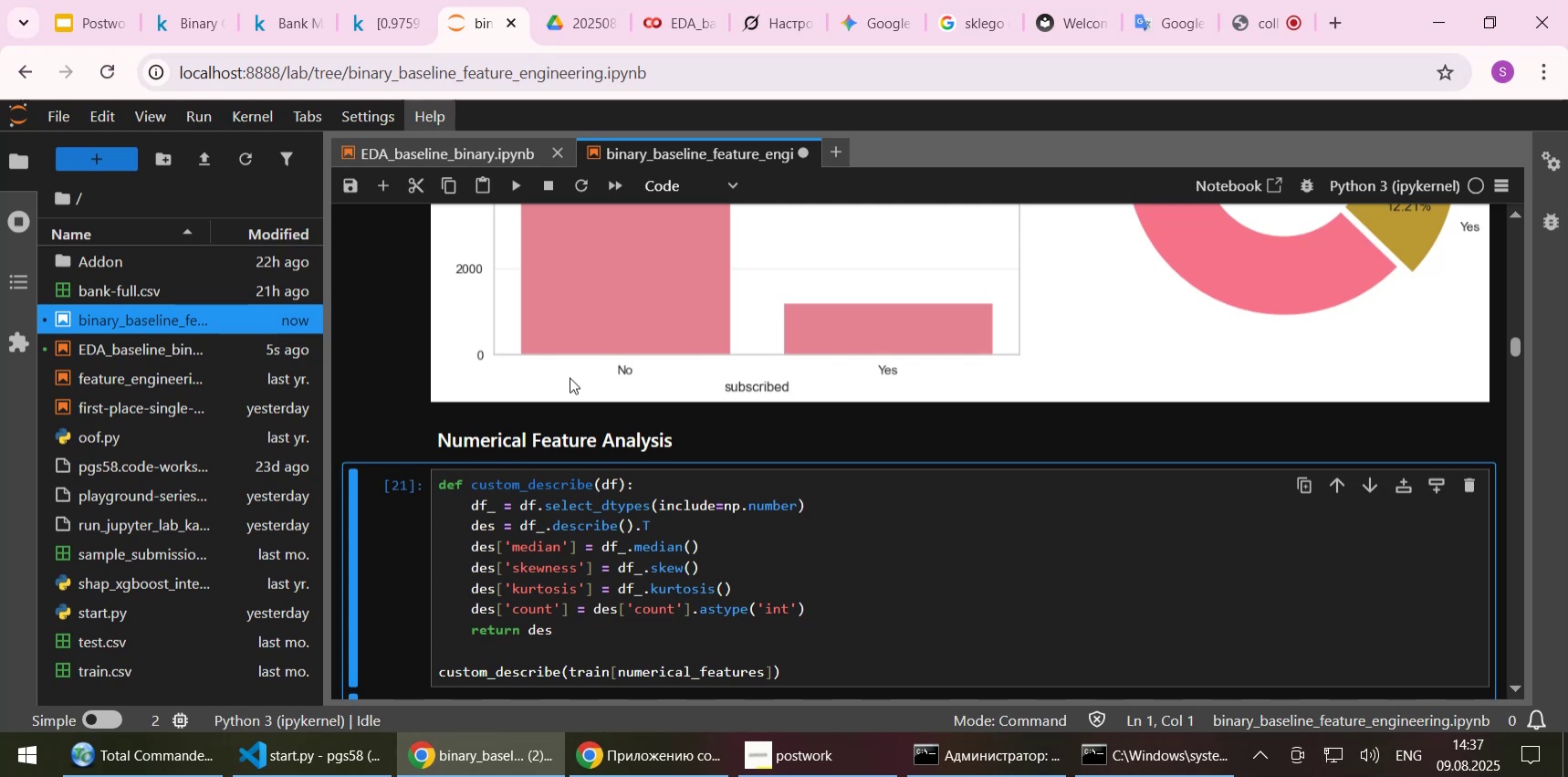 
key(Shift+Enter)
 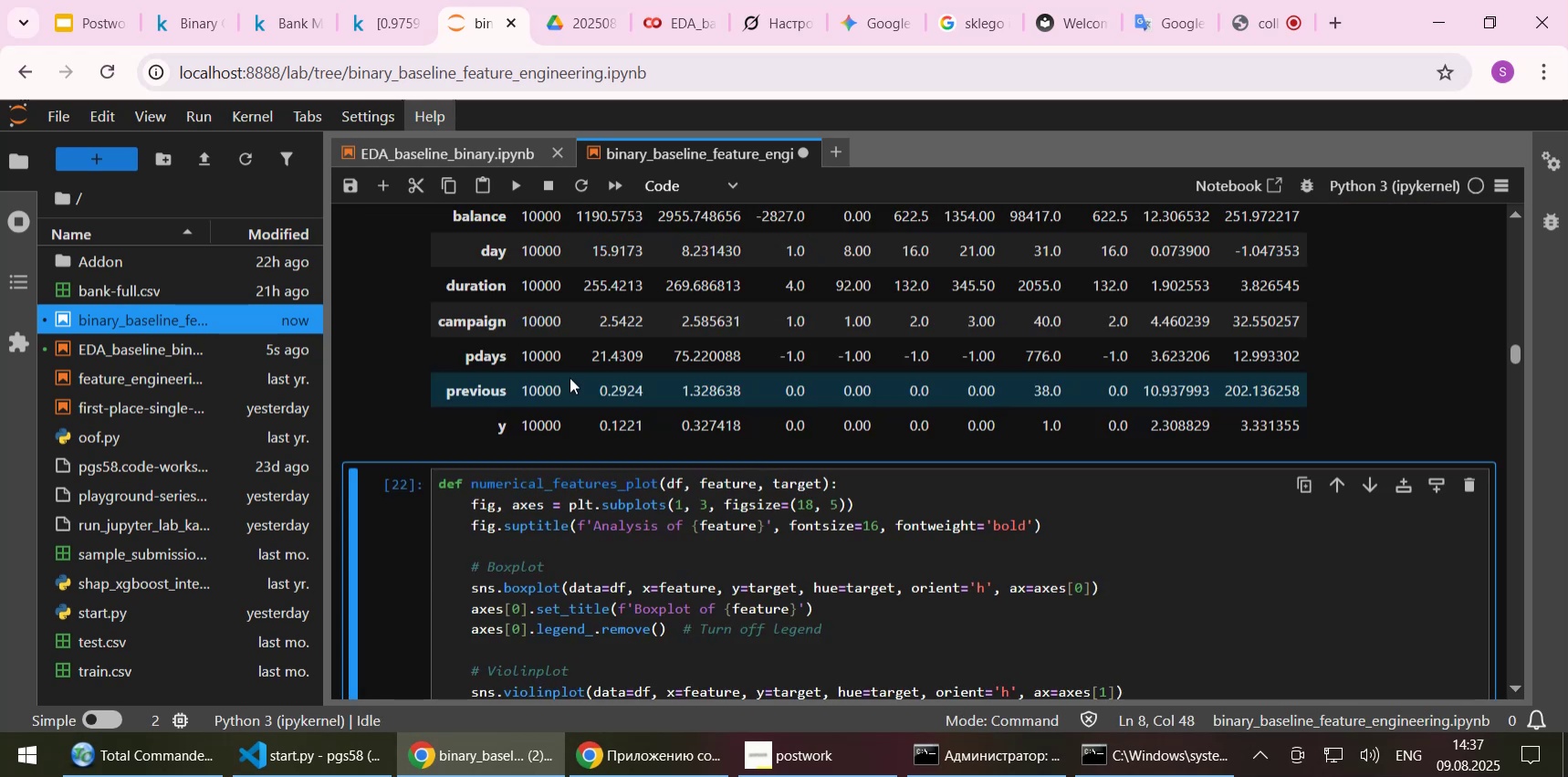 
key(Shift+Enter)
 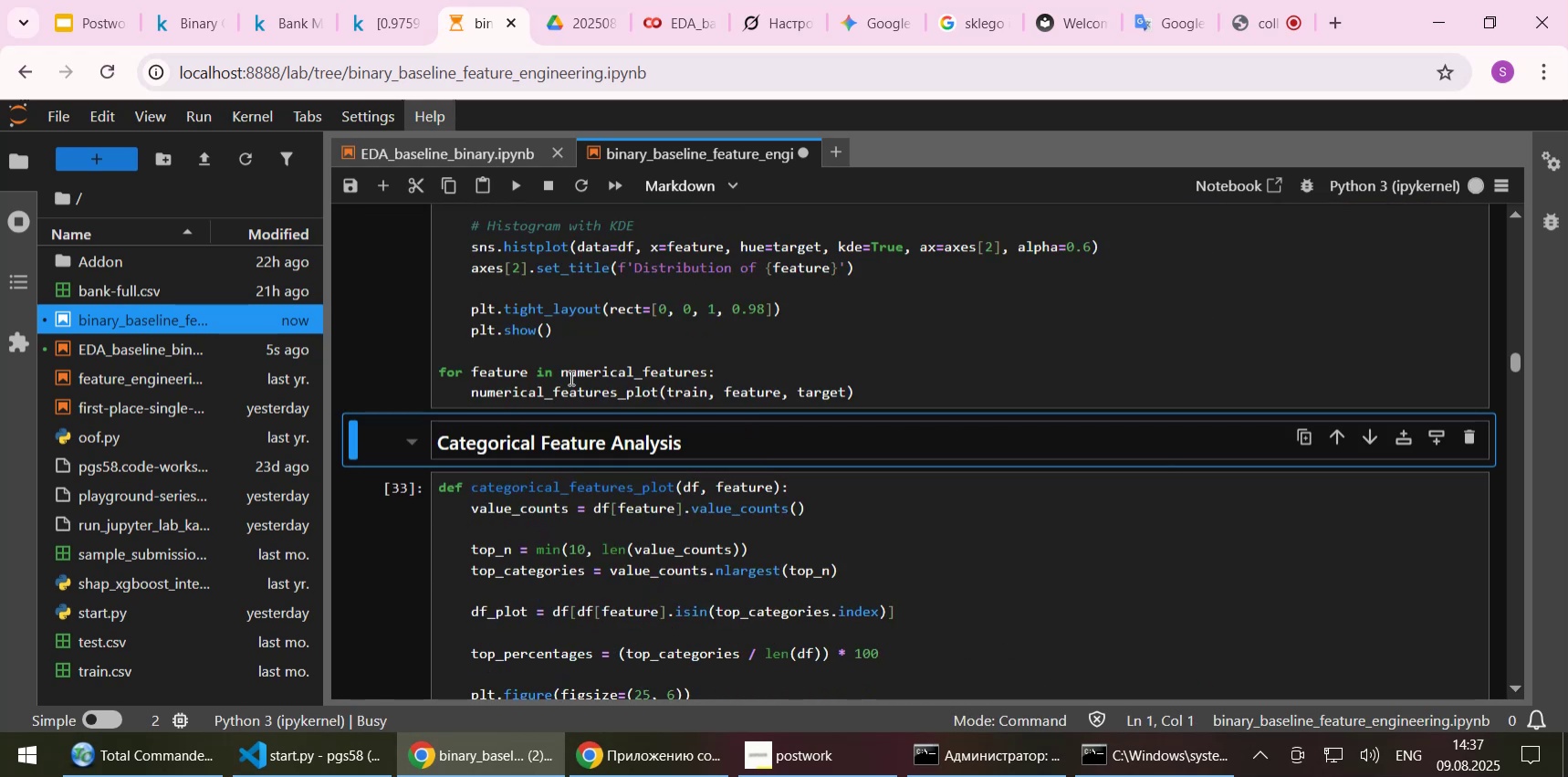 
key(Shift+Enter)
 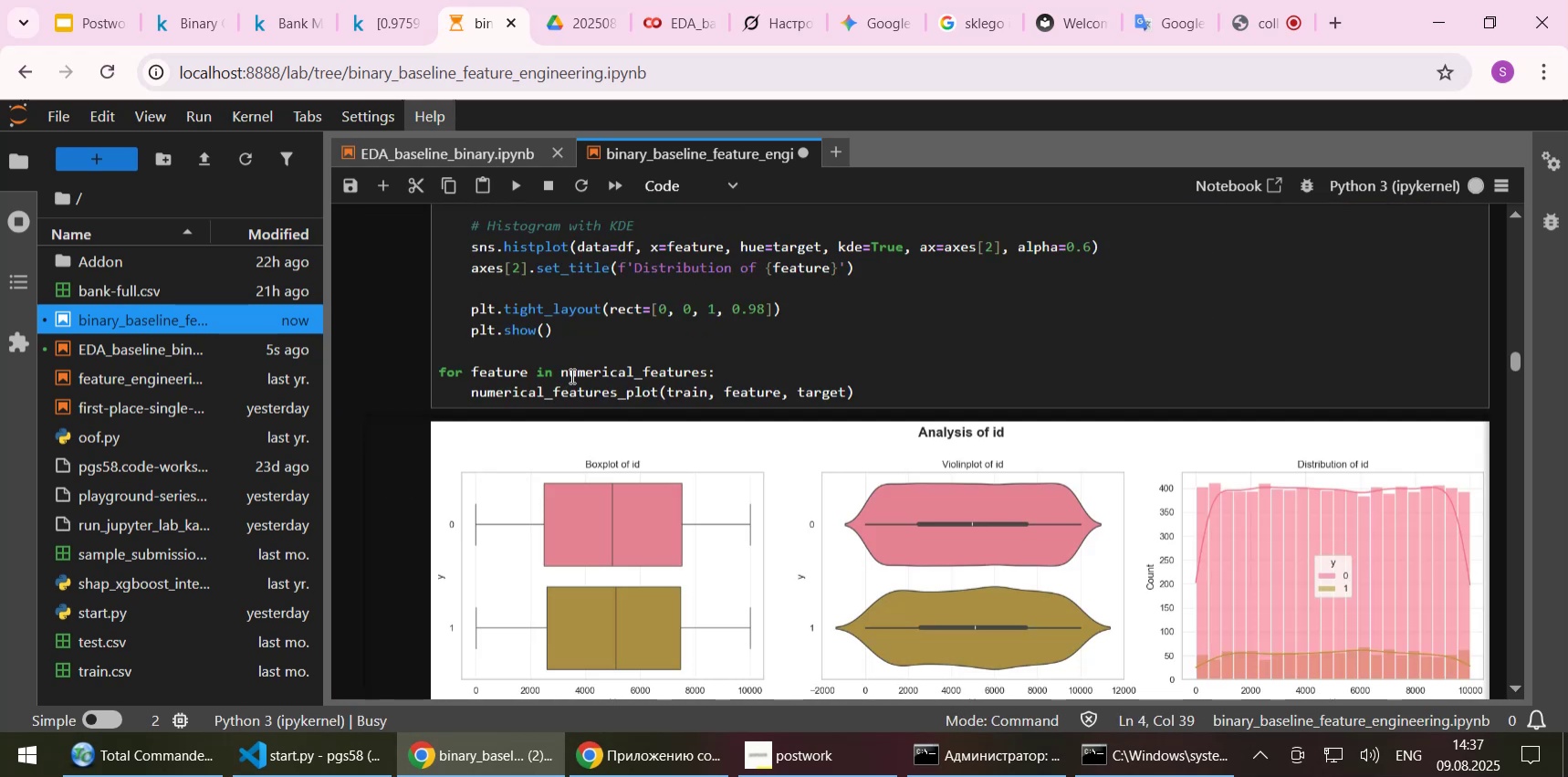 
scroll: coordinate [561, 430], scroll_direction: down, amount: 6.0
 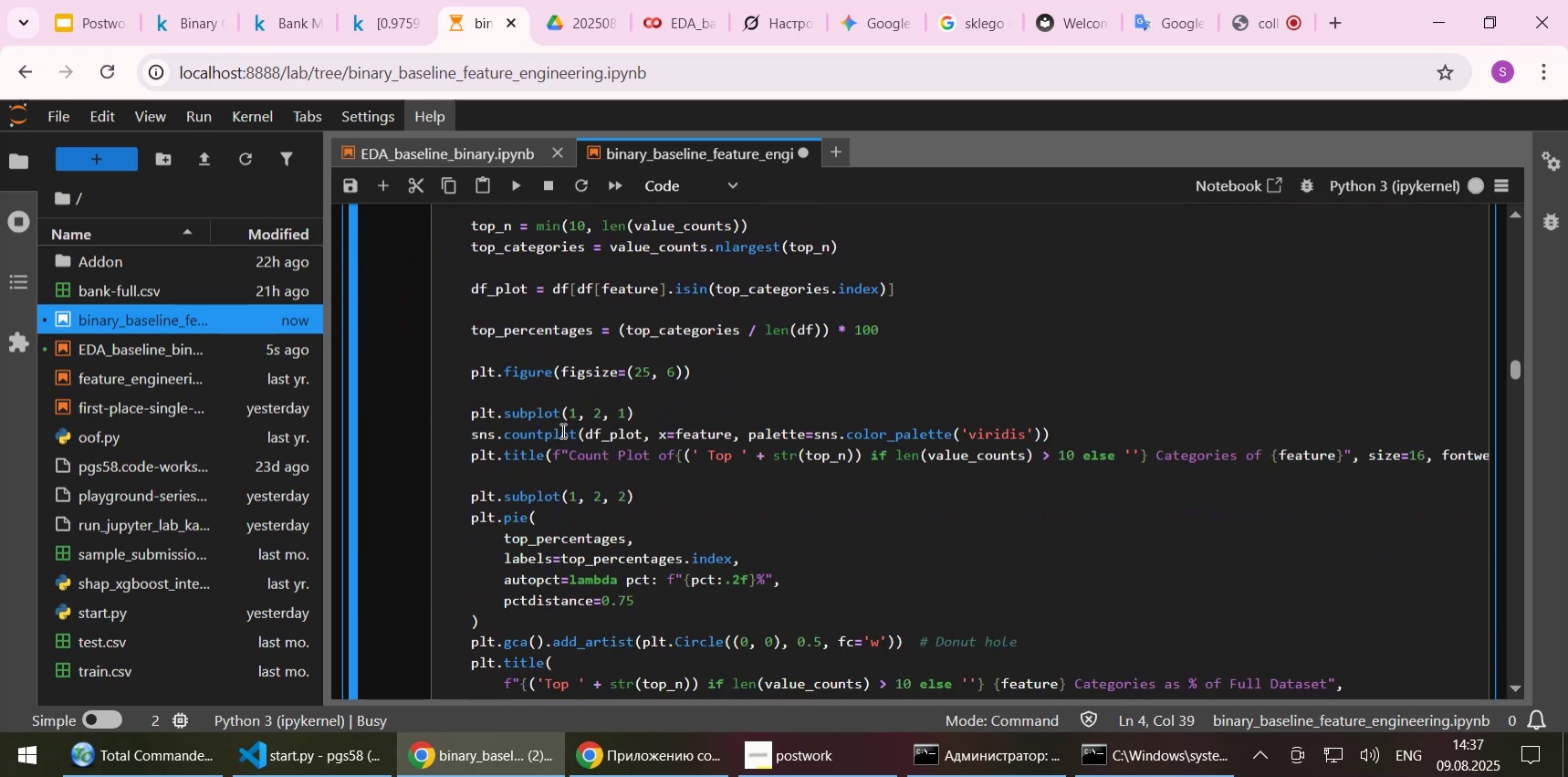 
key(Shift+Enter)
 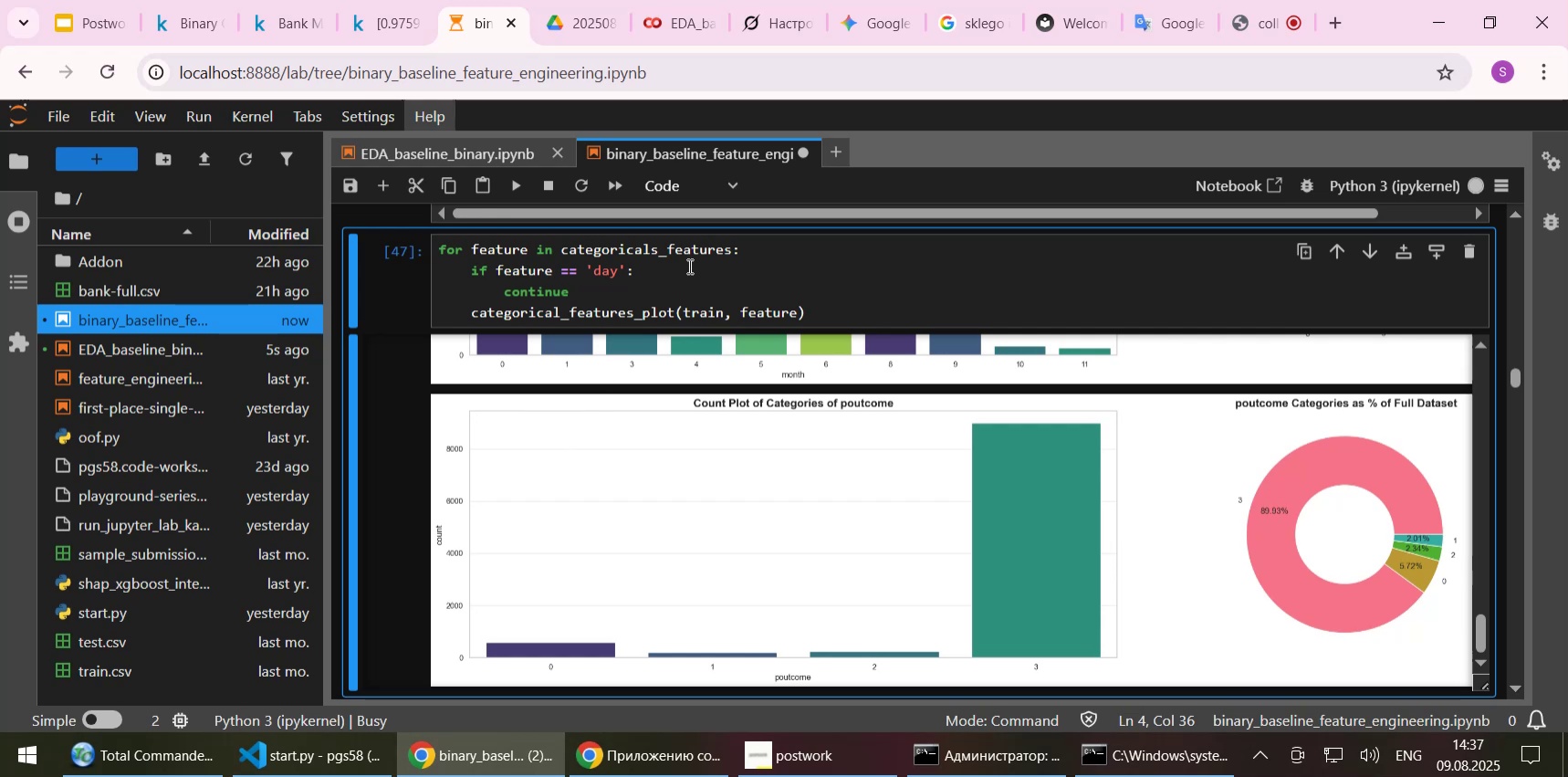 
left_click([695, 270])
 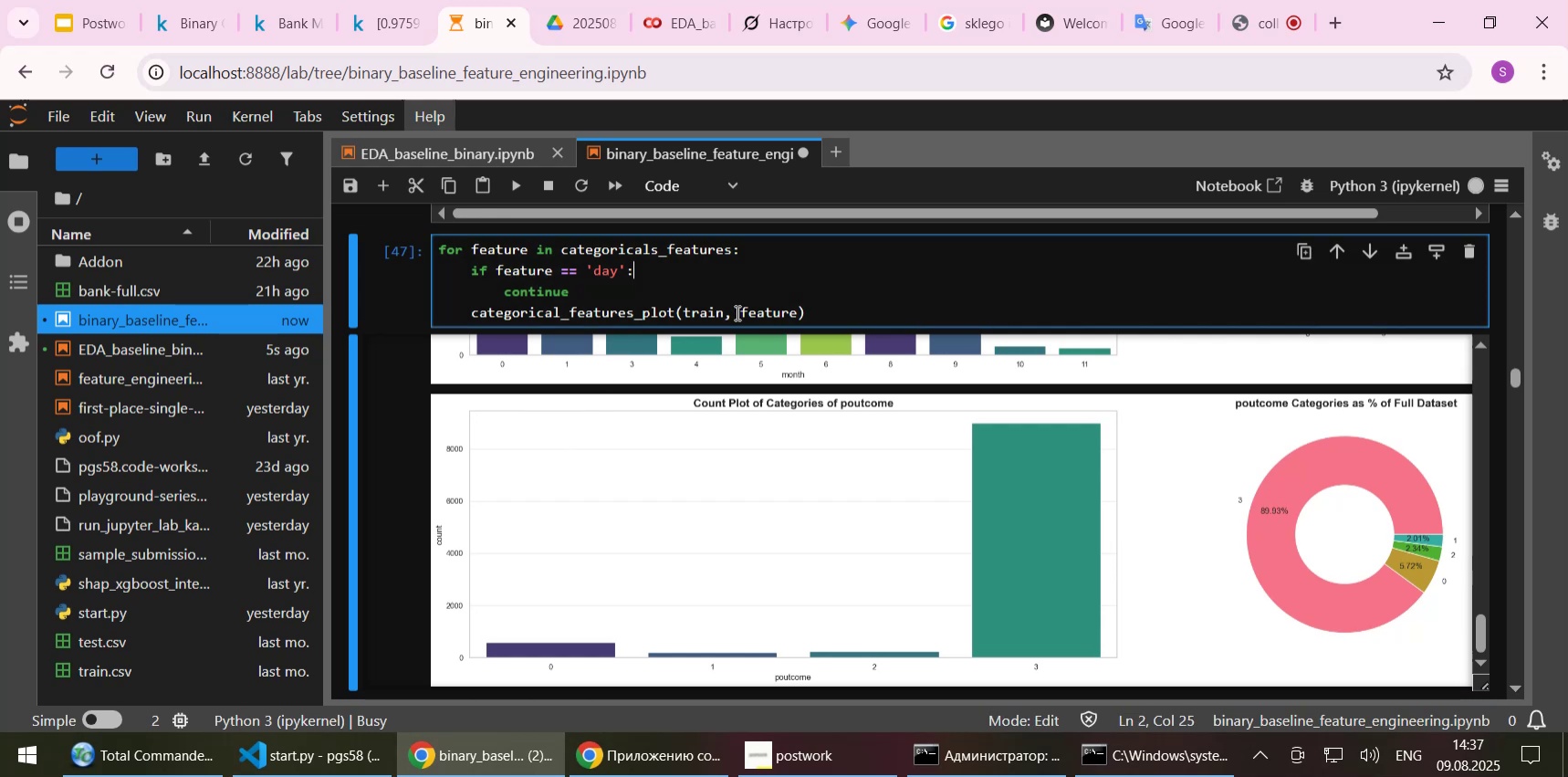 
scroll: coordinate [736, 312], scroll_direction: up, amount: 1.0
 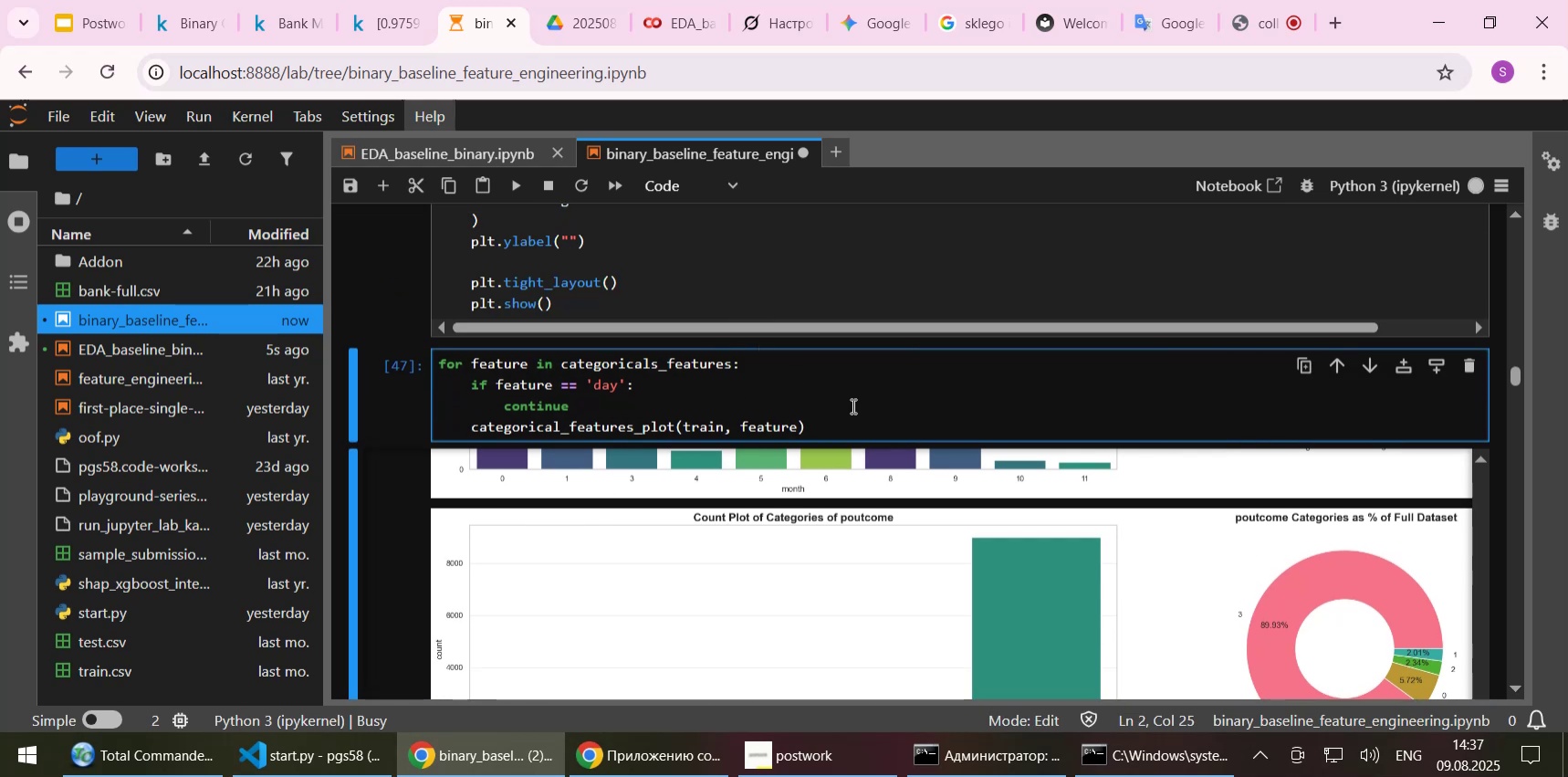 
key(Shift+ShiftLeft)
 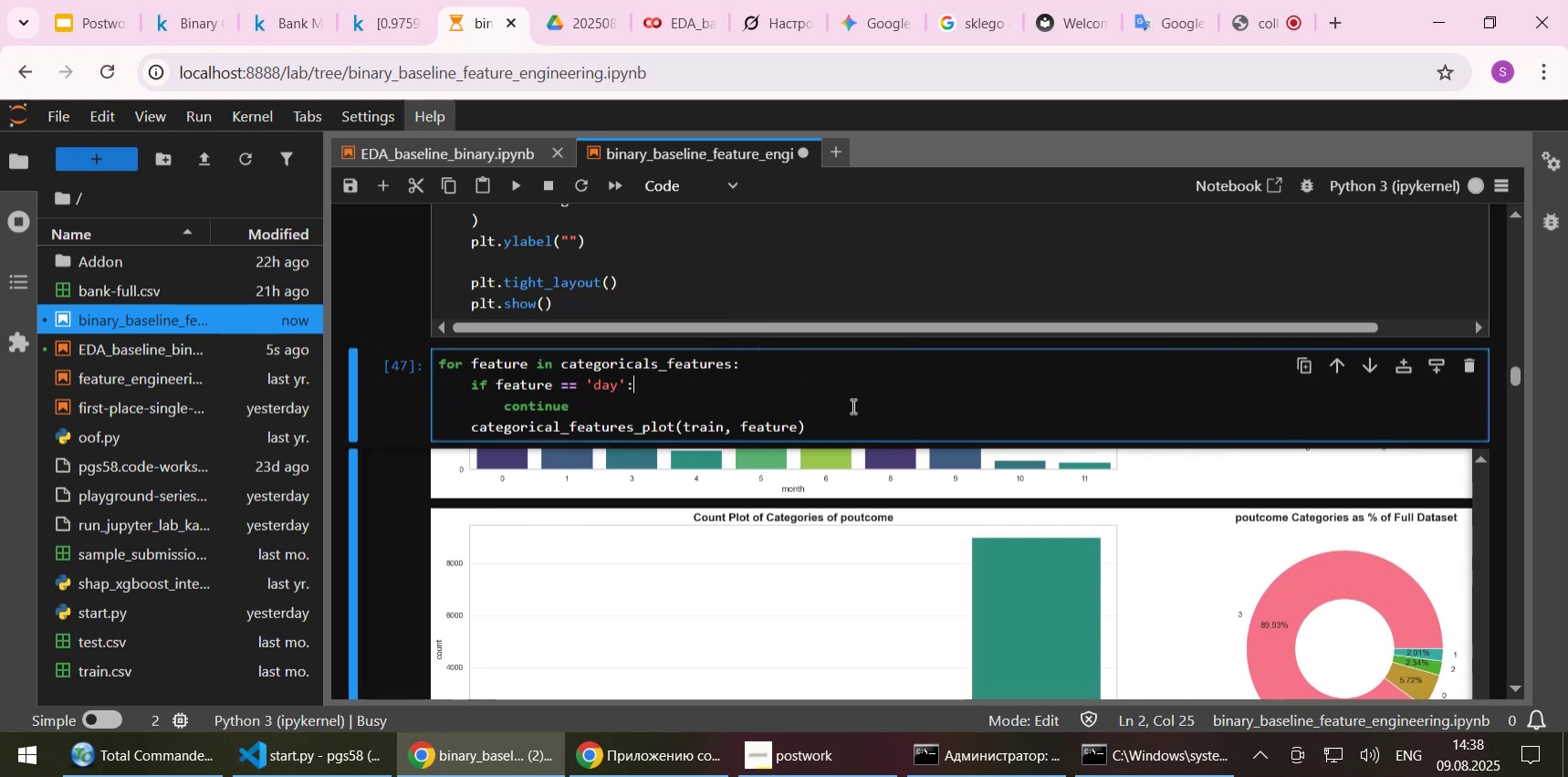 
key(Shift+Enter)
 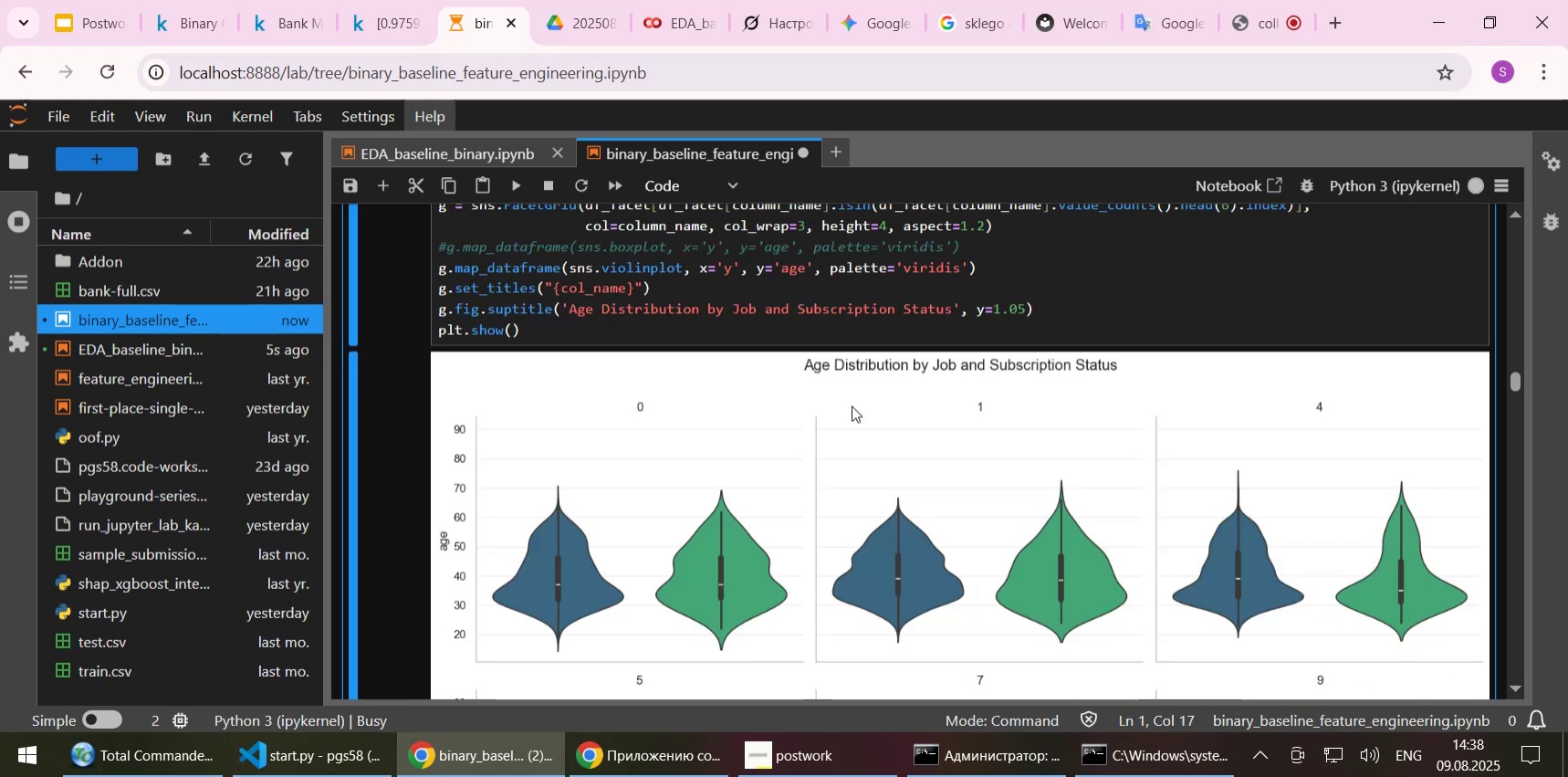 
key(Shift+Enter)
 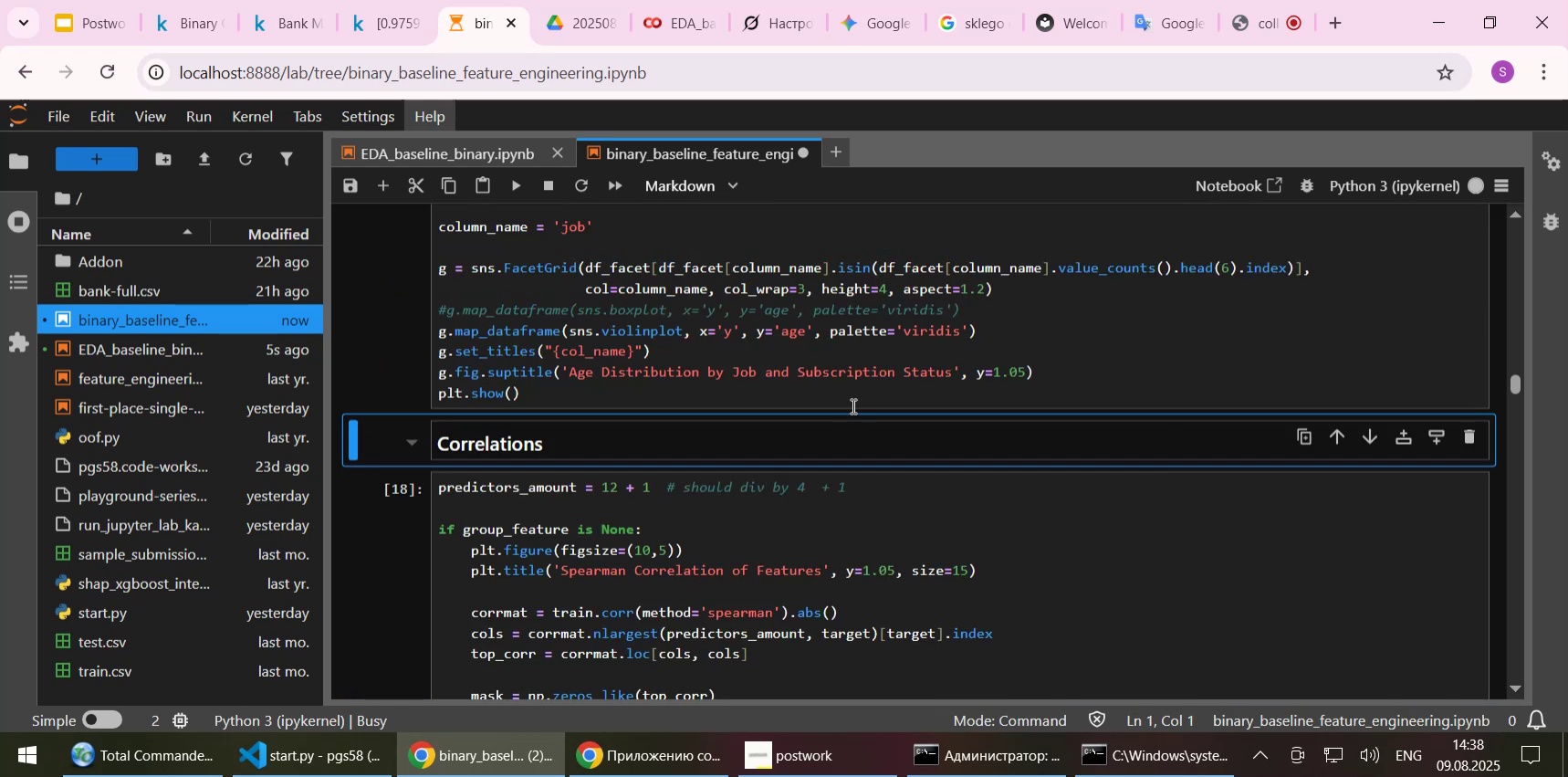 
scroll: coordinate [852, 405], scroll_direction: up, amount: 2.0
 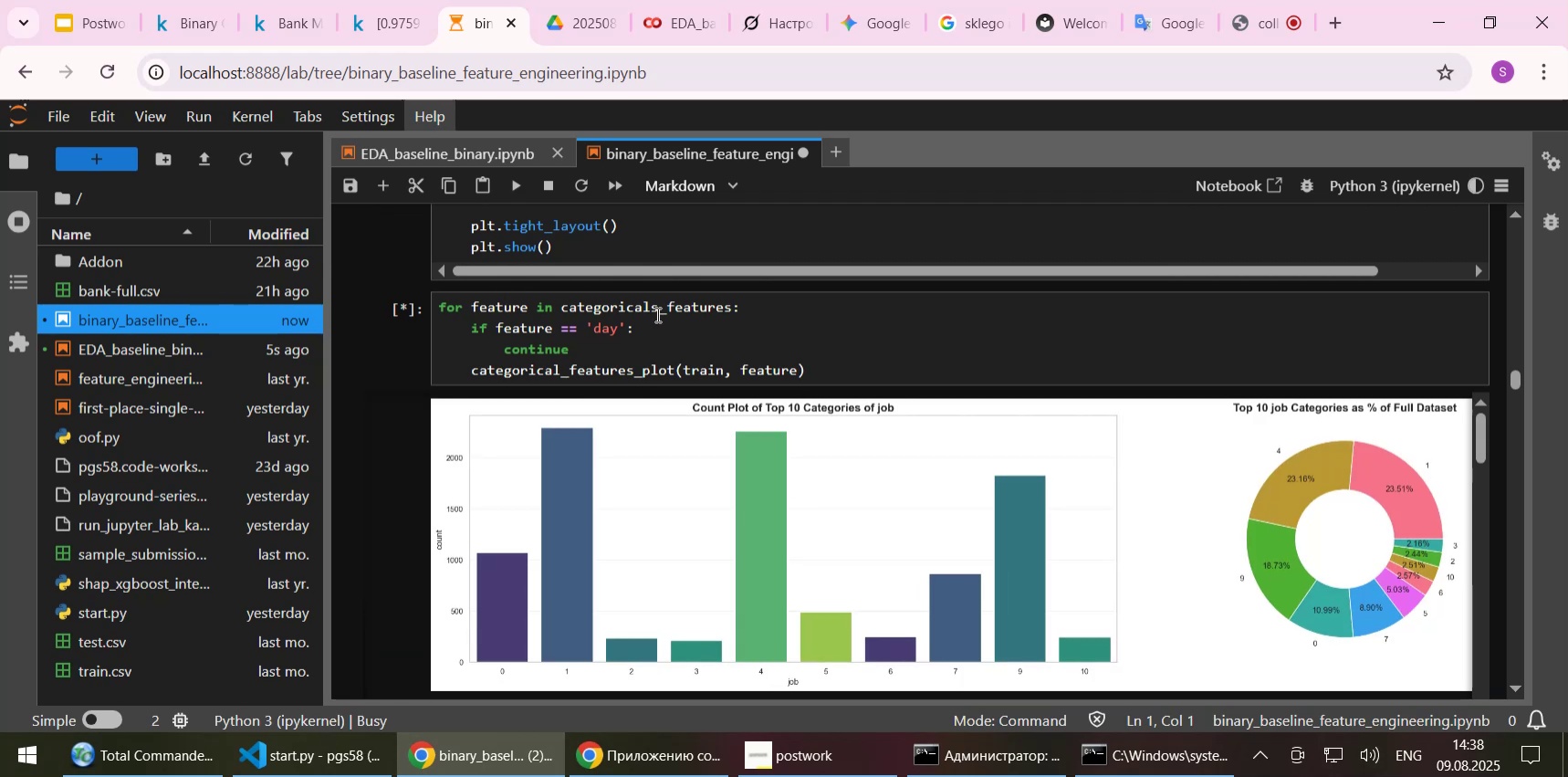 
wait(16.46)
 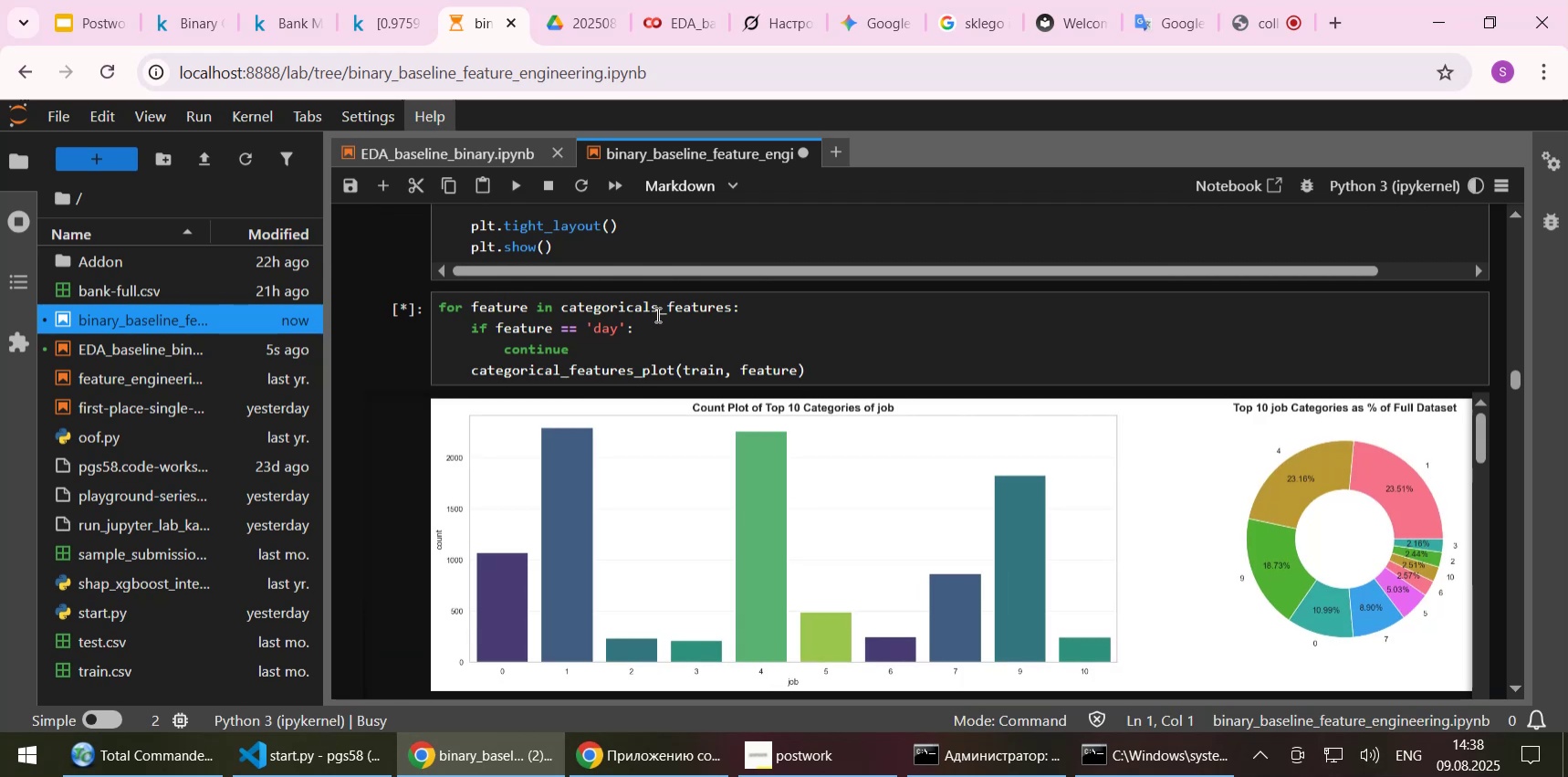 
scroll: coordinate [350, 670], scroll_direction: down, amount: 8.0
 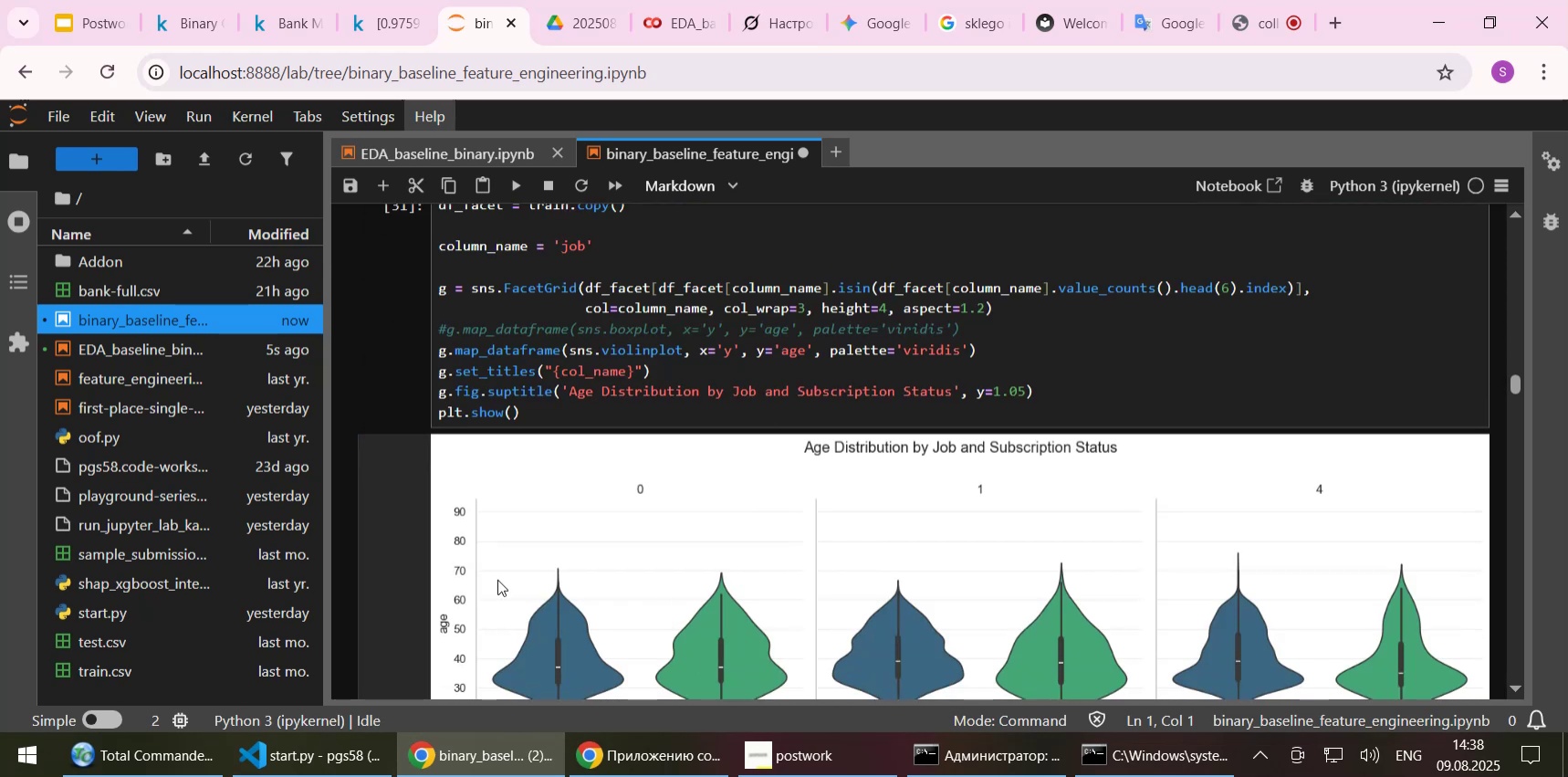 
scroll: coordinate [684, 489], scroll_direction: up, amount: 6.0
 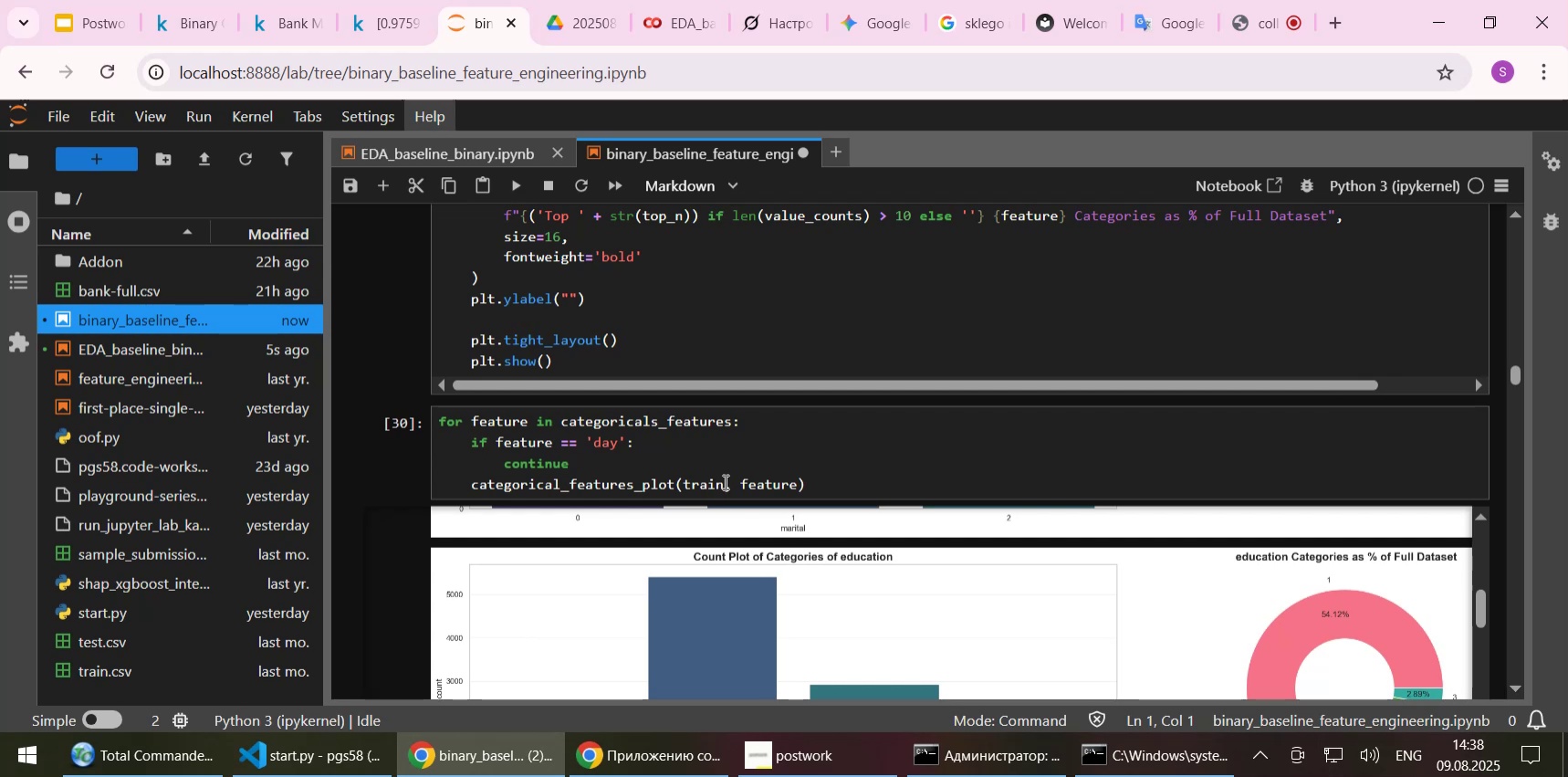 
left_click([724, 481])
 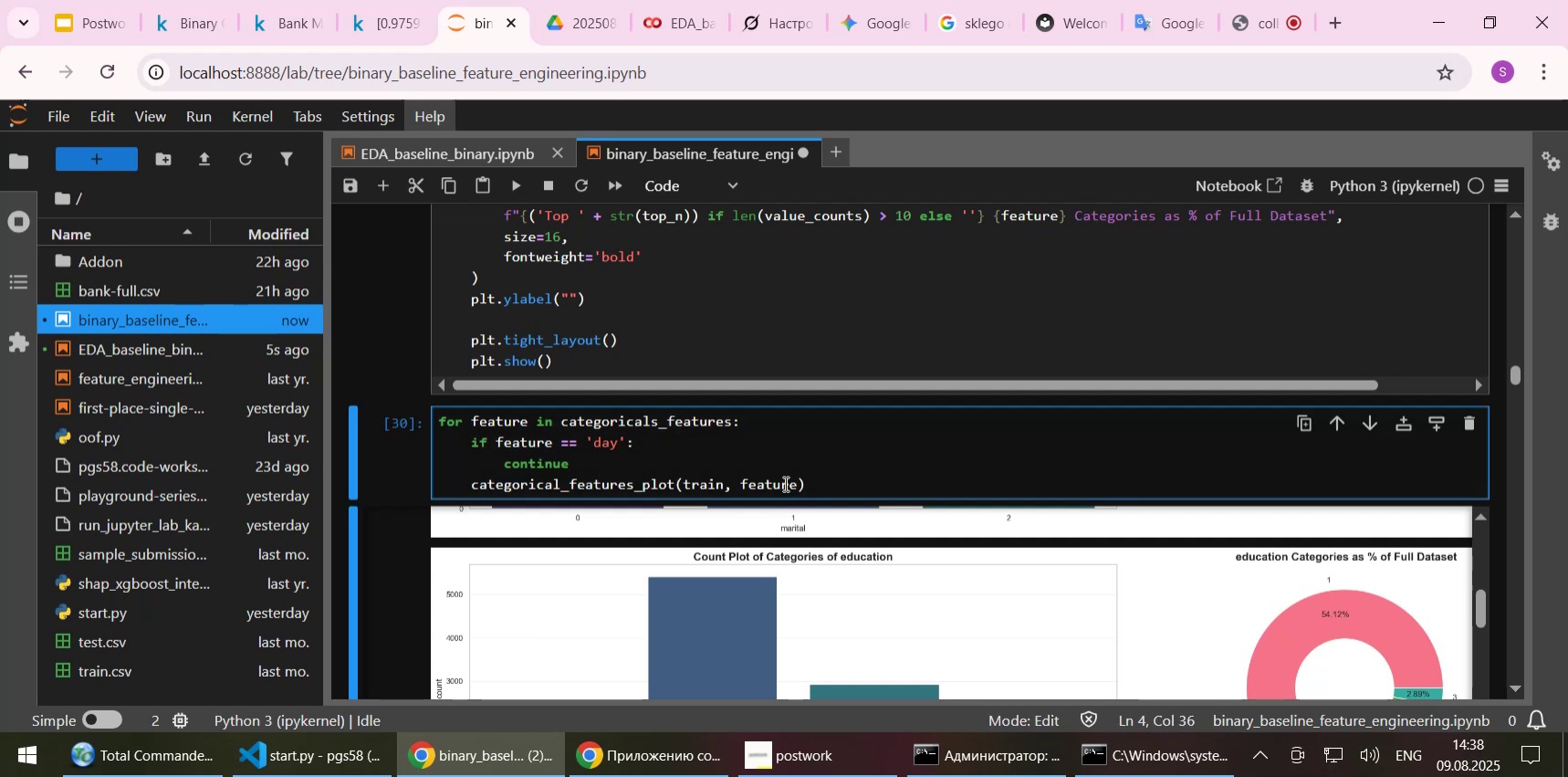 
type(_raw)
 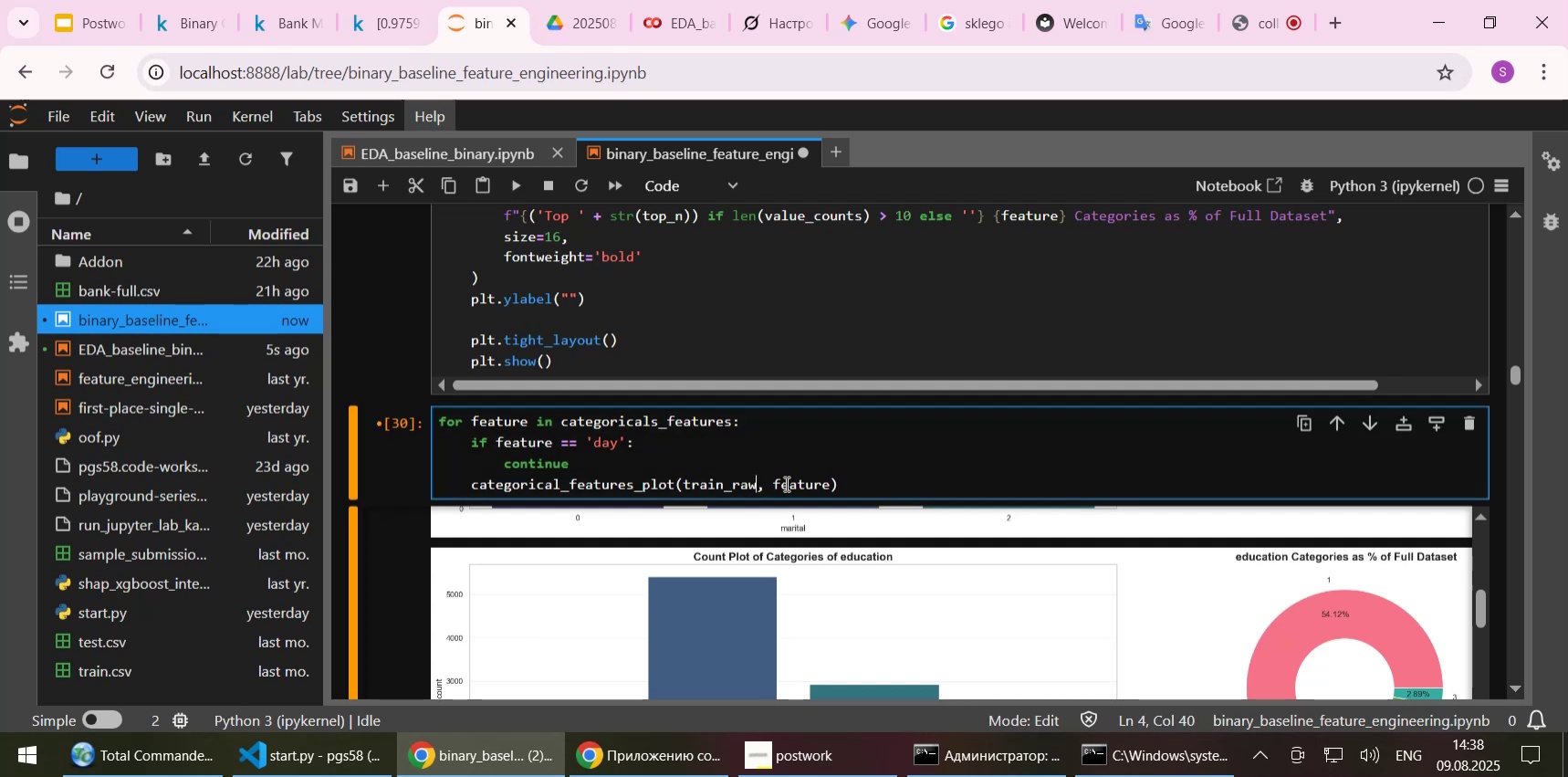 
key(Control+S)
 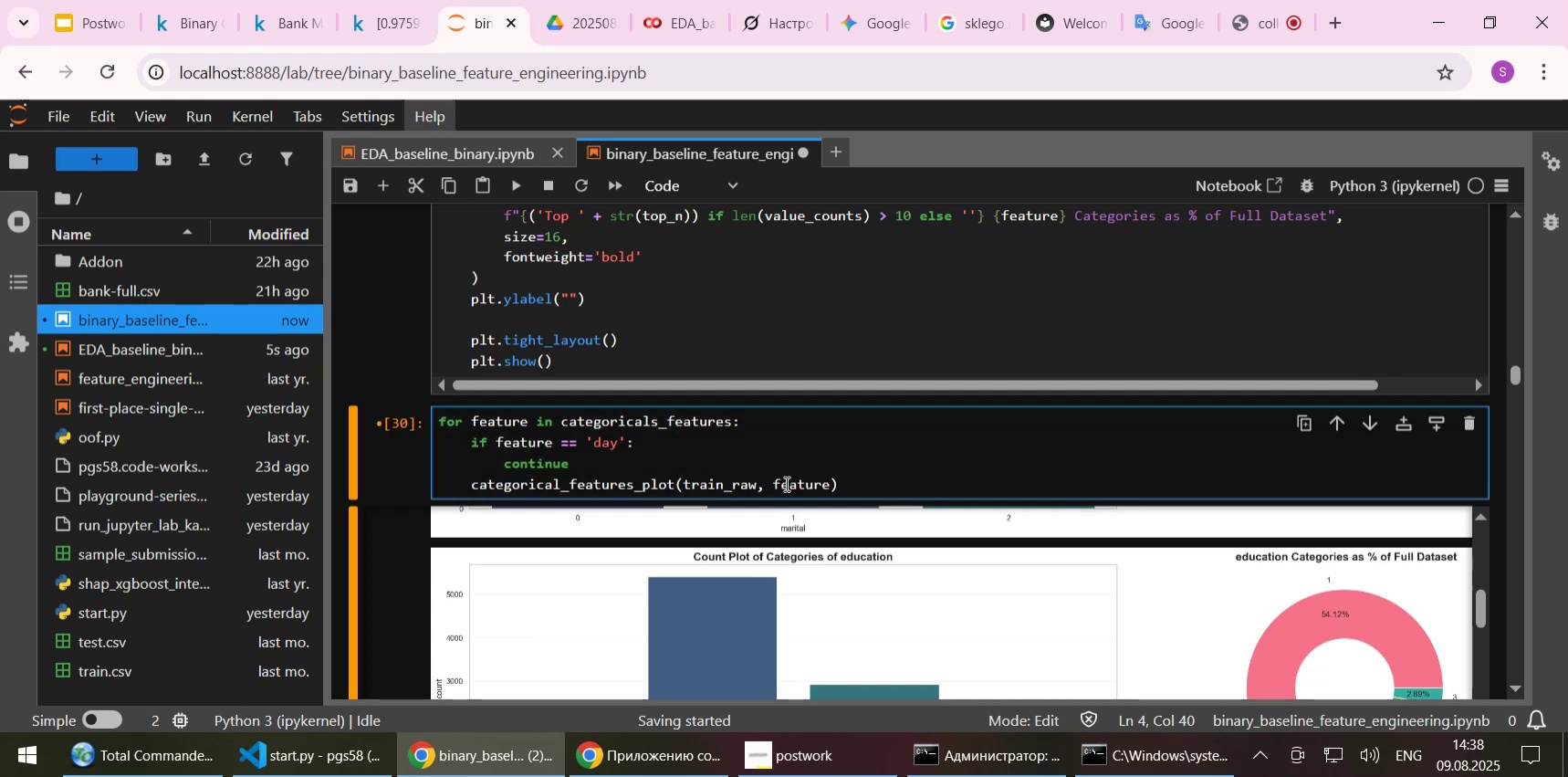 
key(Shift+ShiftLeft)
 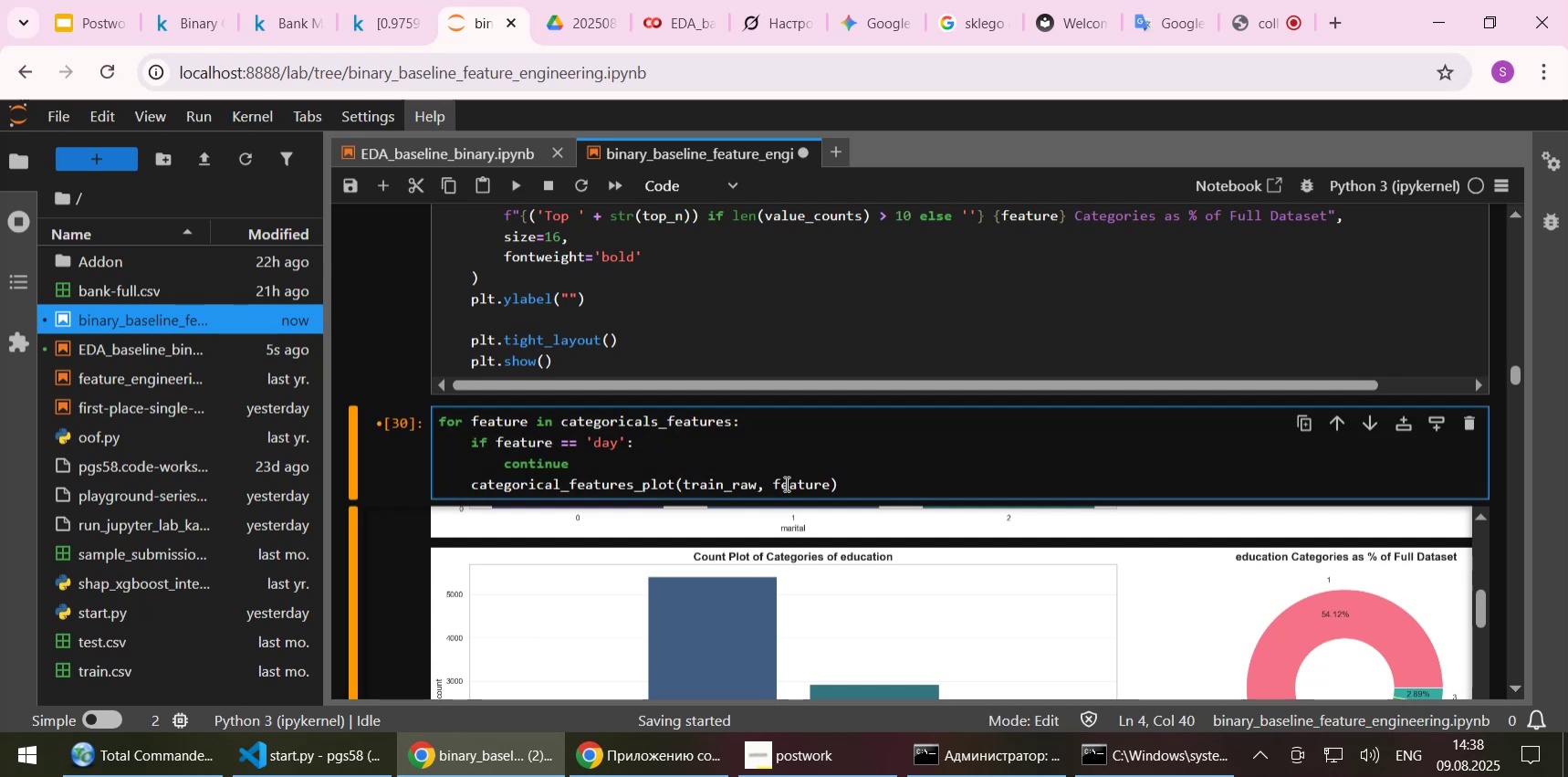 
key(Shift+Enter)
 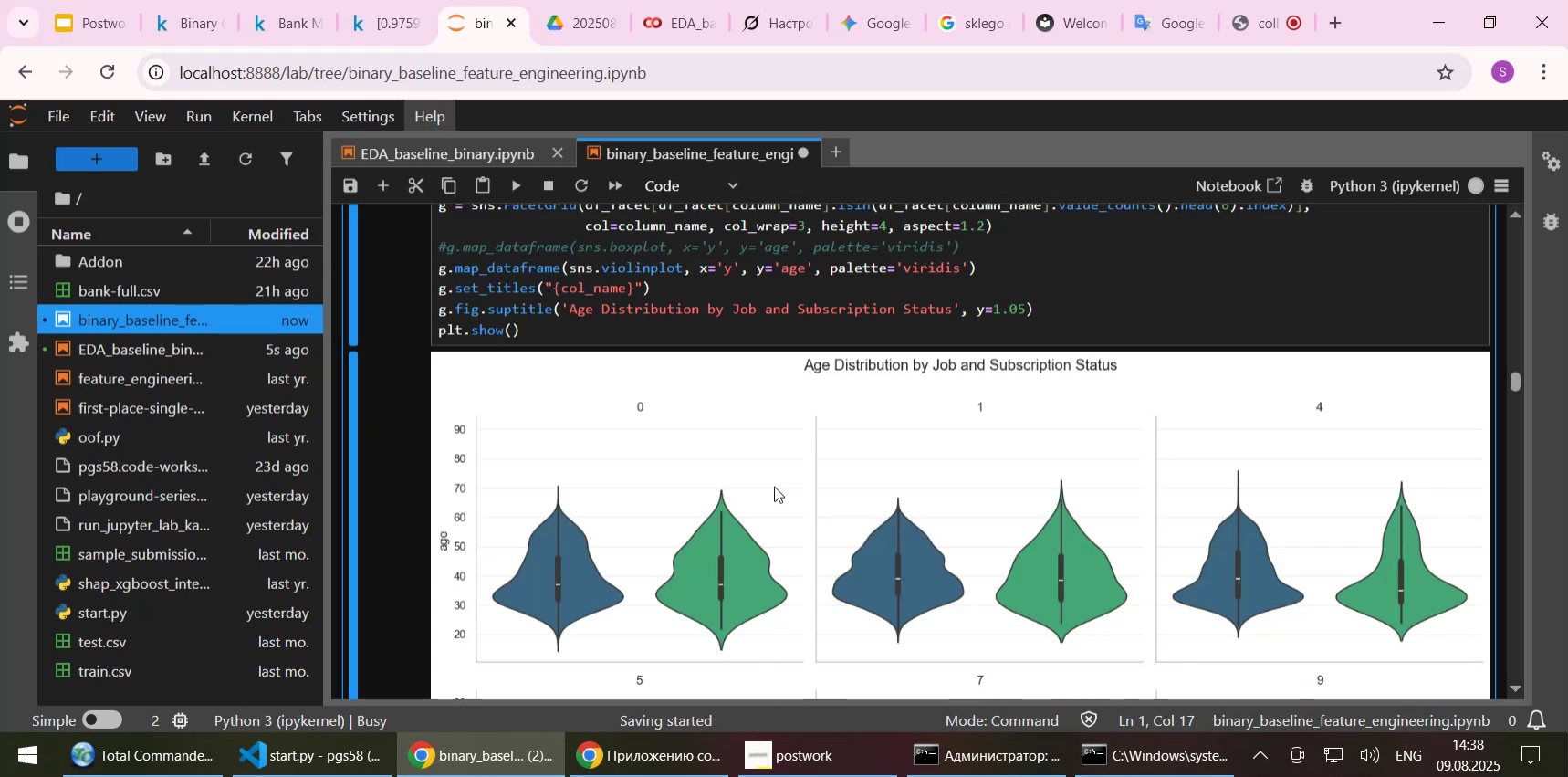 
scroll: coordinate [800, 393], scroll_direction: up, amount: 5.0
 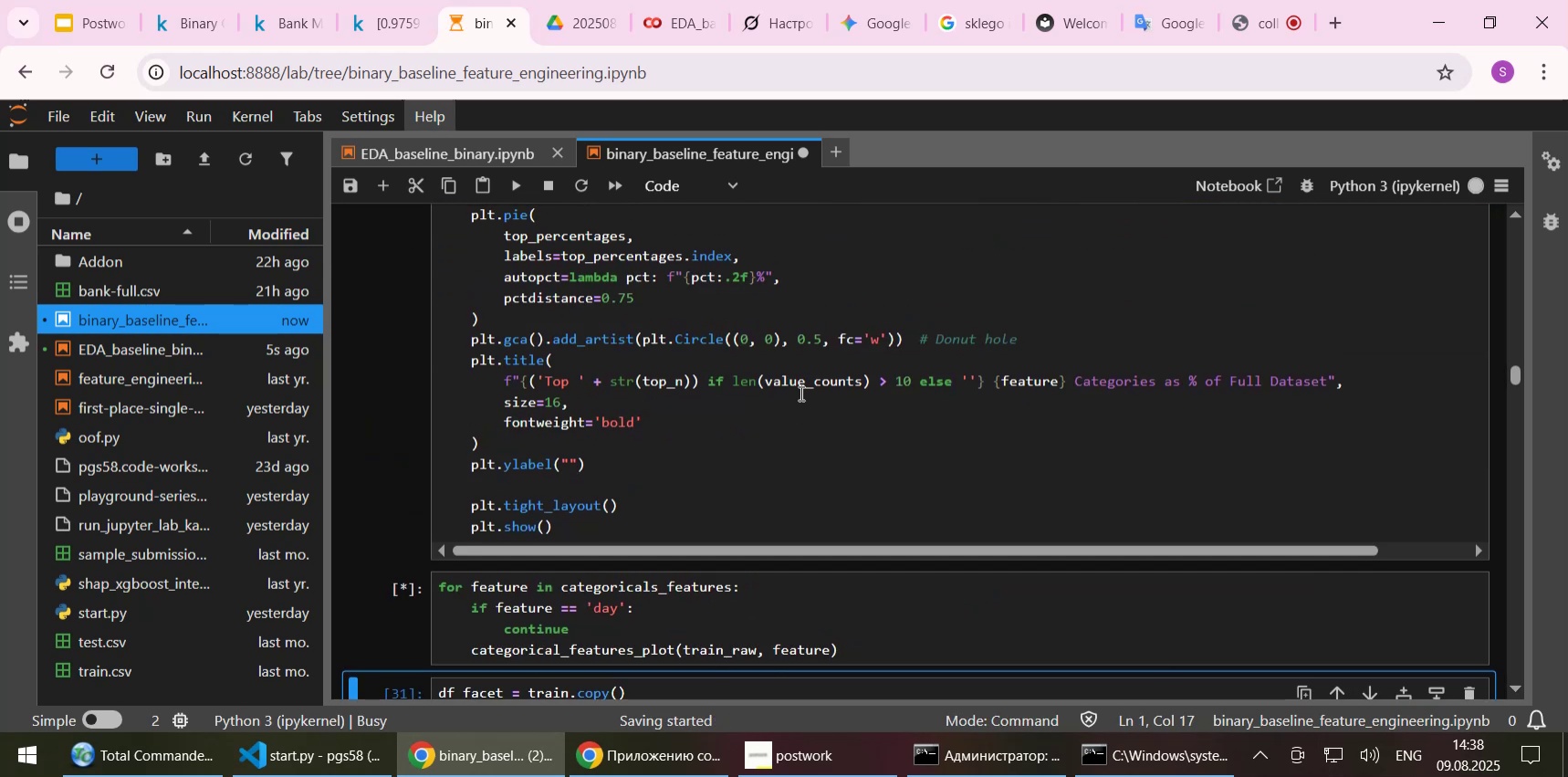 
scroll: coordinate [800, 393], scroll_direction: down, amount: 1.0
 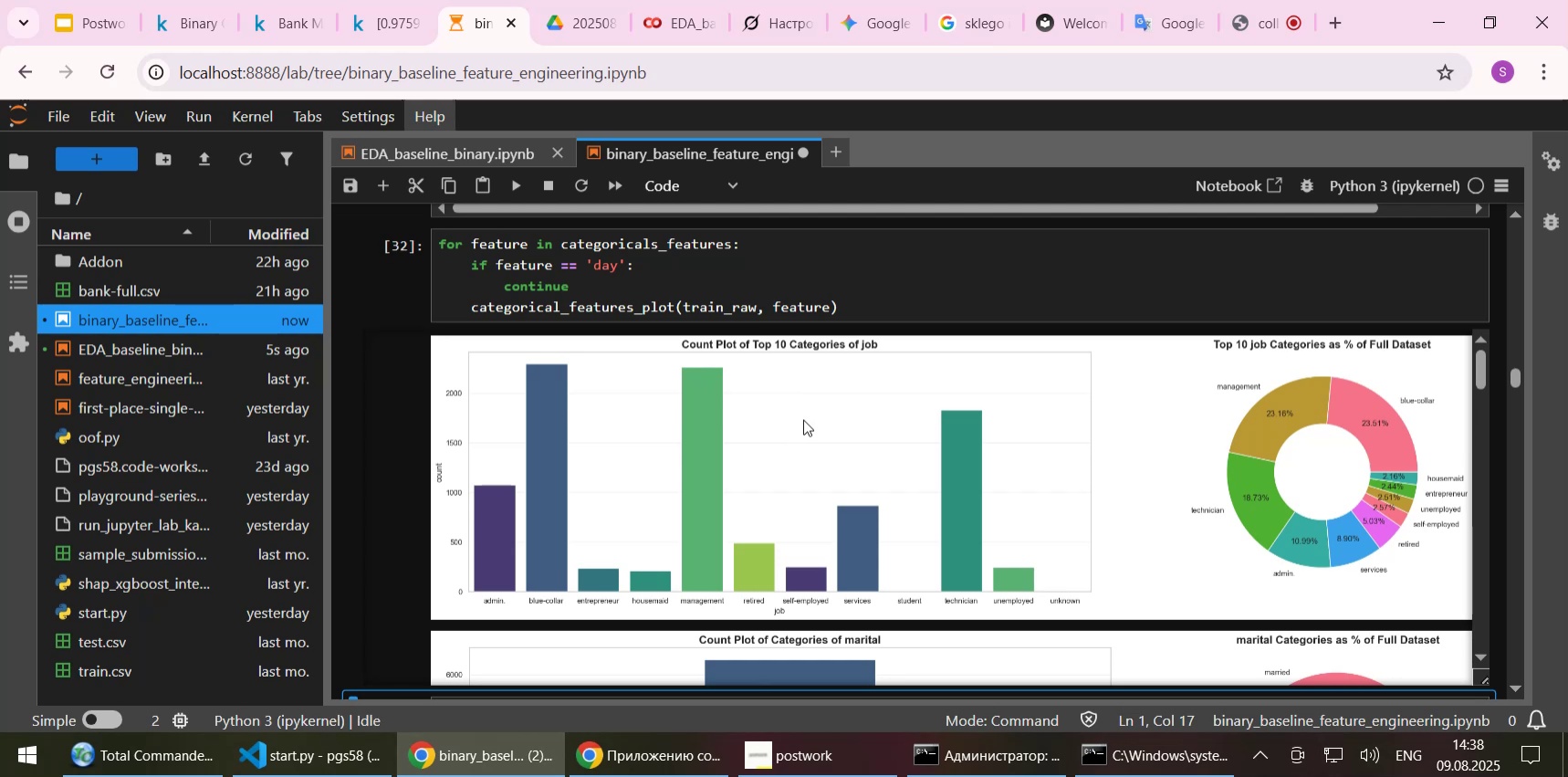 
wait(5.24)
 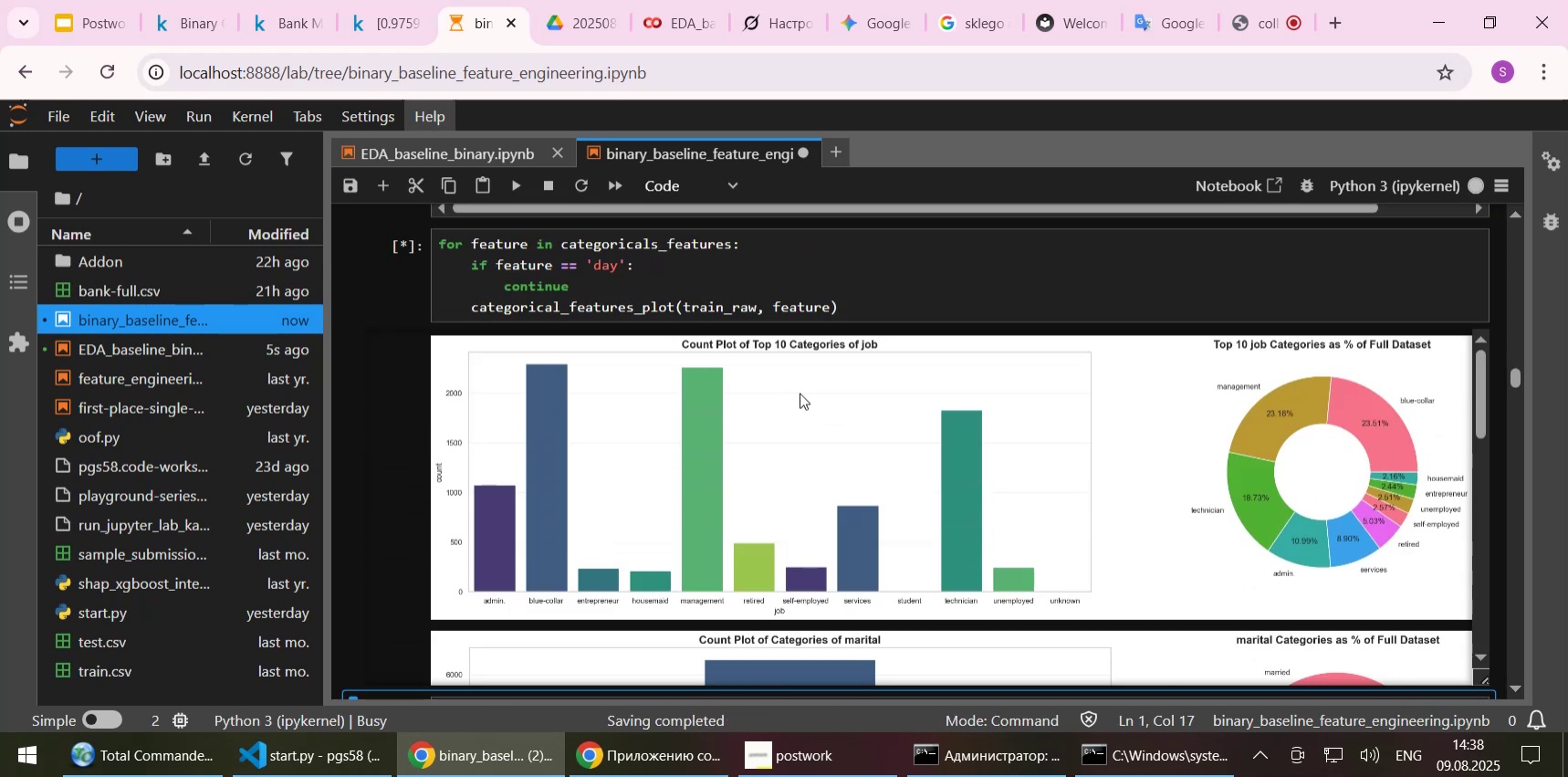 
scroll: coordinate [807, 414], scroll_direction: down, amount: 19.0
 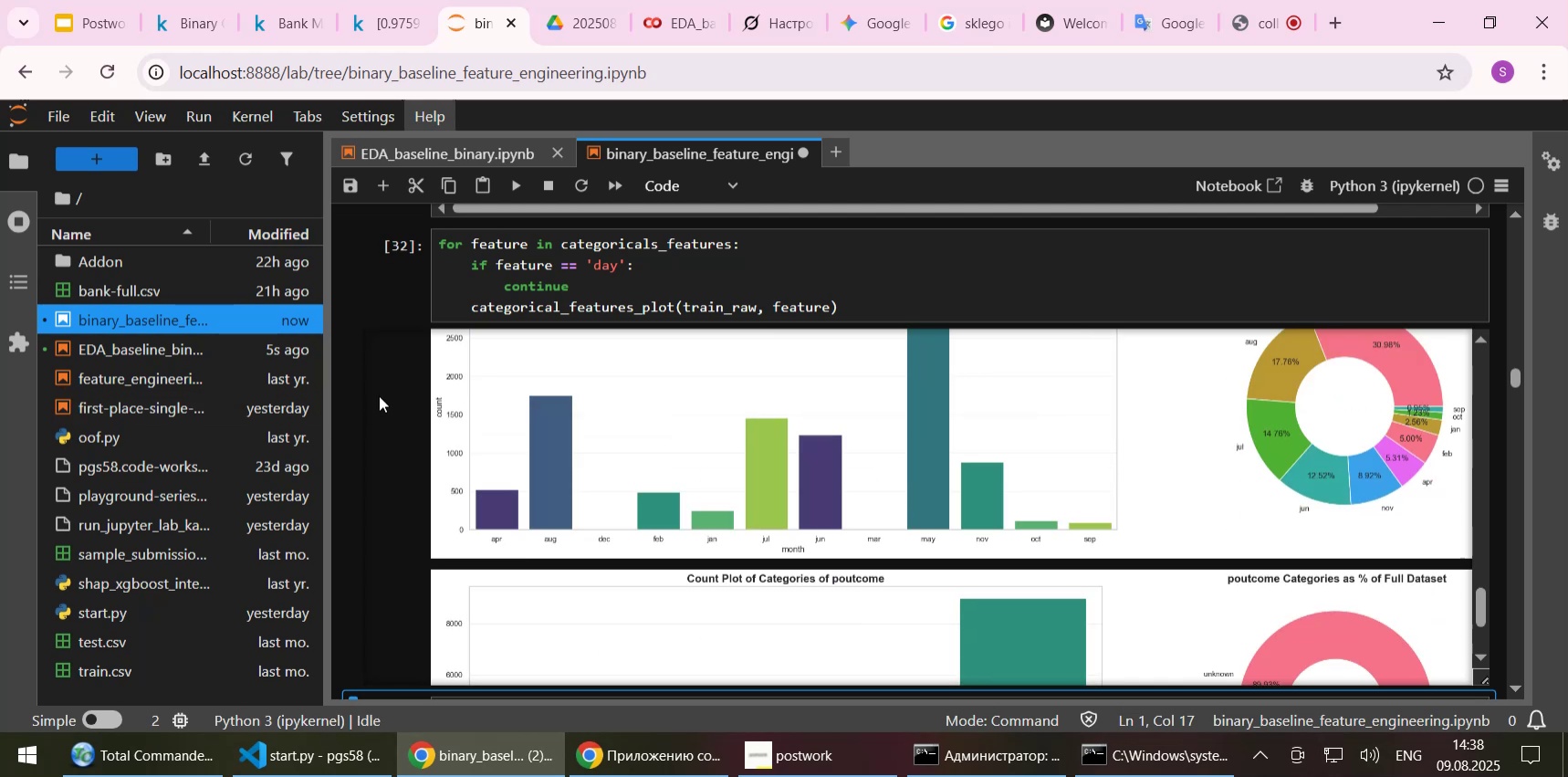 
scroll: coordinate [365, 395], scroll_direction: up, amount: 5.0
 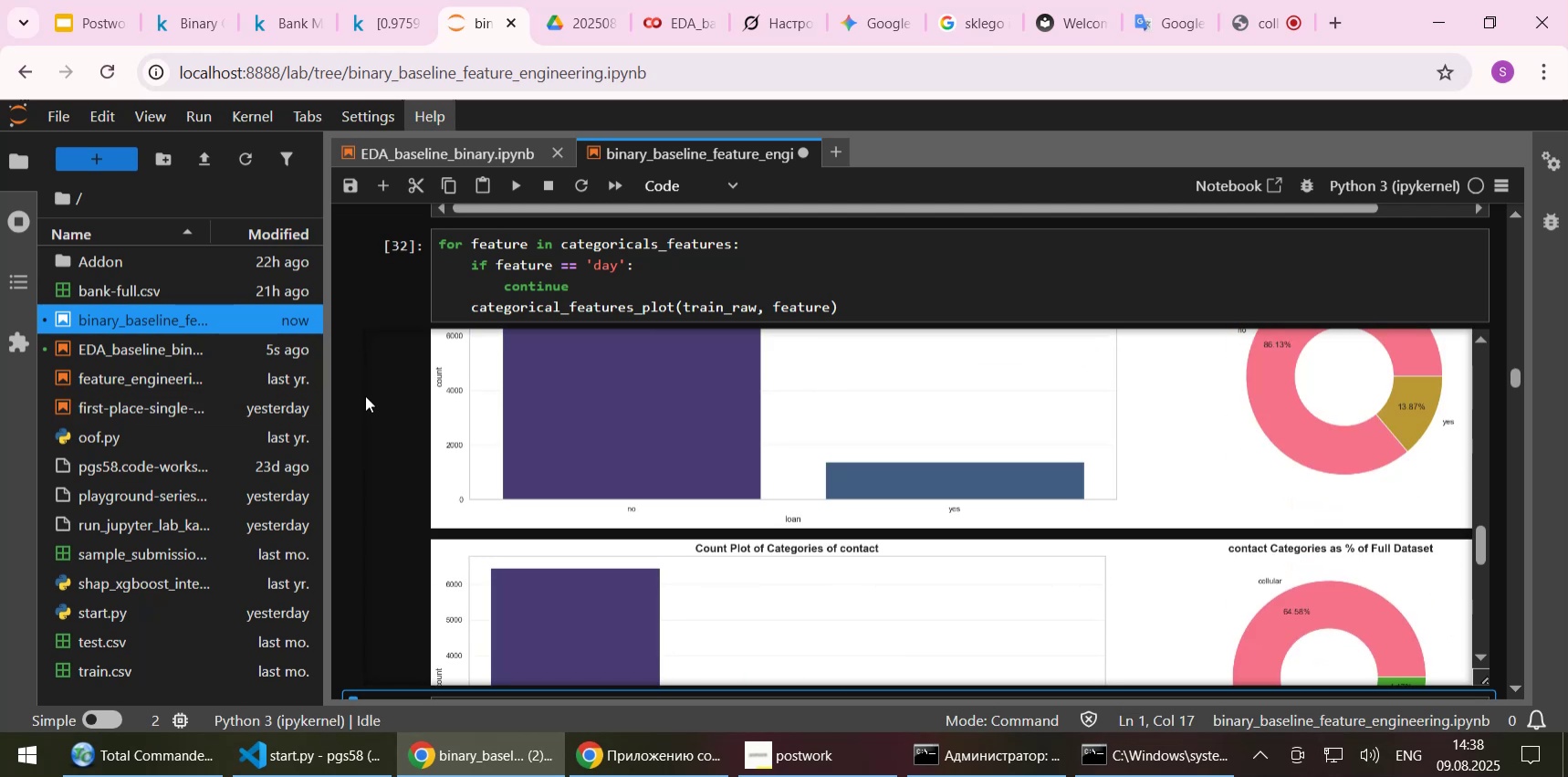 
scroll: coordinate [365, 395], scroll_direction: down, amount: 4.0
 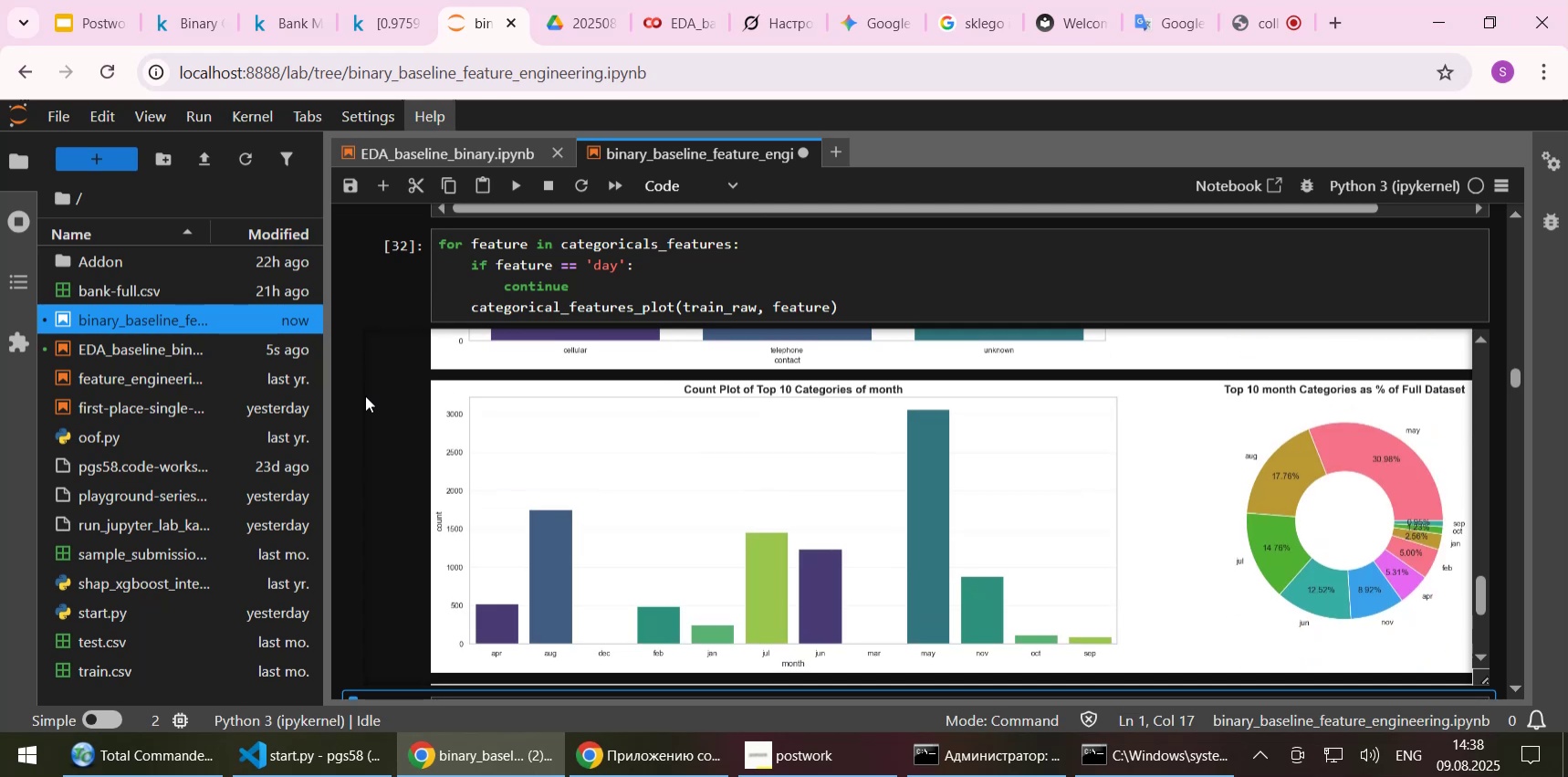 
scroll: coordinate [365, 395], scroll_direction: up, amount: 12.0
 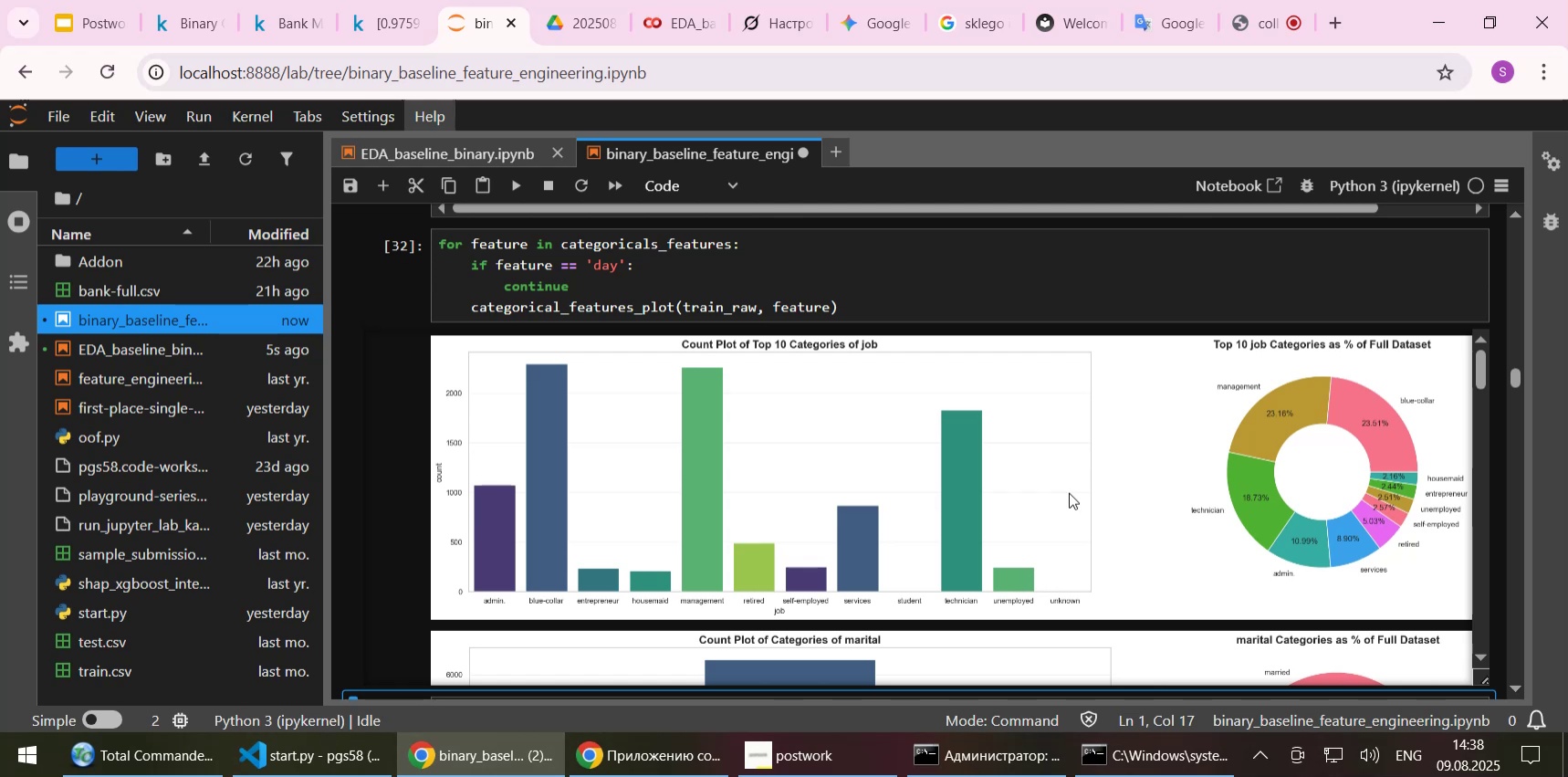 
wait(10.11)
 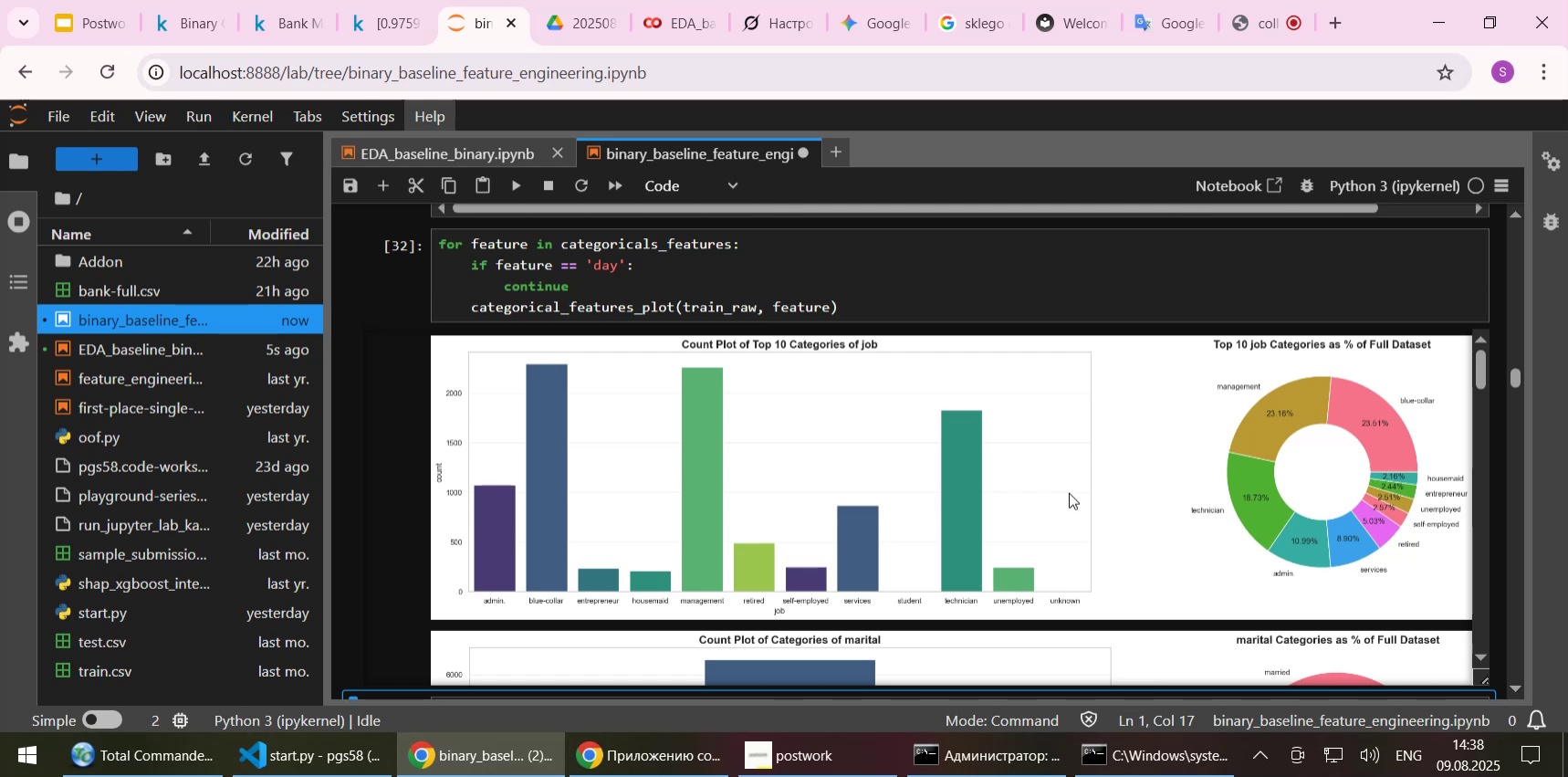 
scroll: coordinate [998, 359], scroll_direction: up, amount: 5.0
 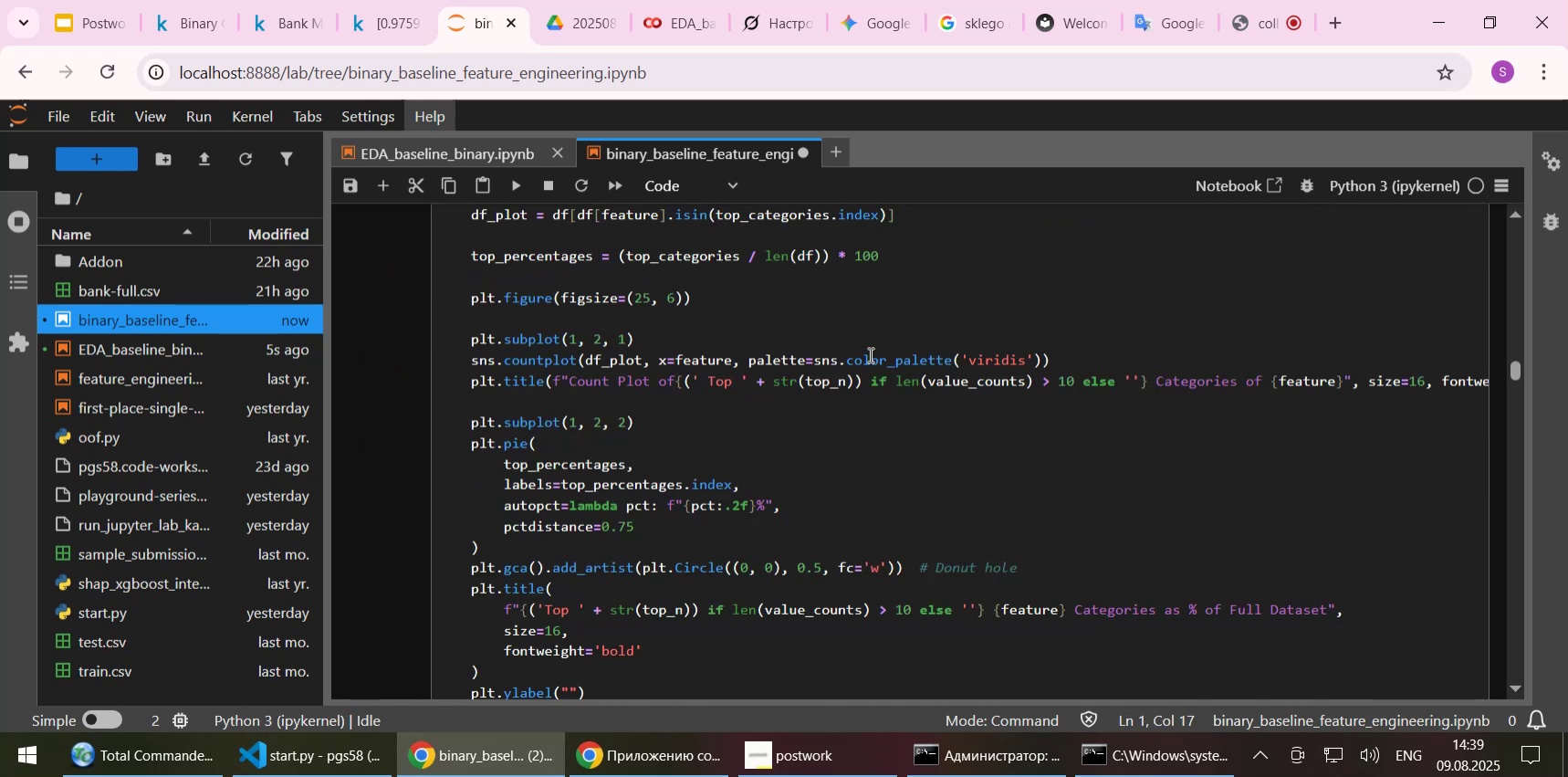 
left_click([863, 352])
 